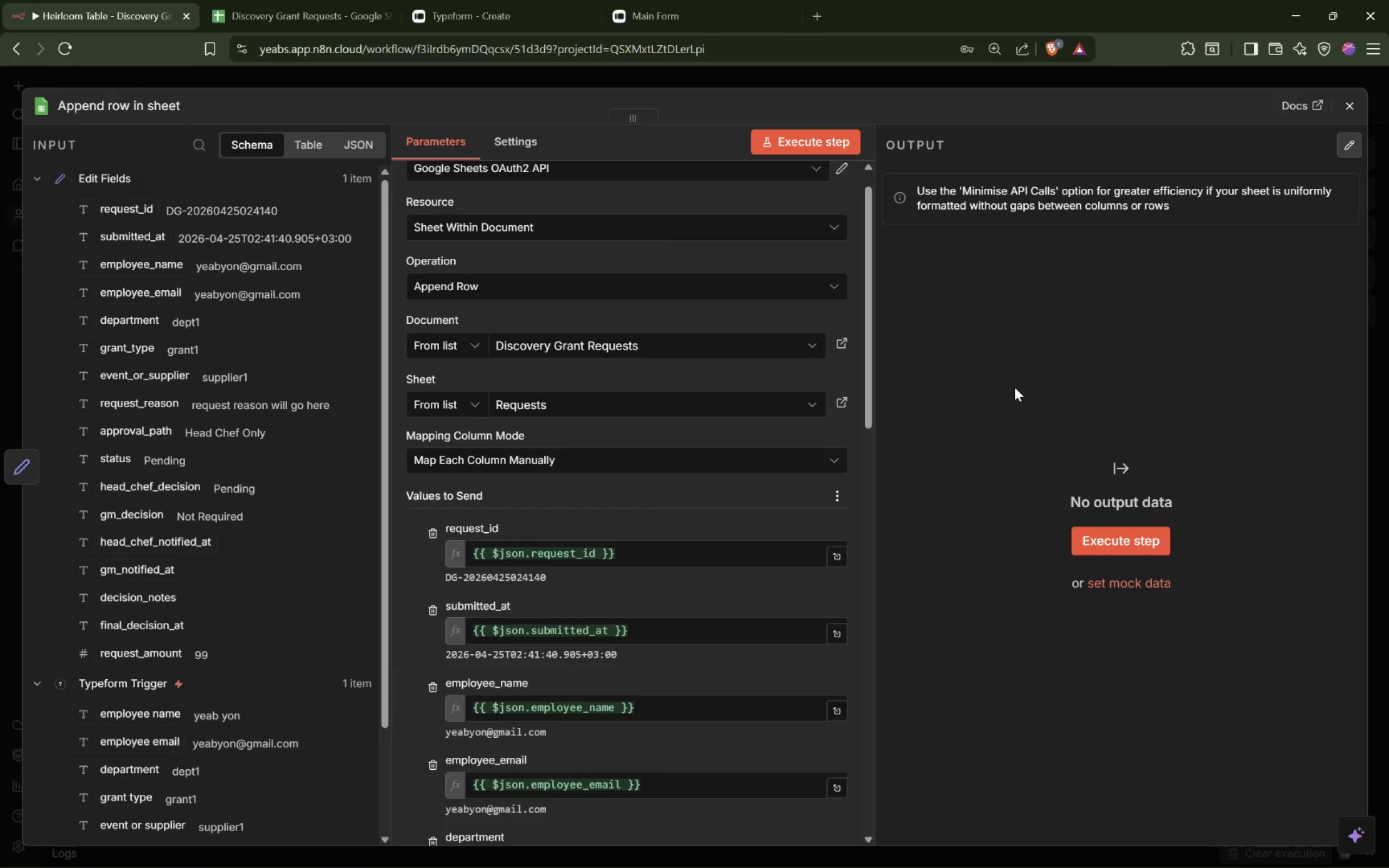 
mouse_move([821, 154])
 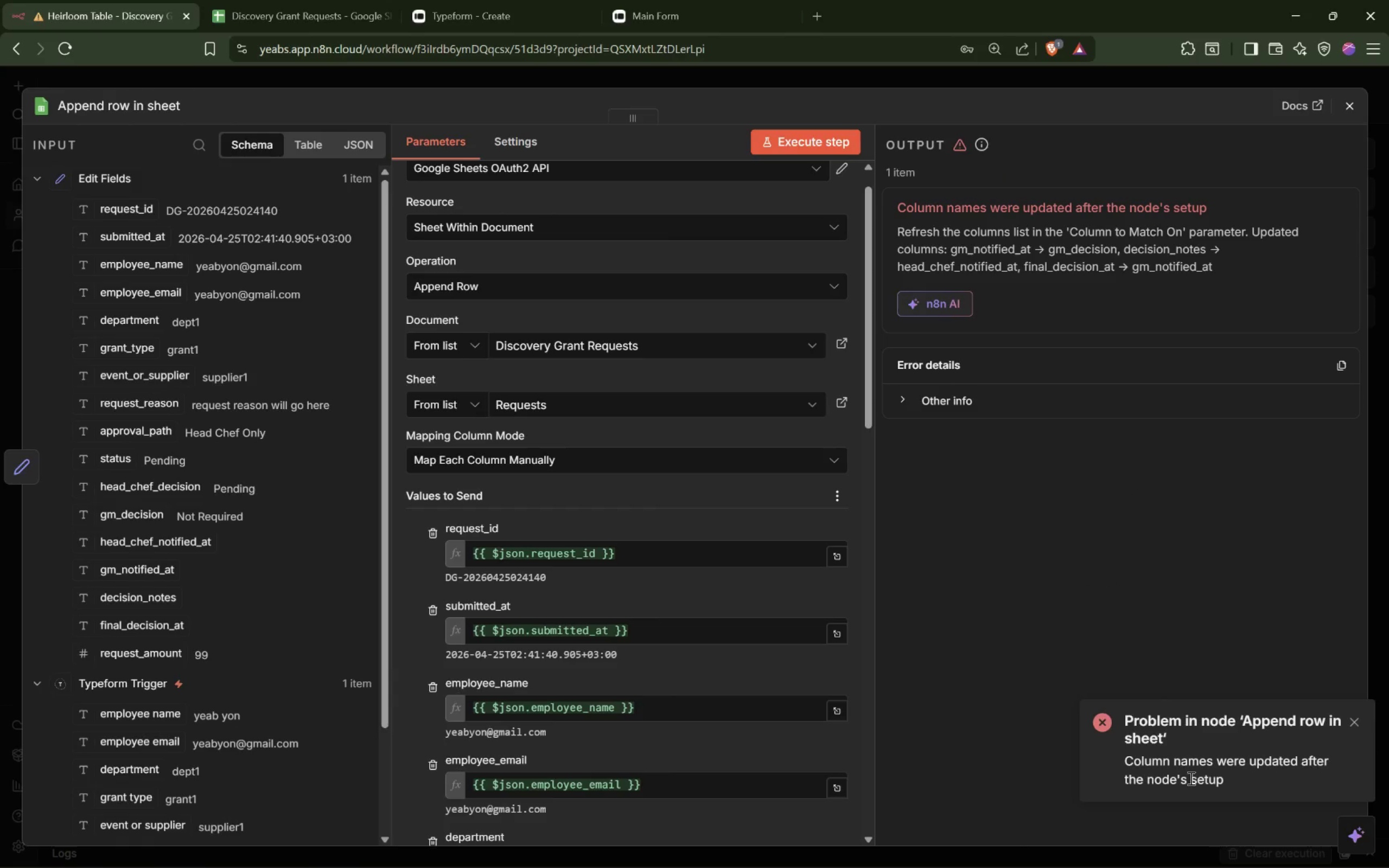 
left_click_drag(start_coordinate=[1224, 760], to_coordinate=[1301, 758])
 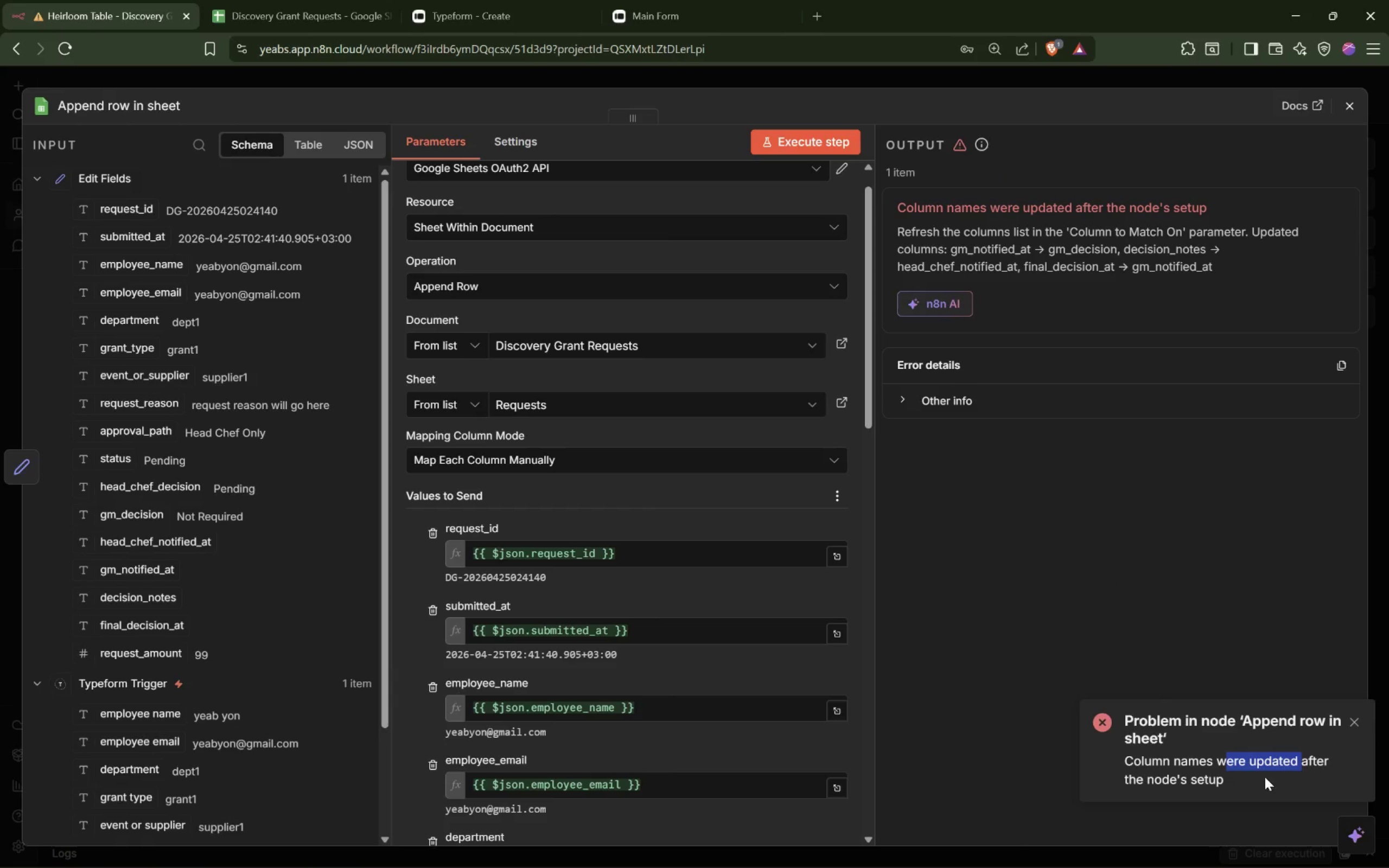 
left_click([1265, 777])
 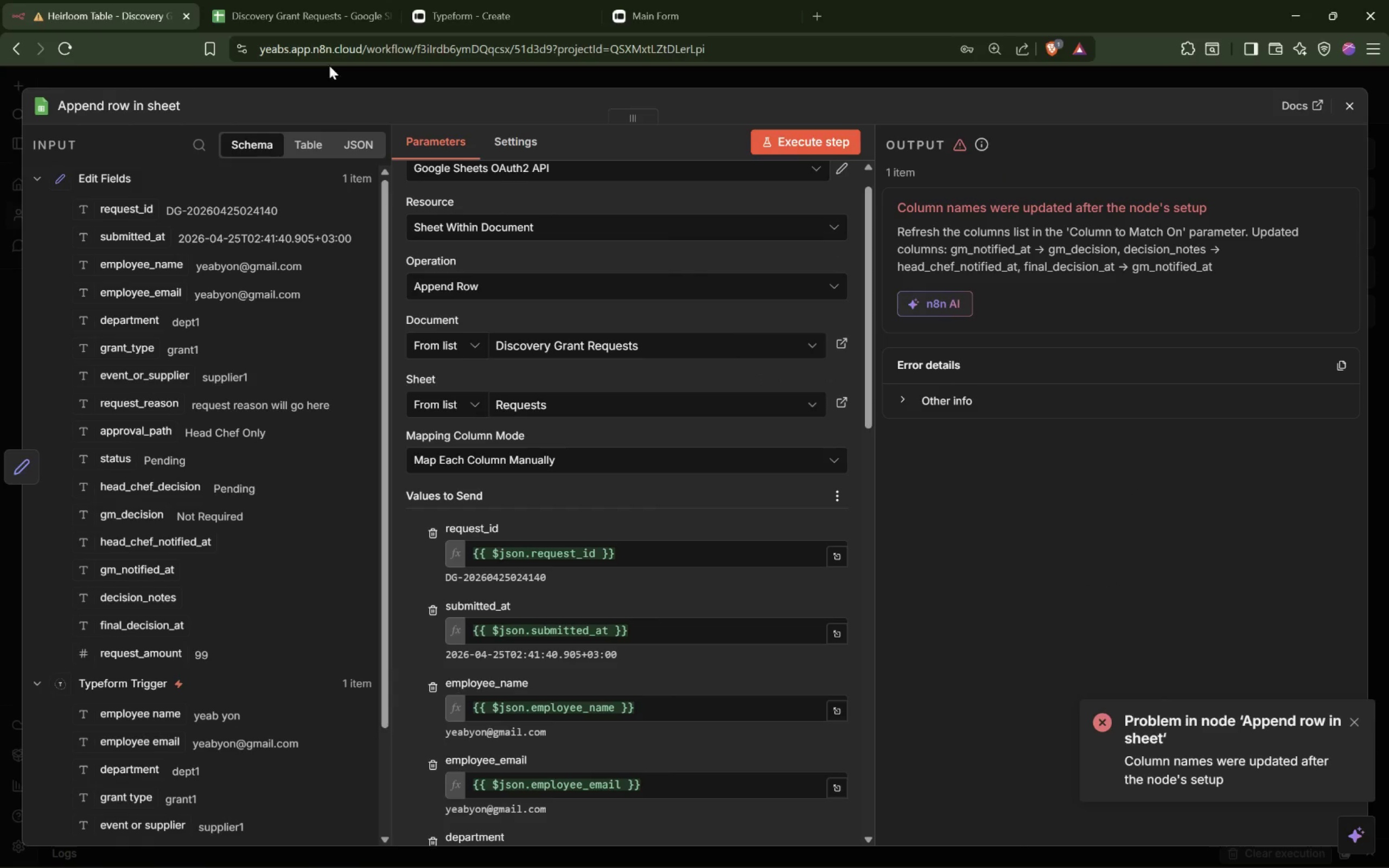 
left_click([267, 21])
 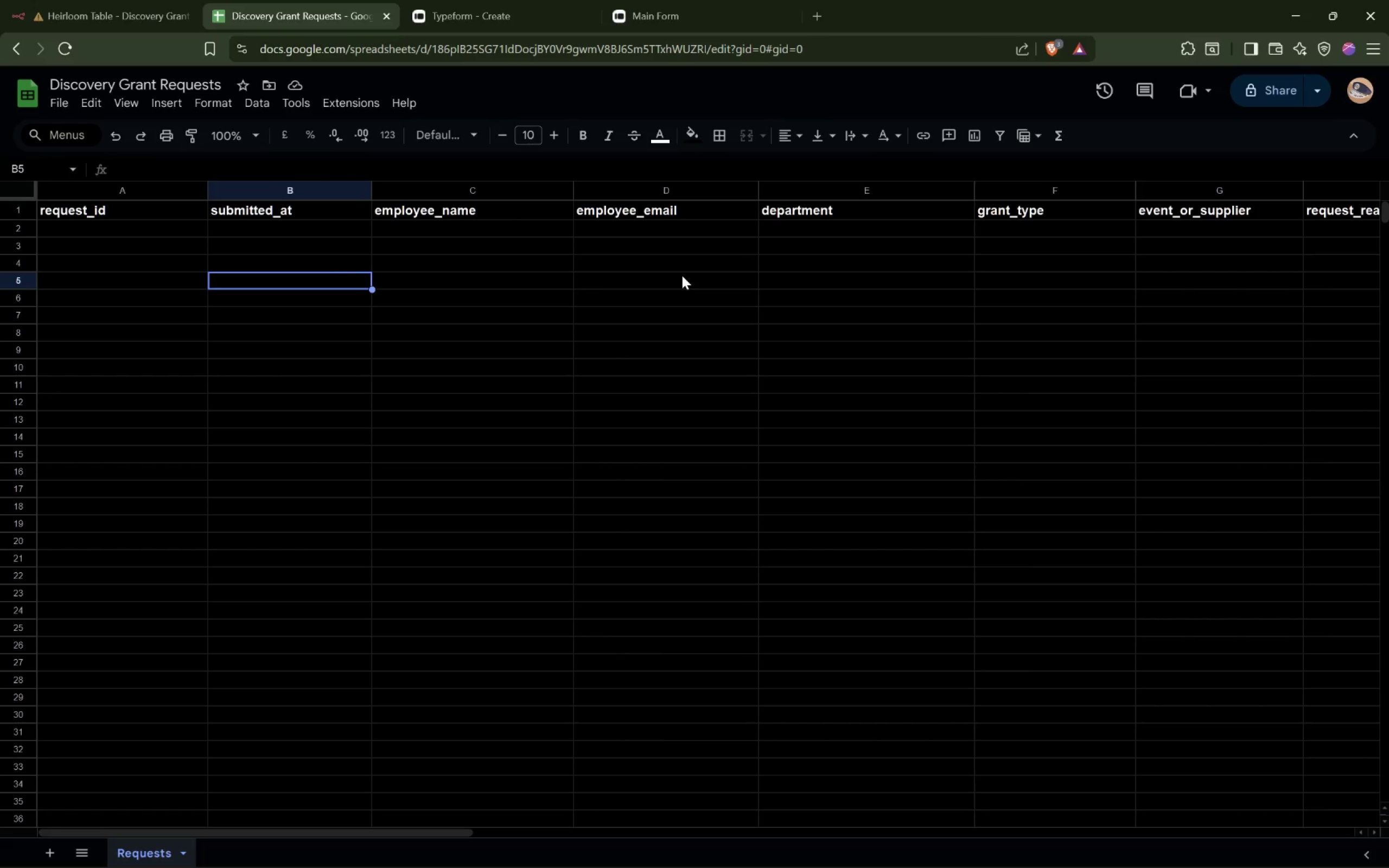 
wait(5.34)
 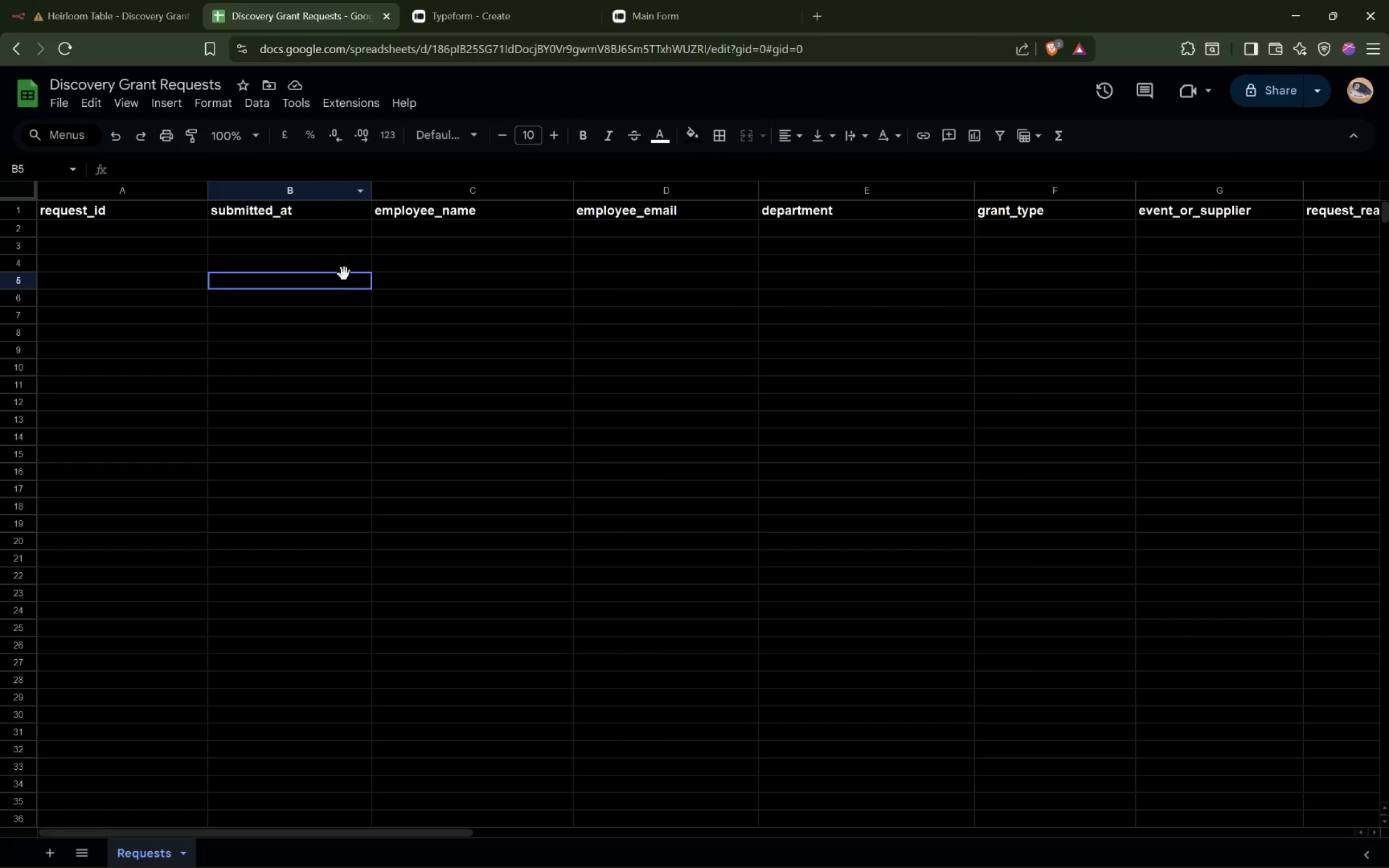 
left_click([126, 15])
 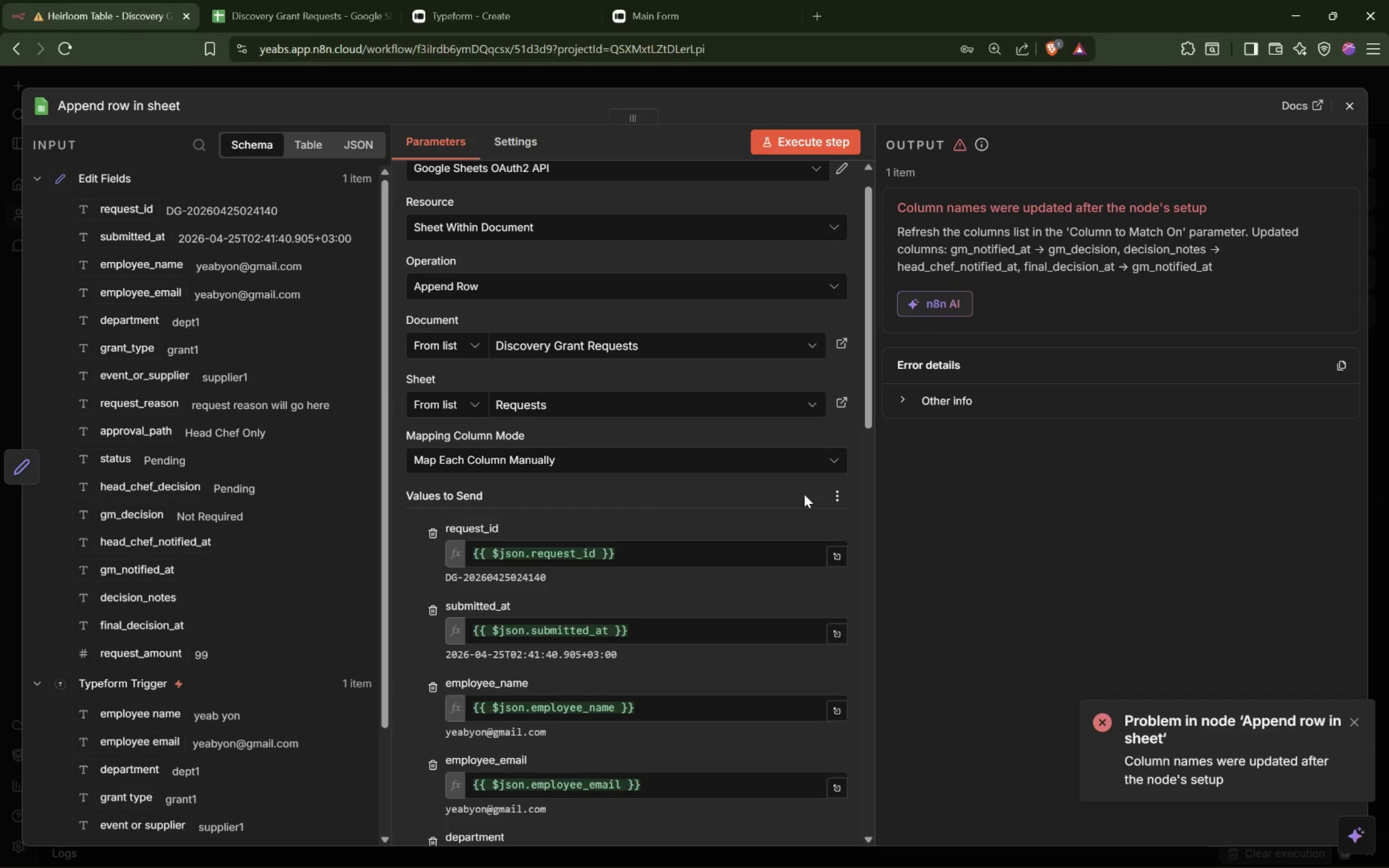 
mouse_move([824, 508])
 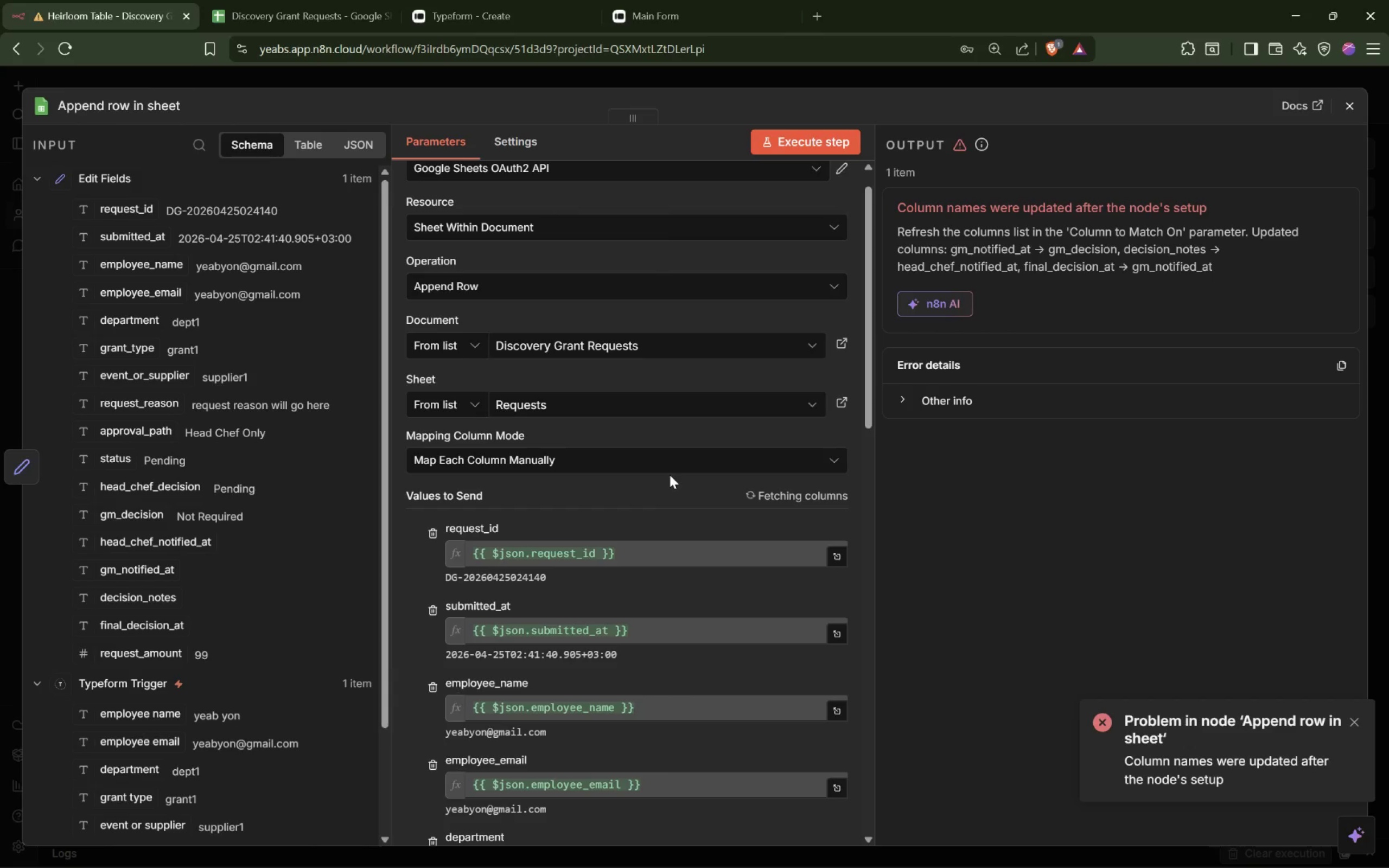 
scroll: coordinate [676, 465], scroll_direction: down, amount: 19.0
 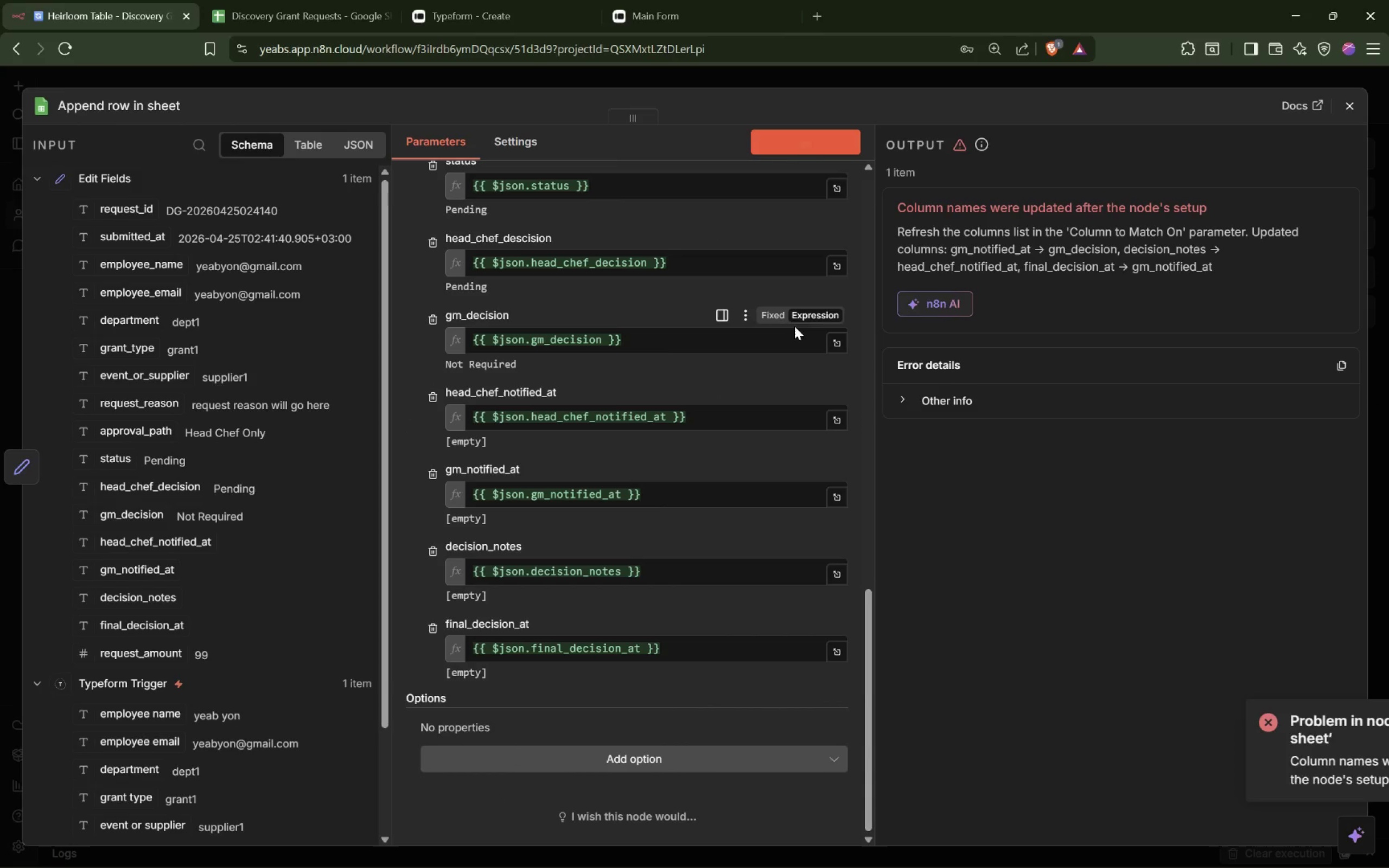 
double_click([915, 405])
 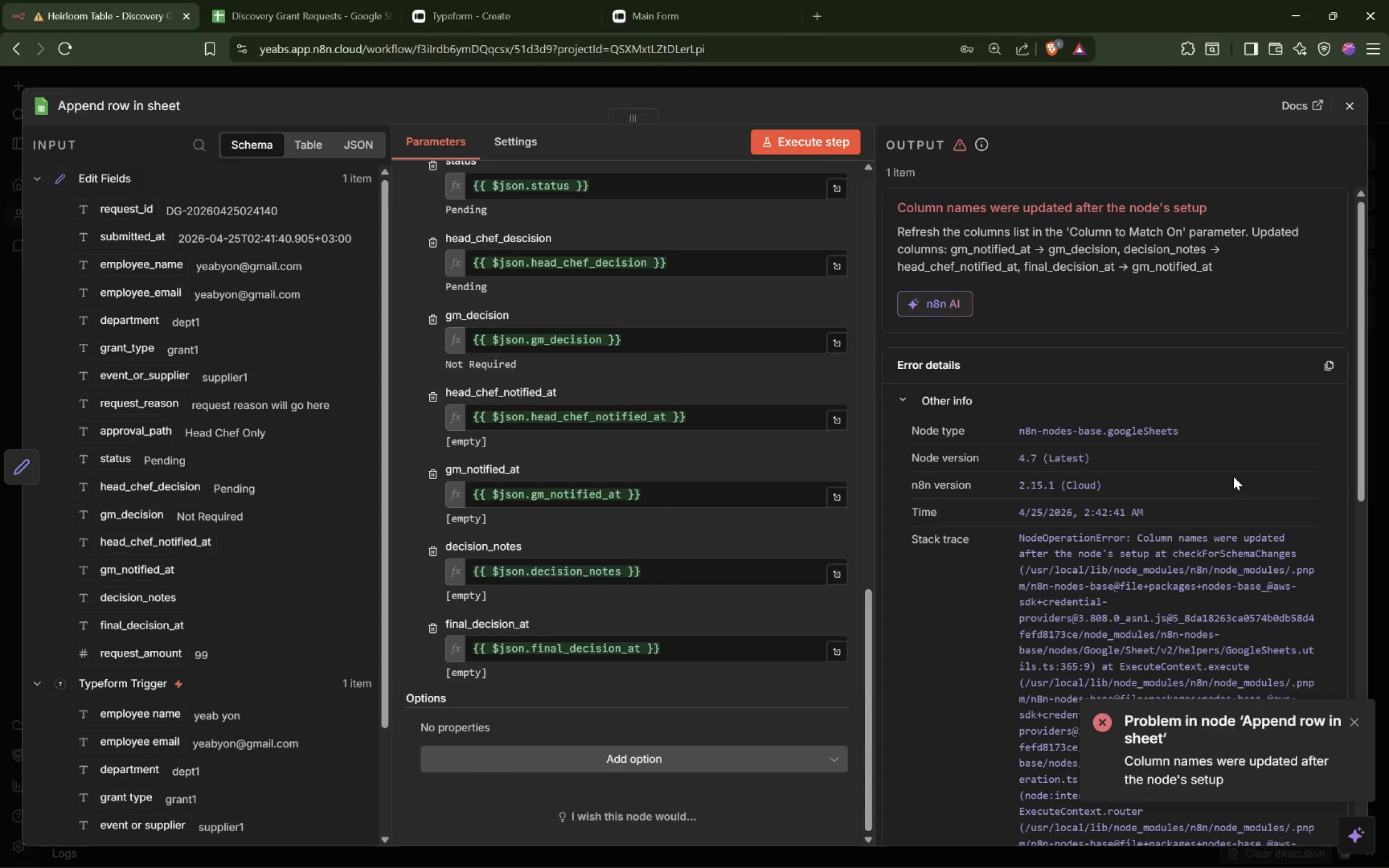 
scroll: coordinate [1234, 477], scroll_direction: down, amount: 3.0
 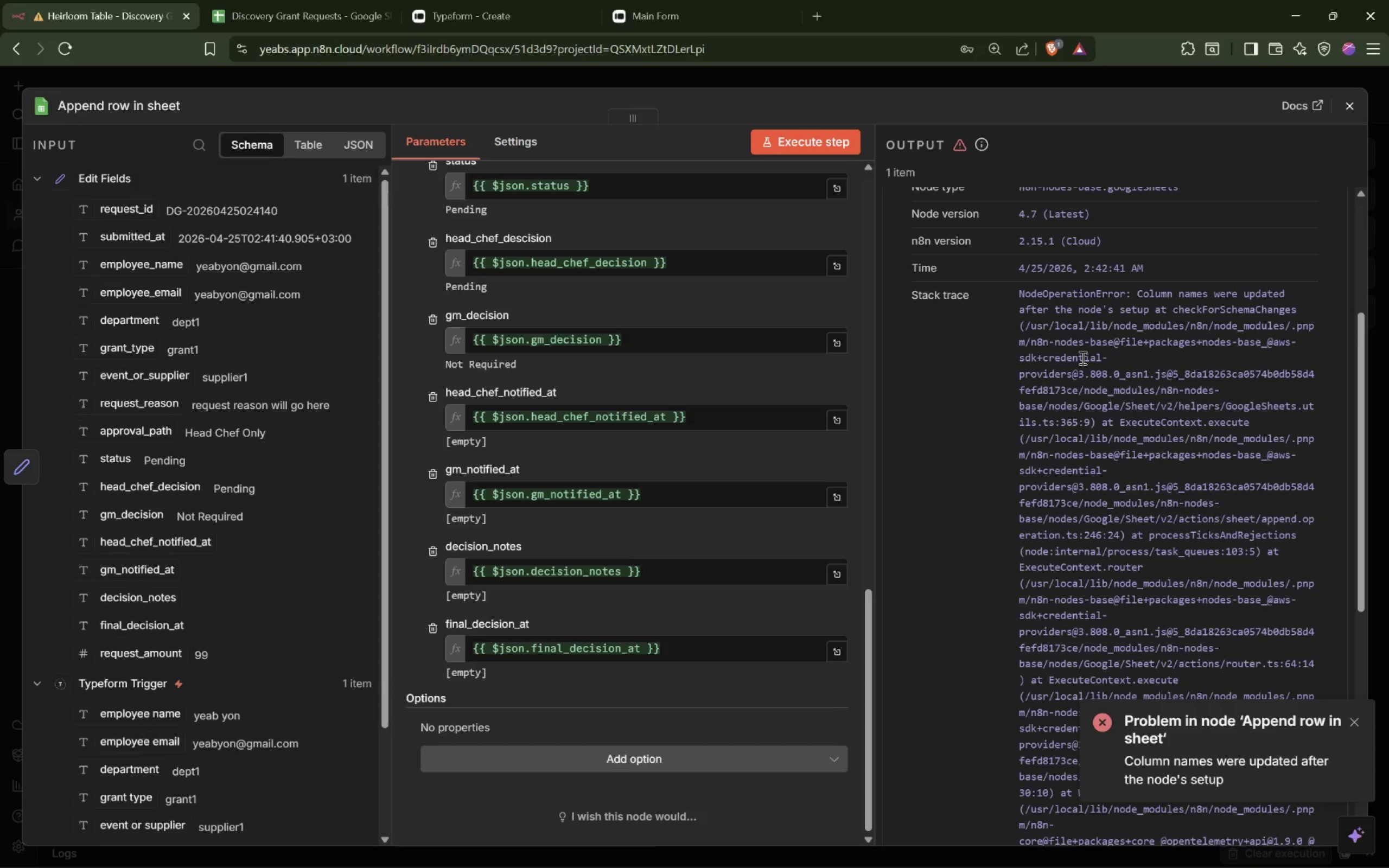 
wait(5.85)
 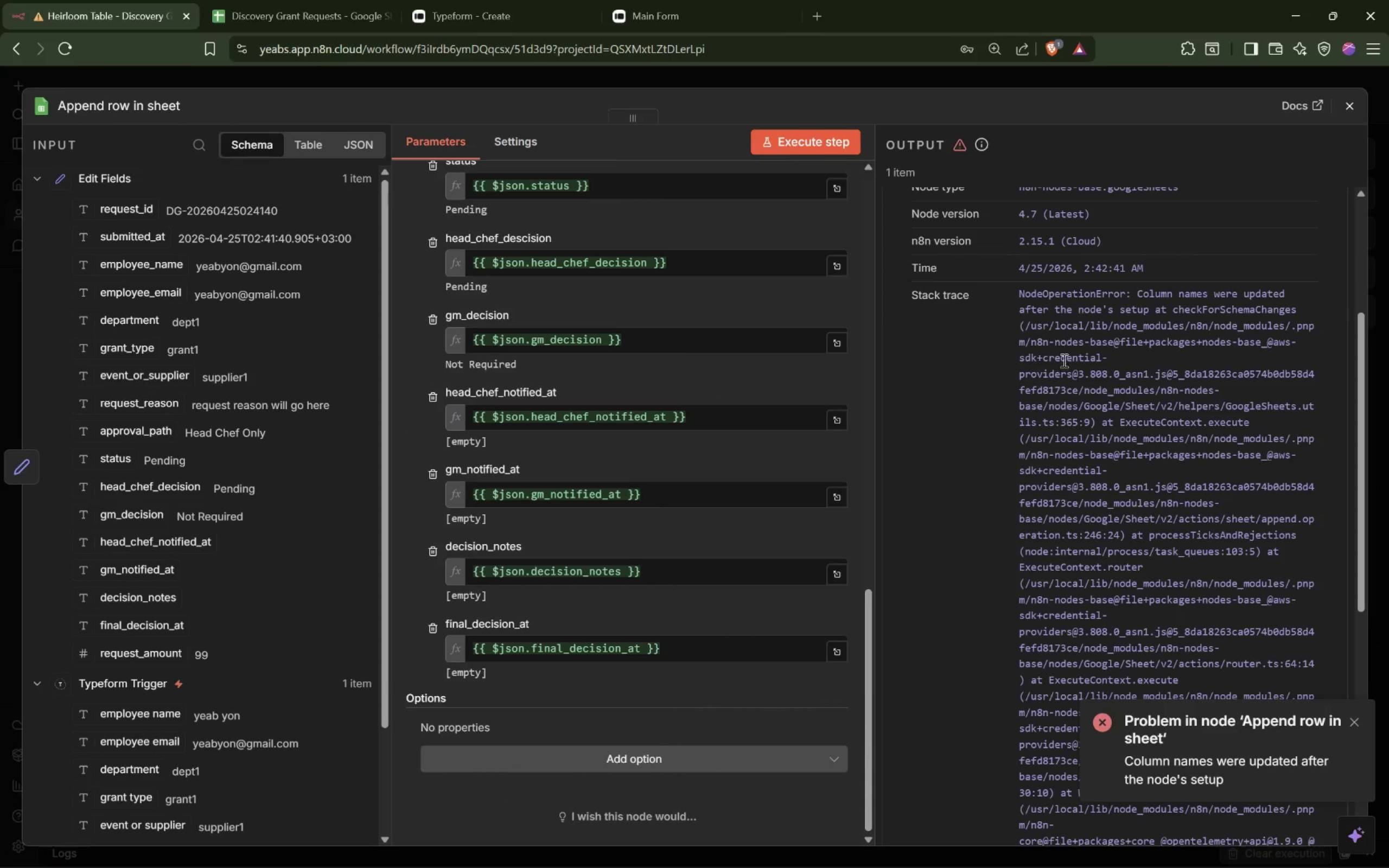 
scroll: coordinate [752, 379], scroll_direction: up, amount: 19.0
 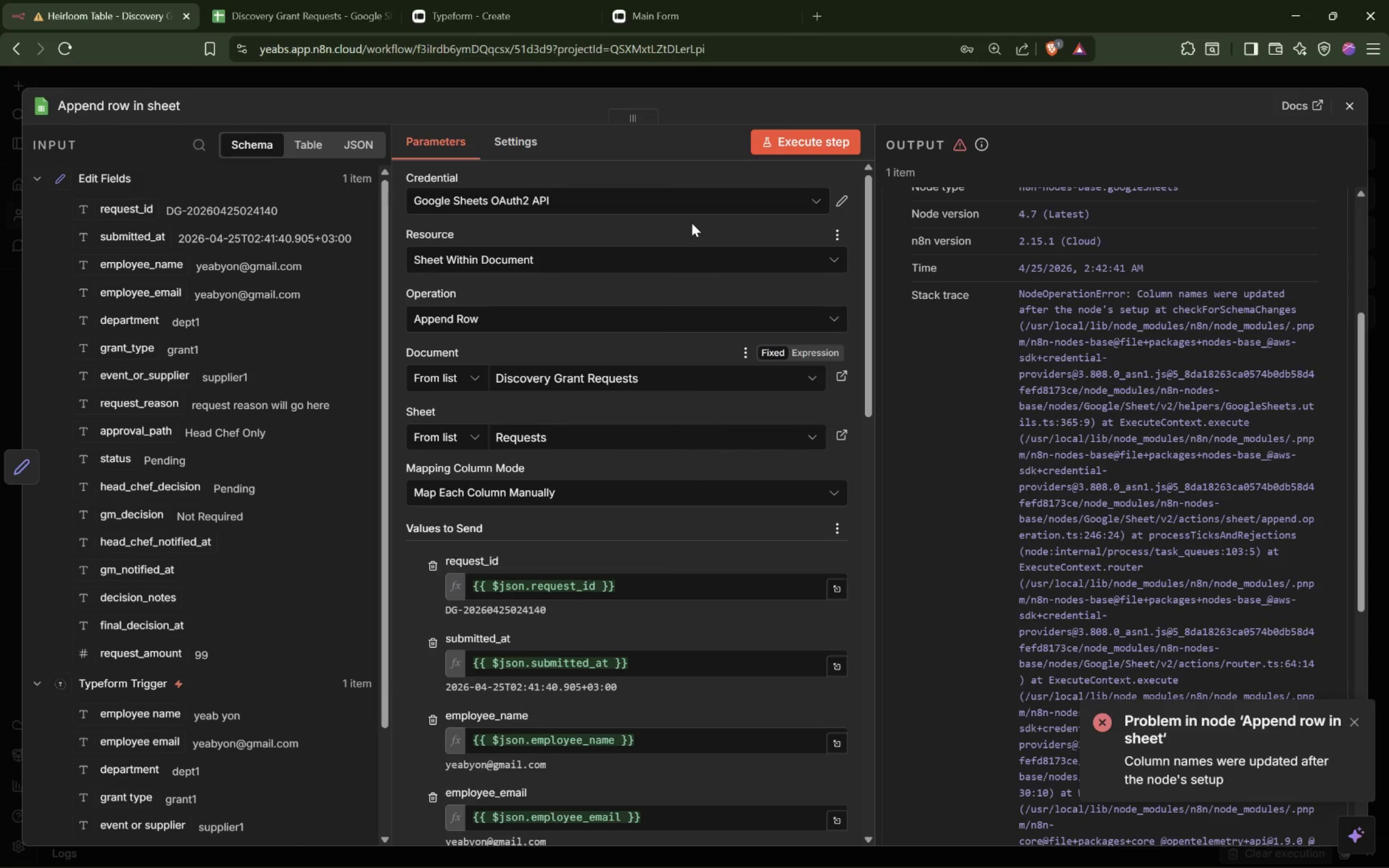 
double_click([697, 202])
 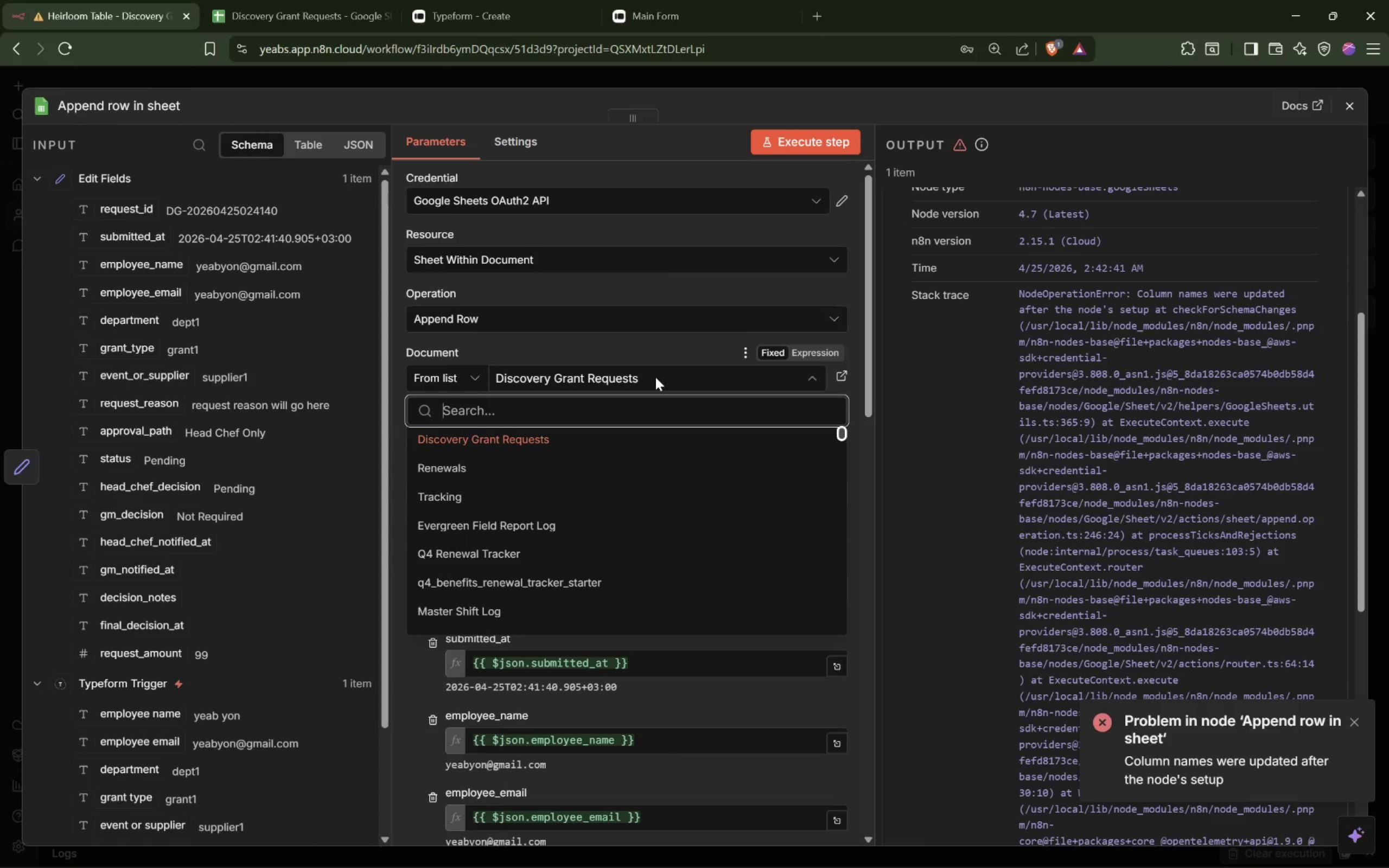 
left_click([519, 446])
 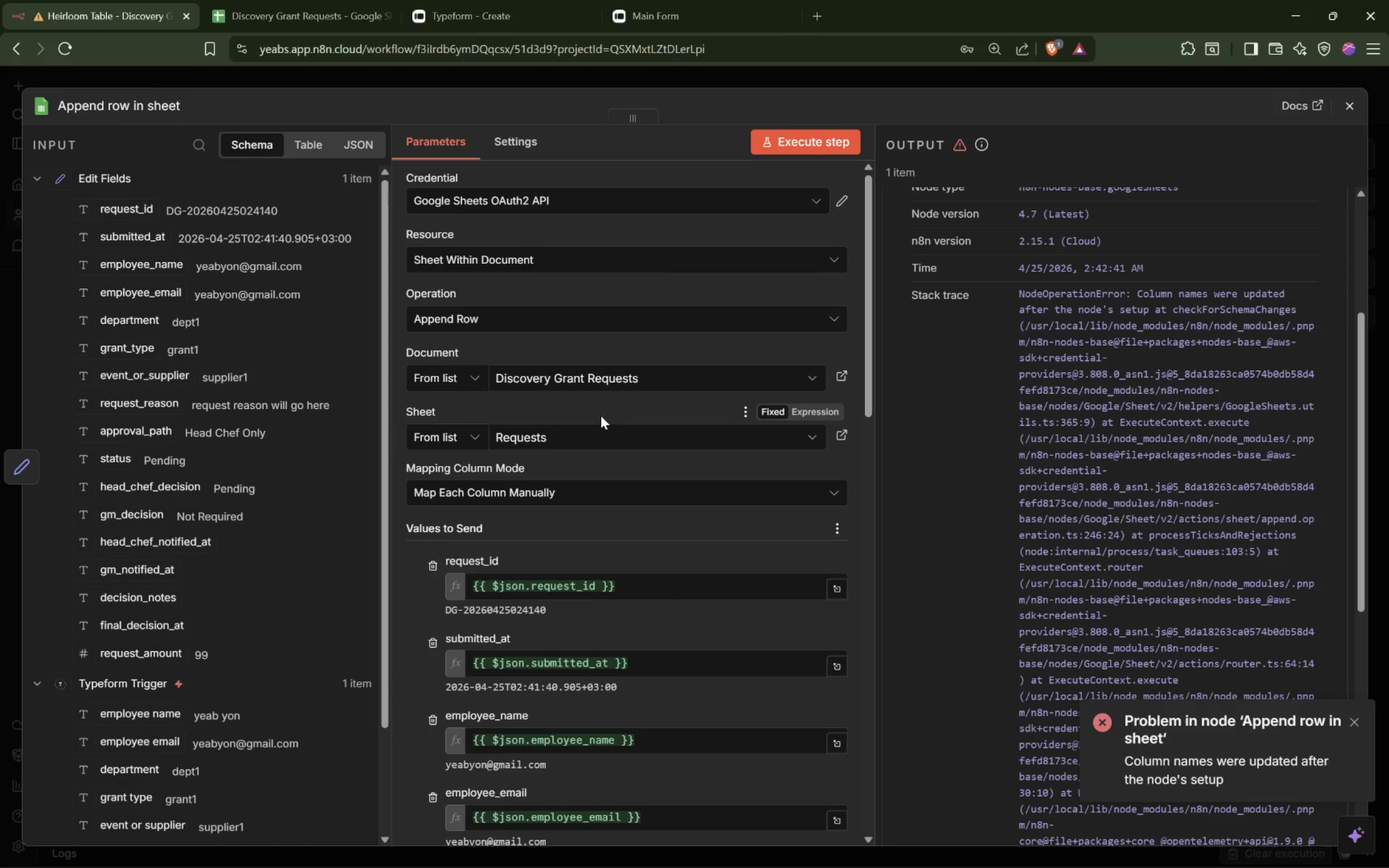 
left_click([575, 446])
 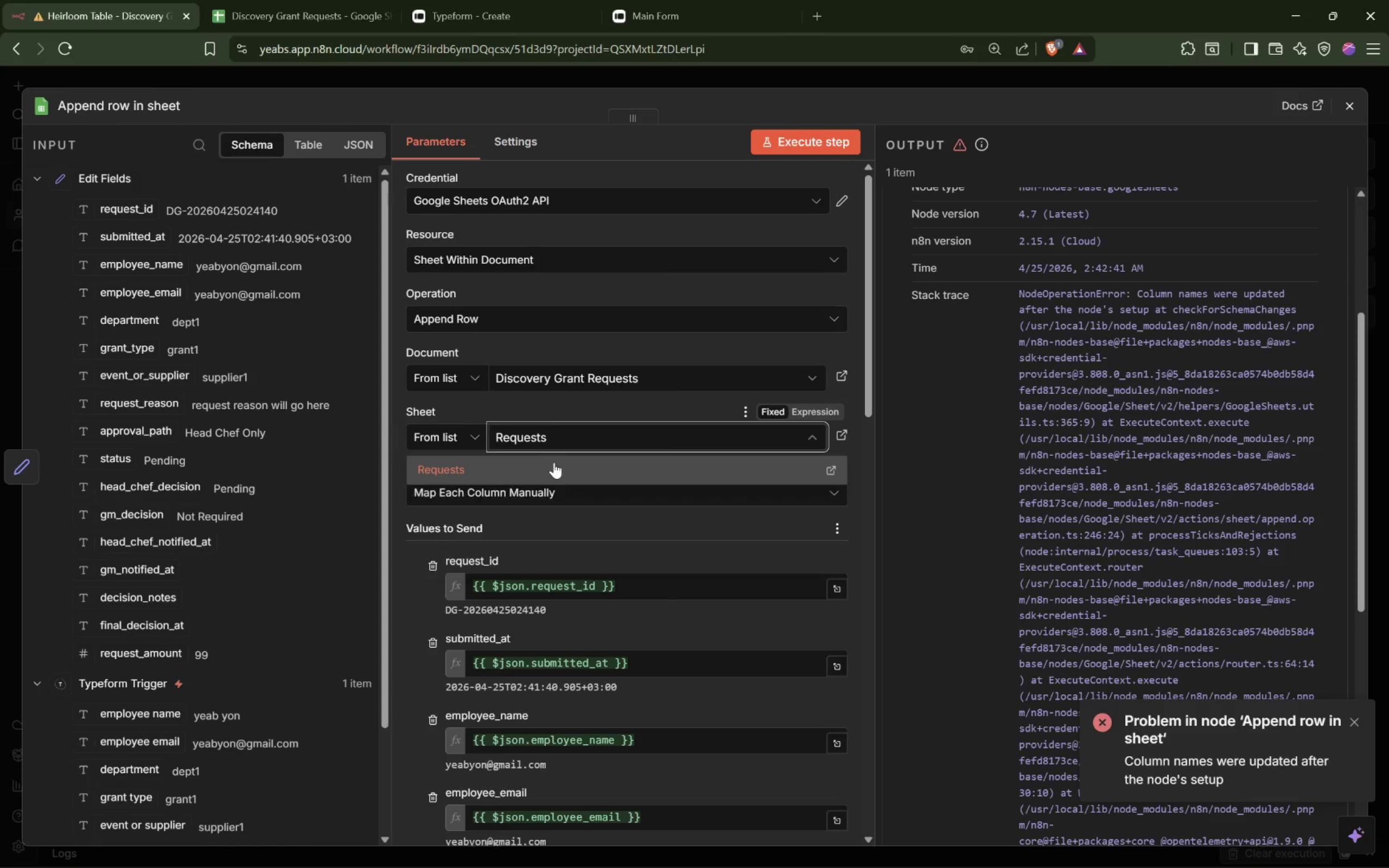 
left_click([547, 464])
 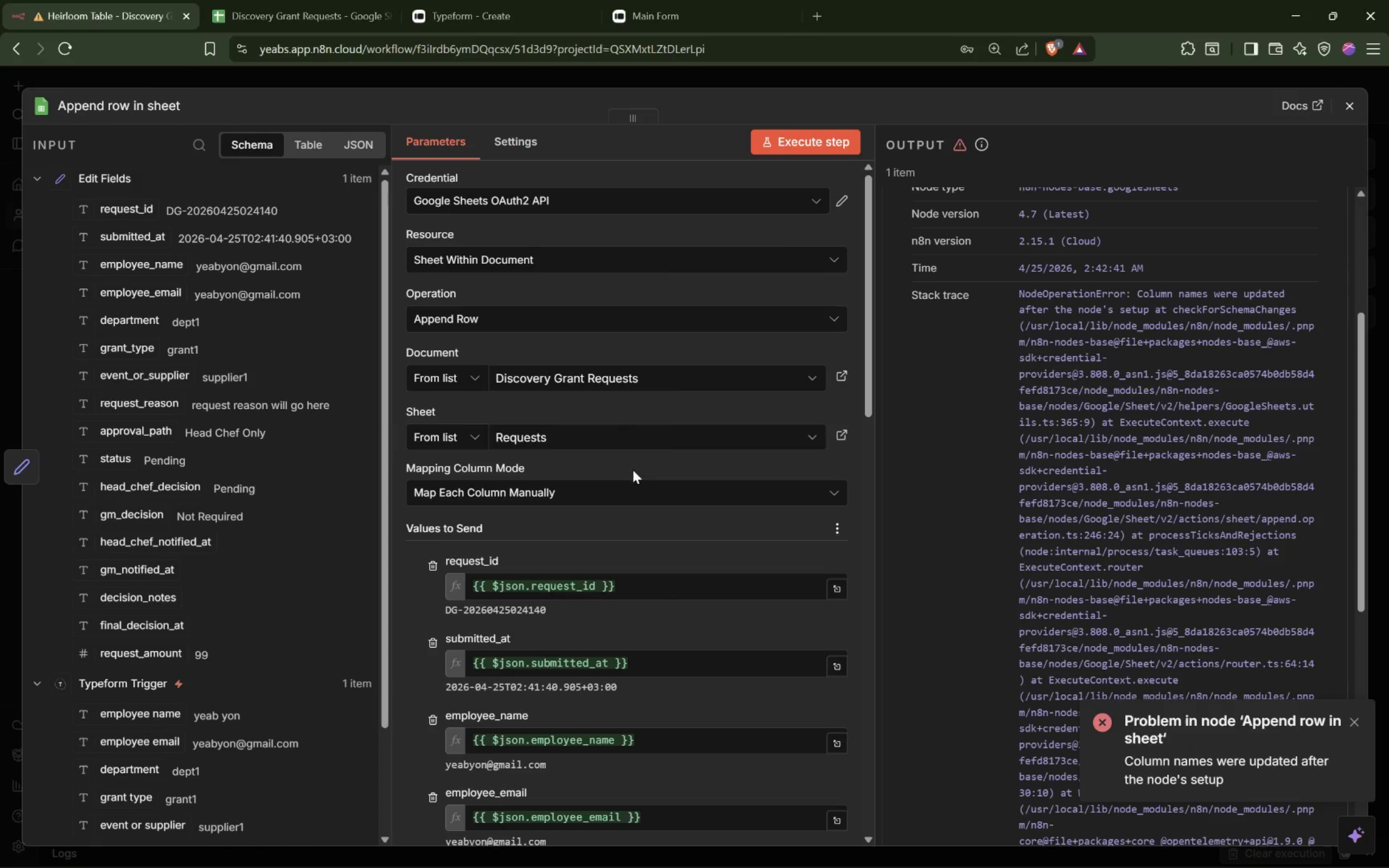 
left_click([818, 135])
 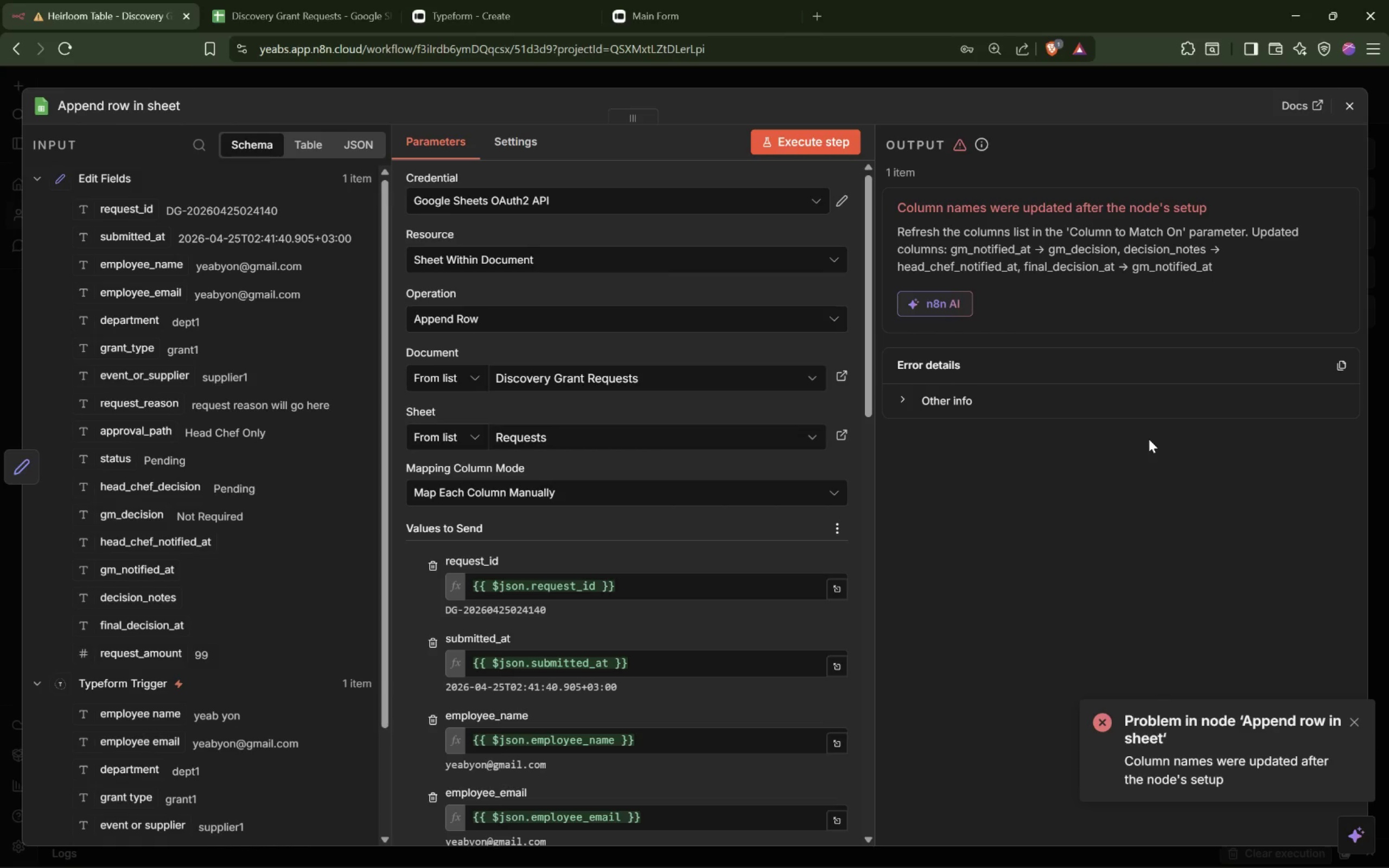 
wait(5.69)
 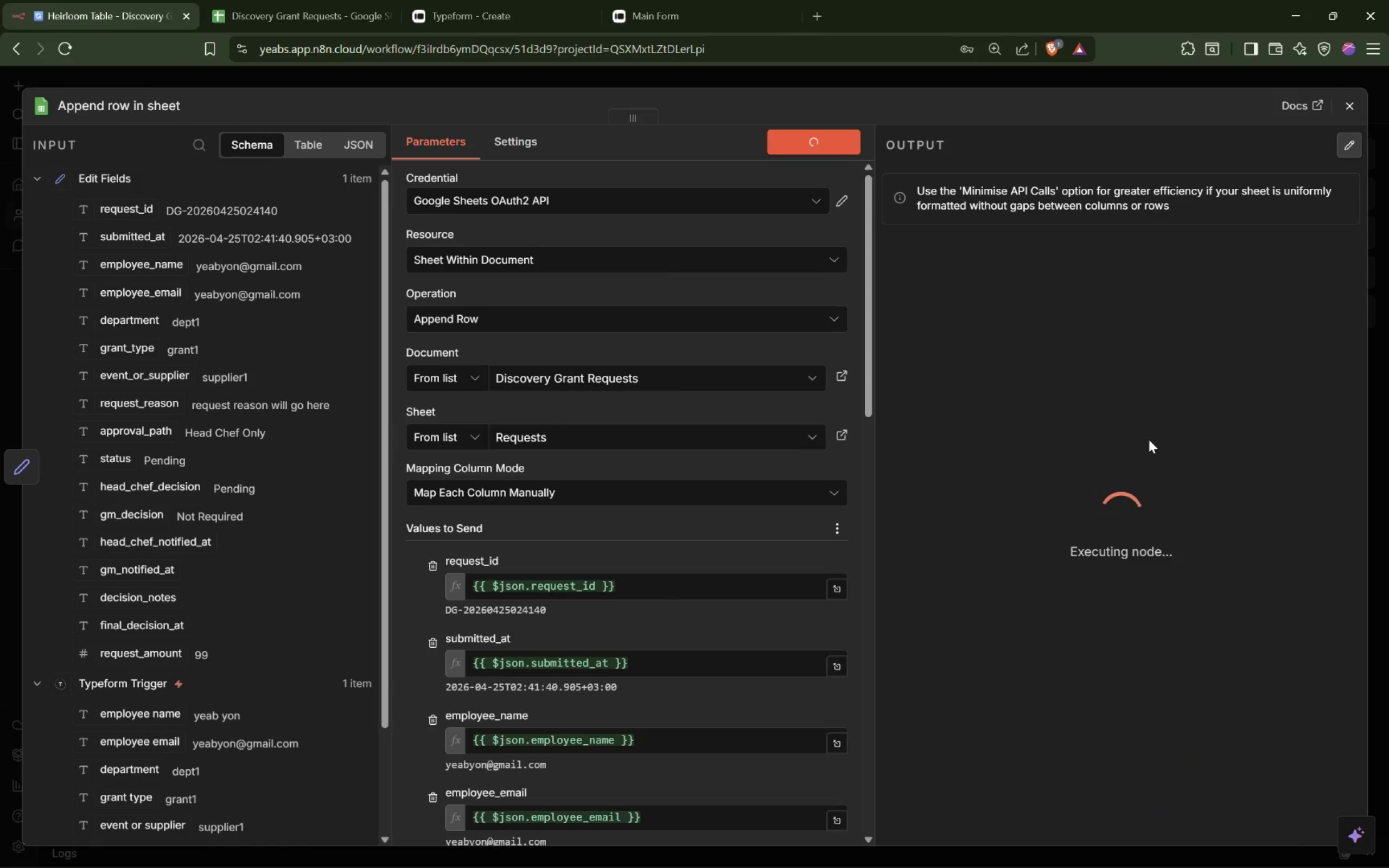 
left_click([910, 400])
 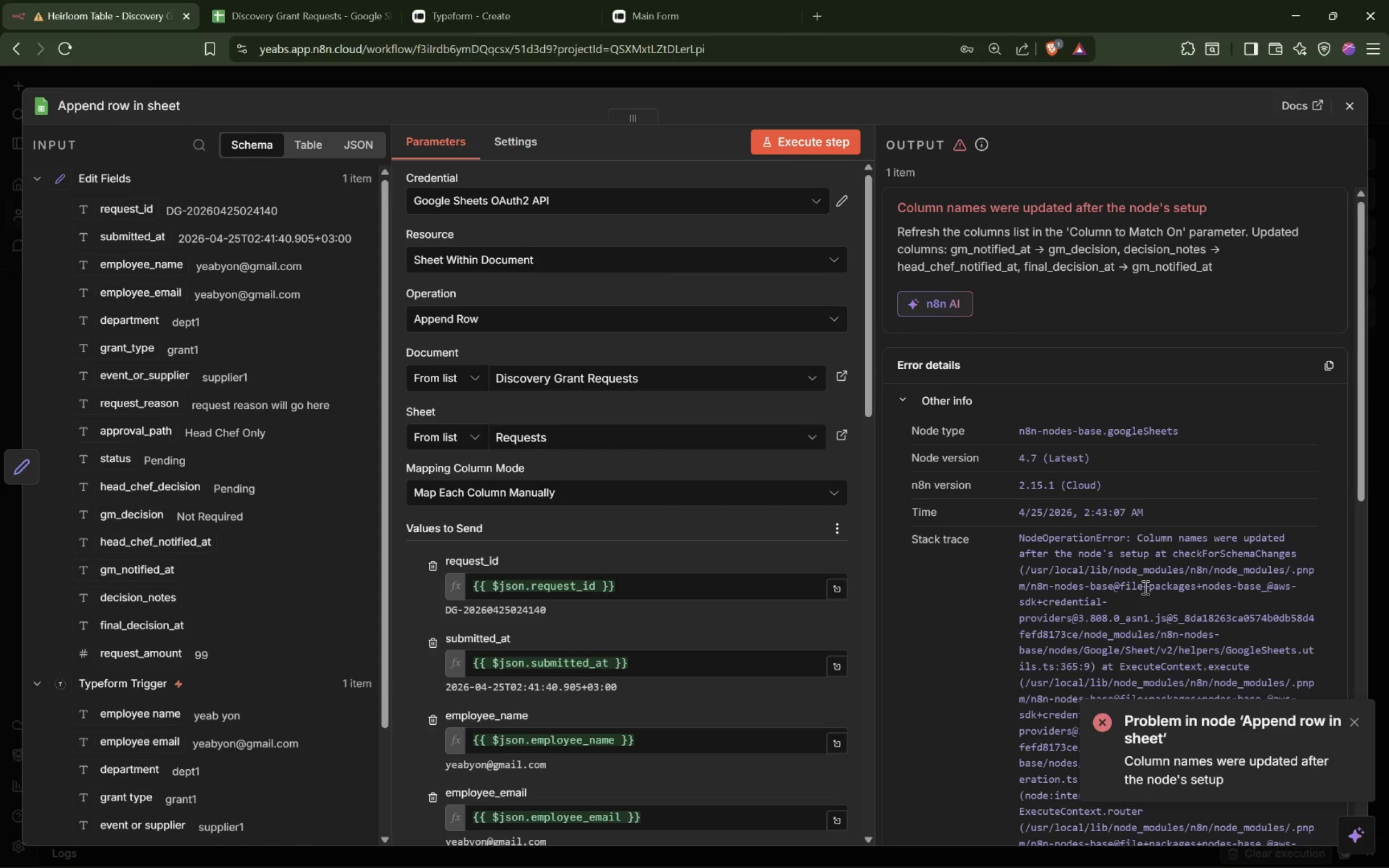 
scroll: coordinate [1148, 582], scroll_direction: down, amount: 21.0
 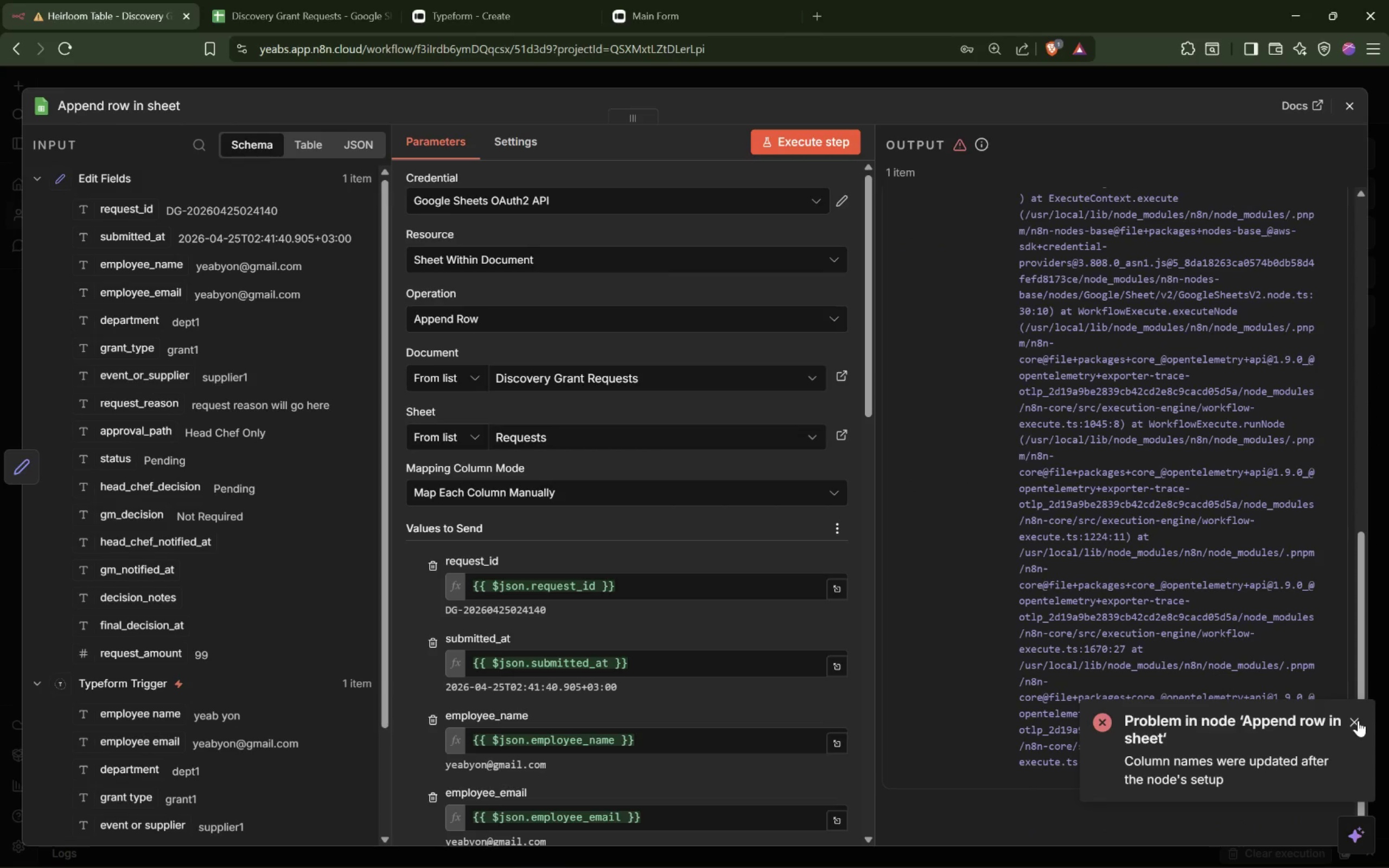 
left_click([1355, 722])
 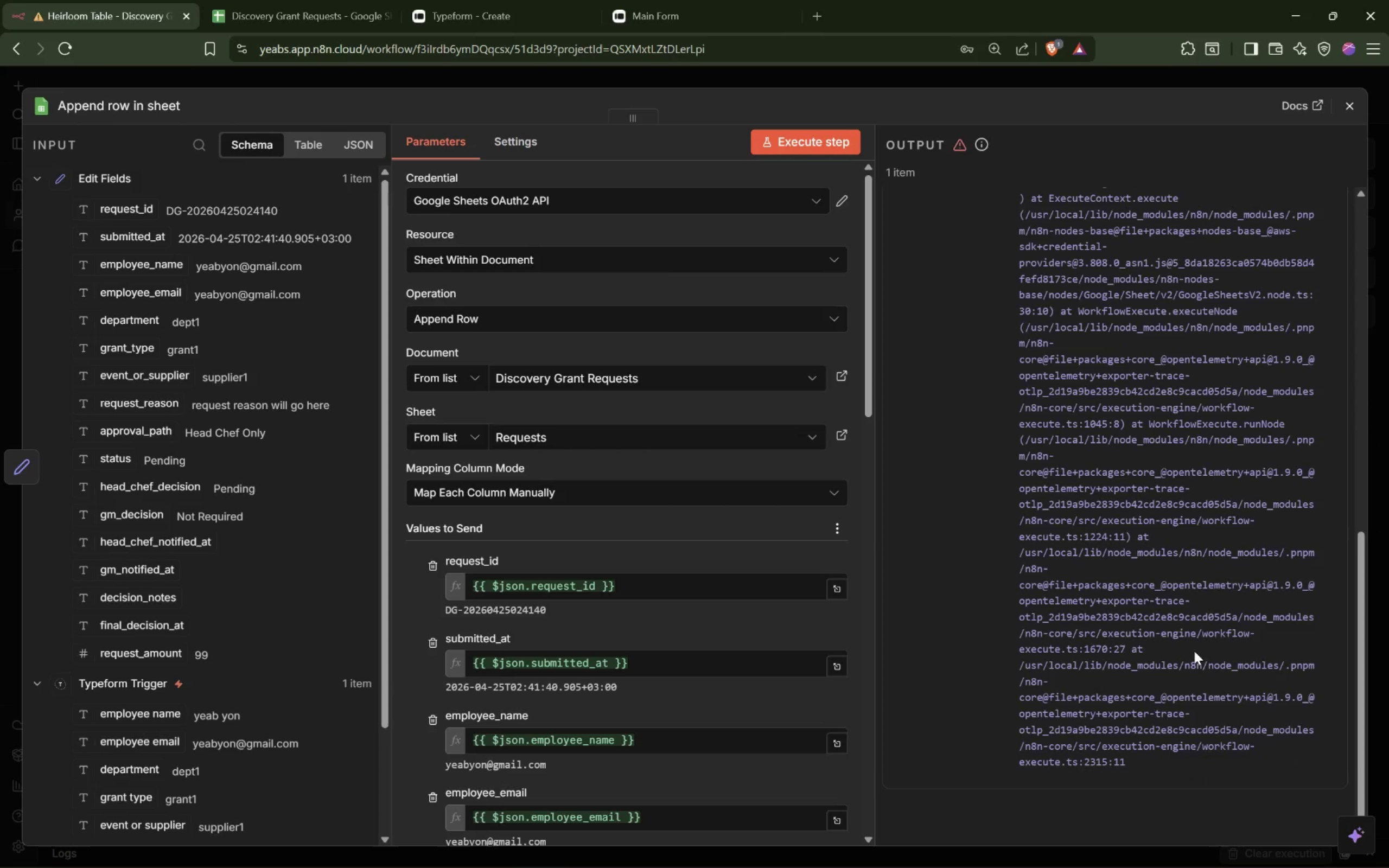 
scroll: coordinate [1194, 649], scroll_direction: up, amount: 9.0
 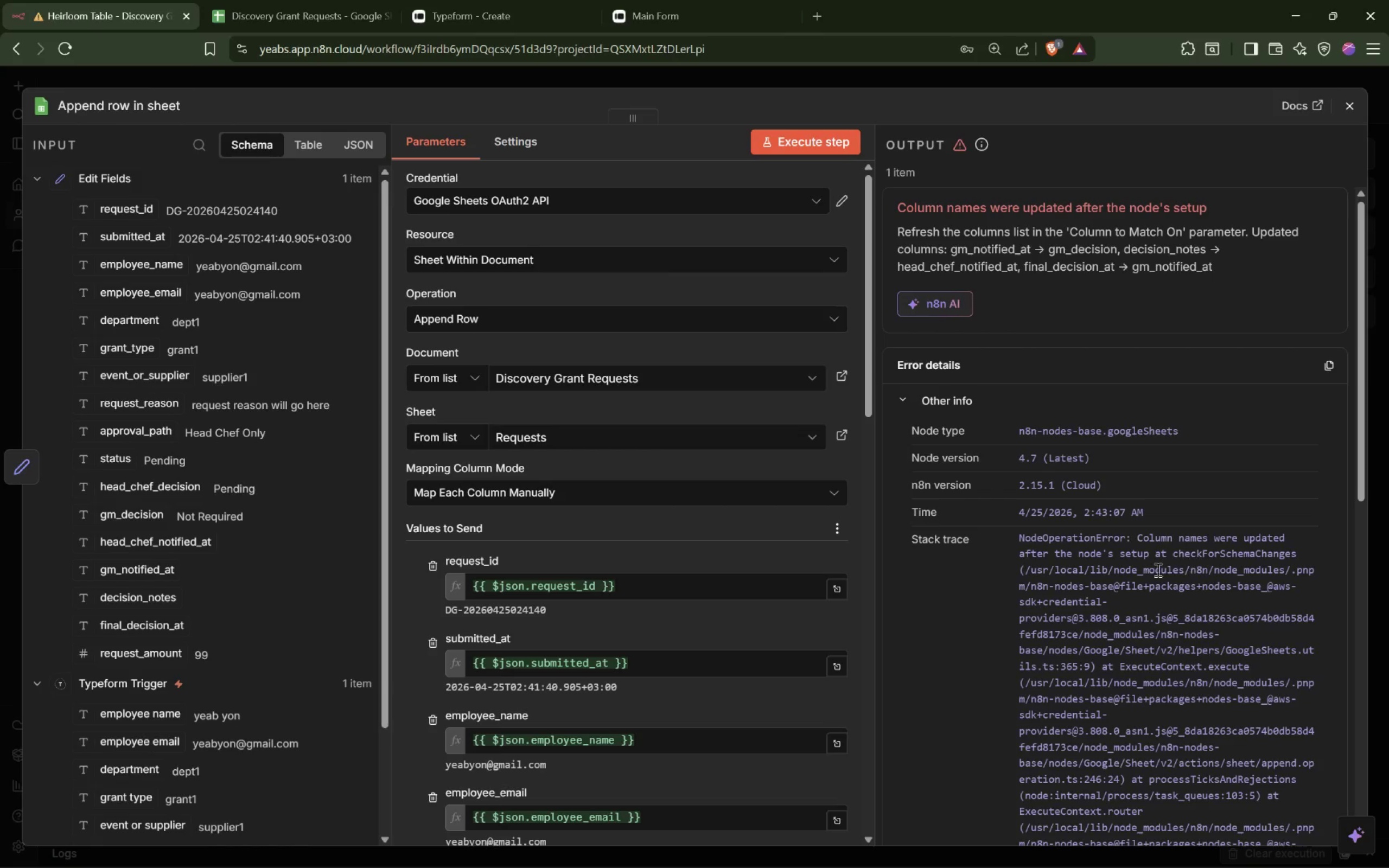 
wait(14.41)
 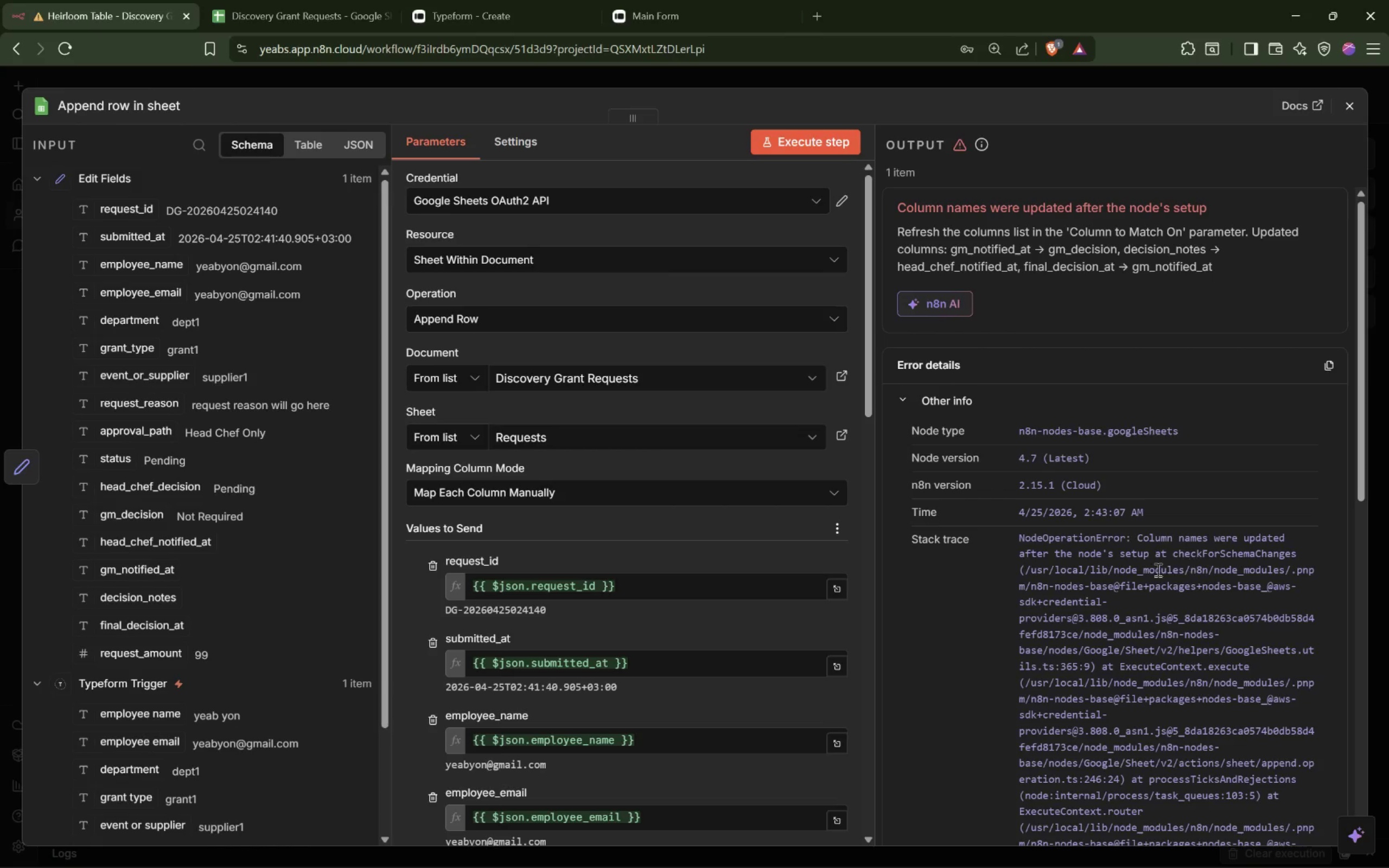 
left_click([622, 82])
 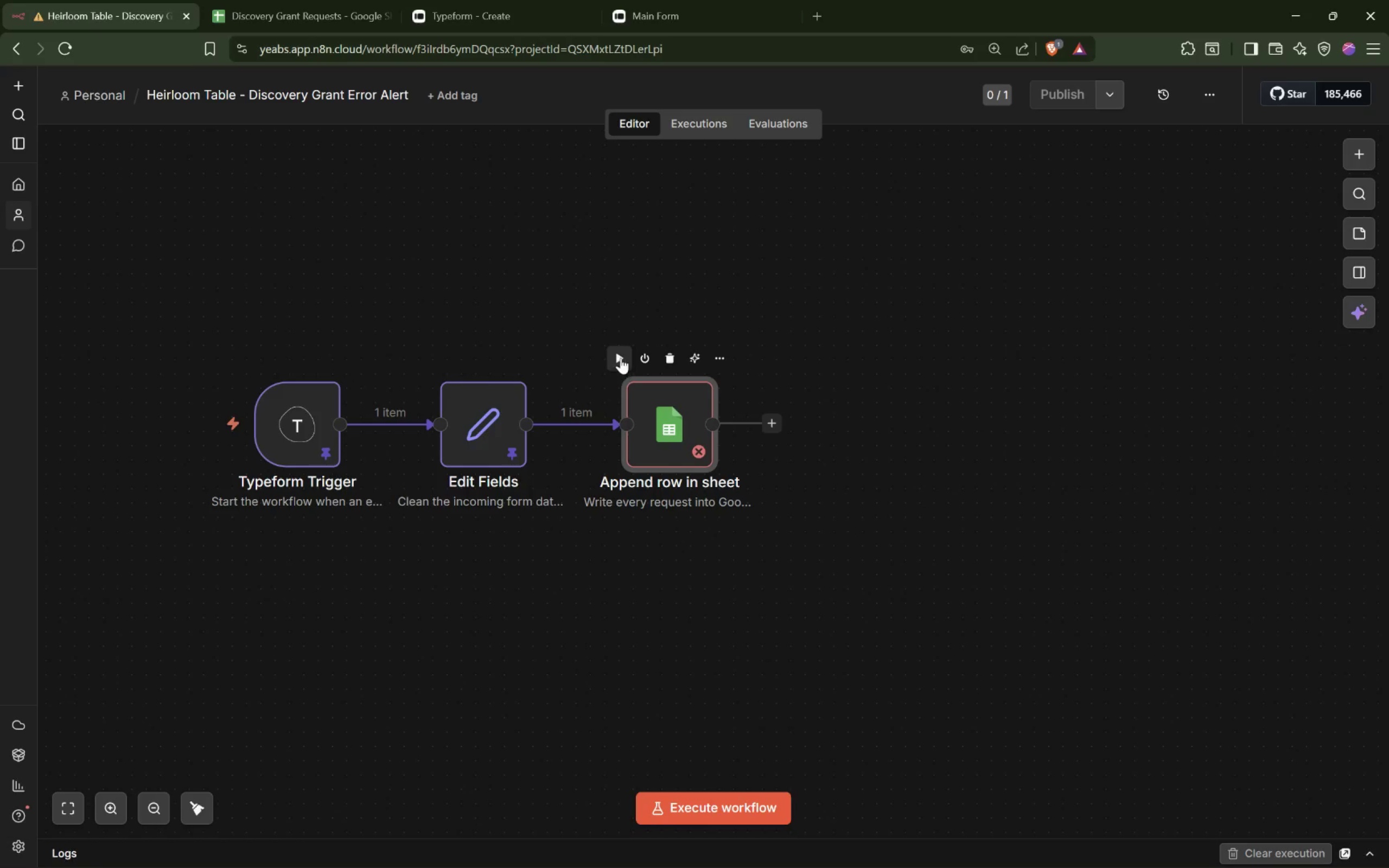 
left_click([670, 365])
 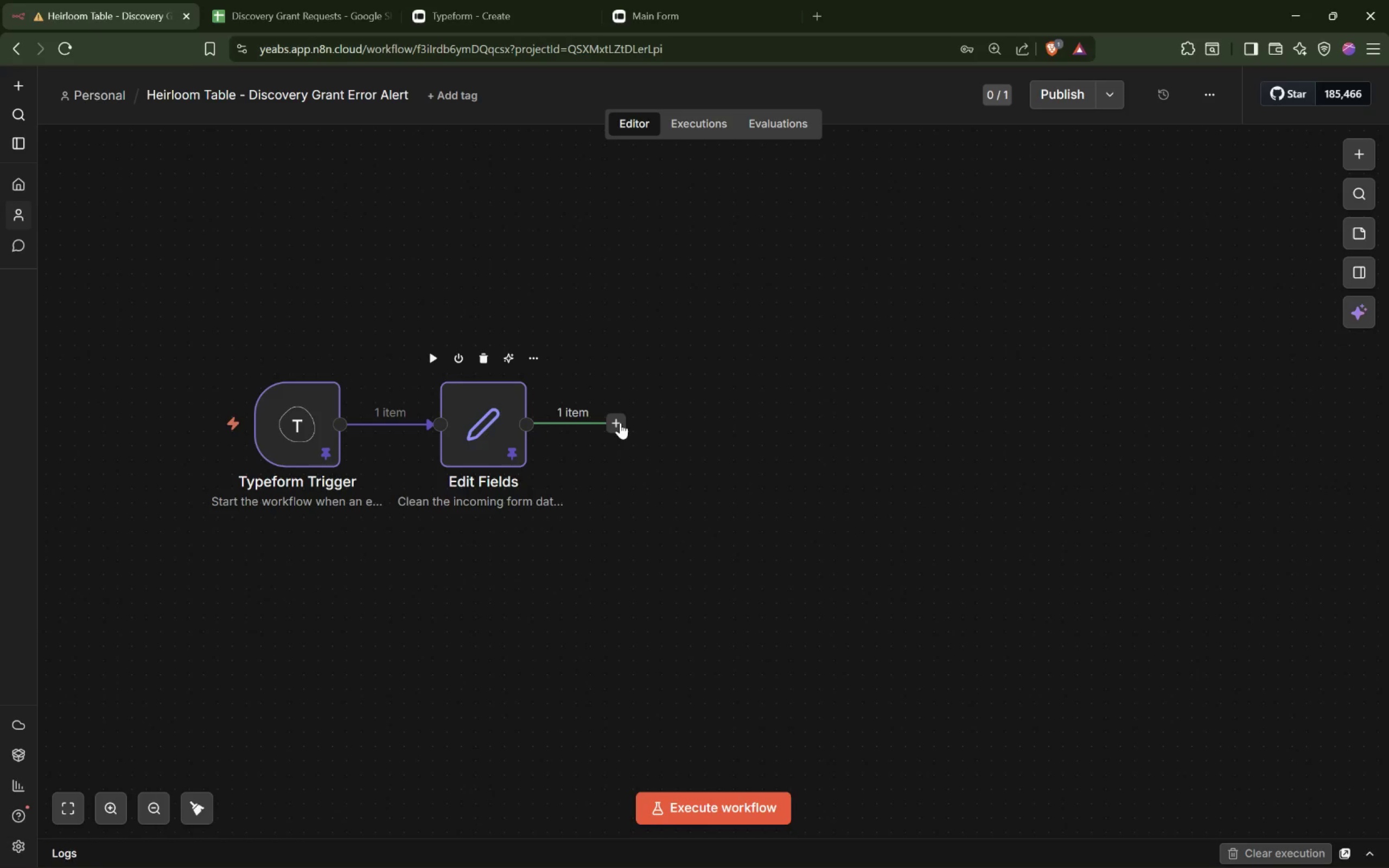 
left_click([620, 423])
 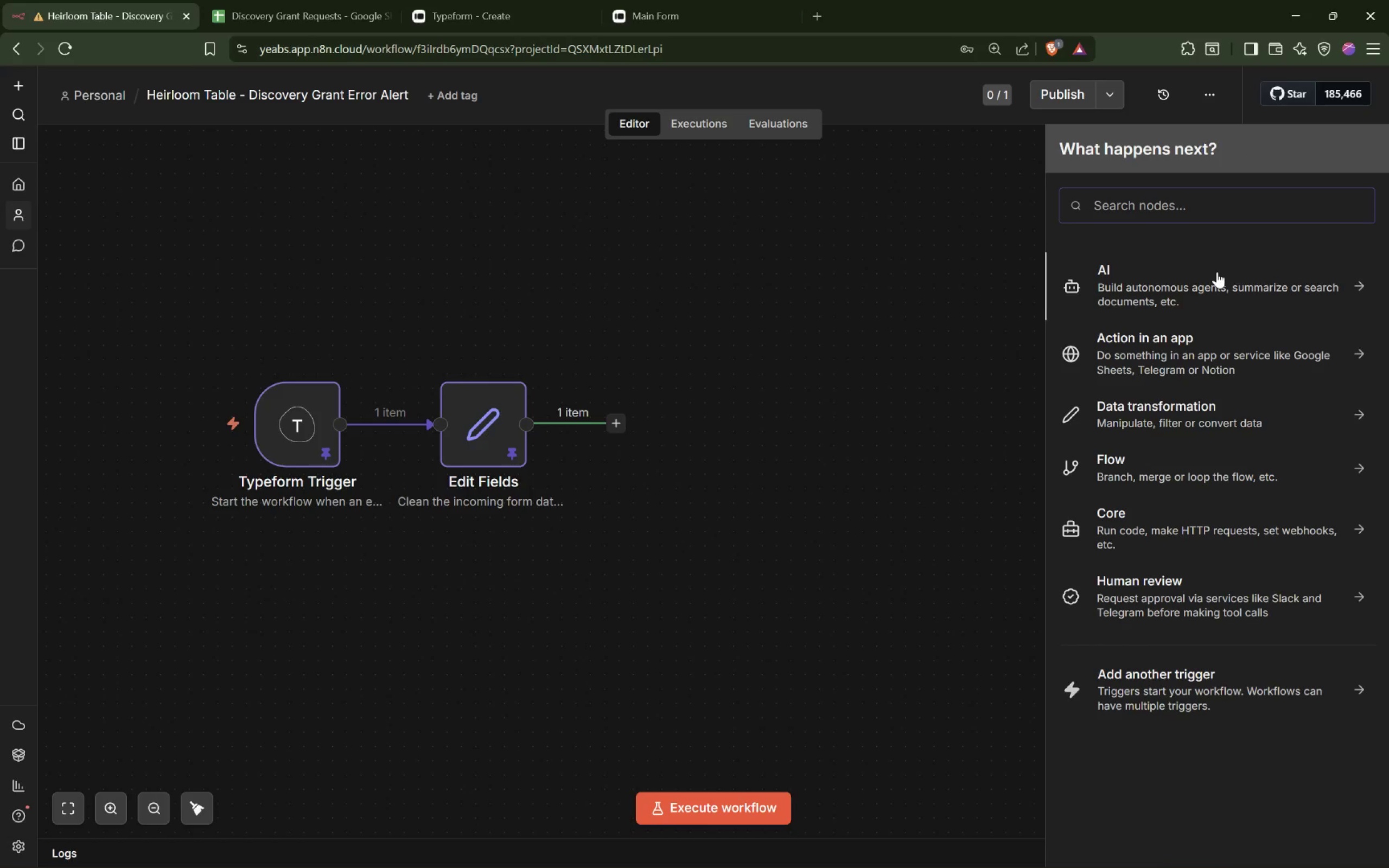 
type(sheets)
 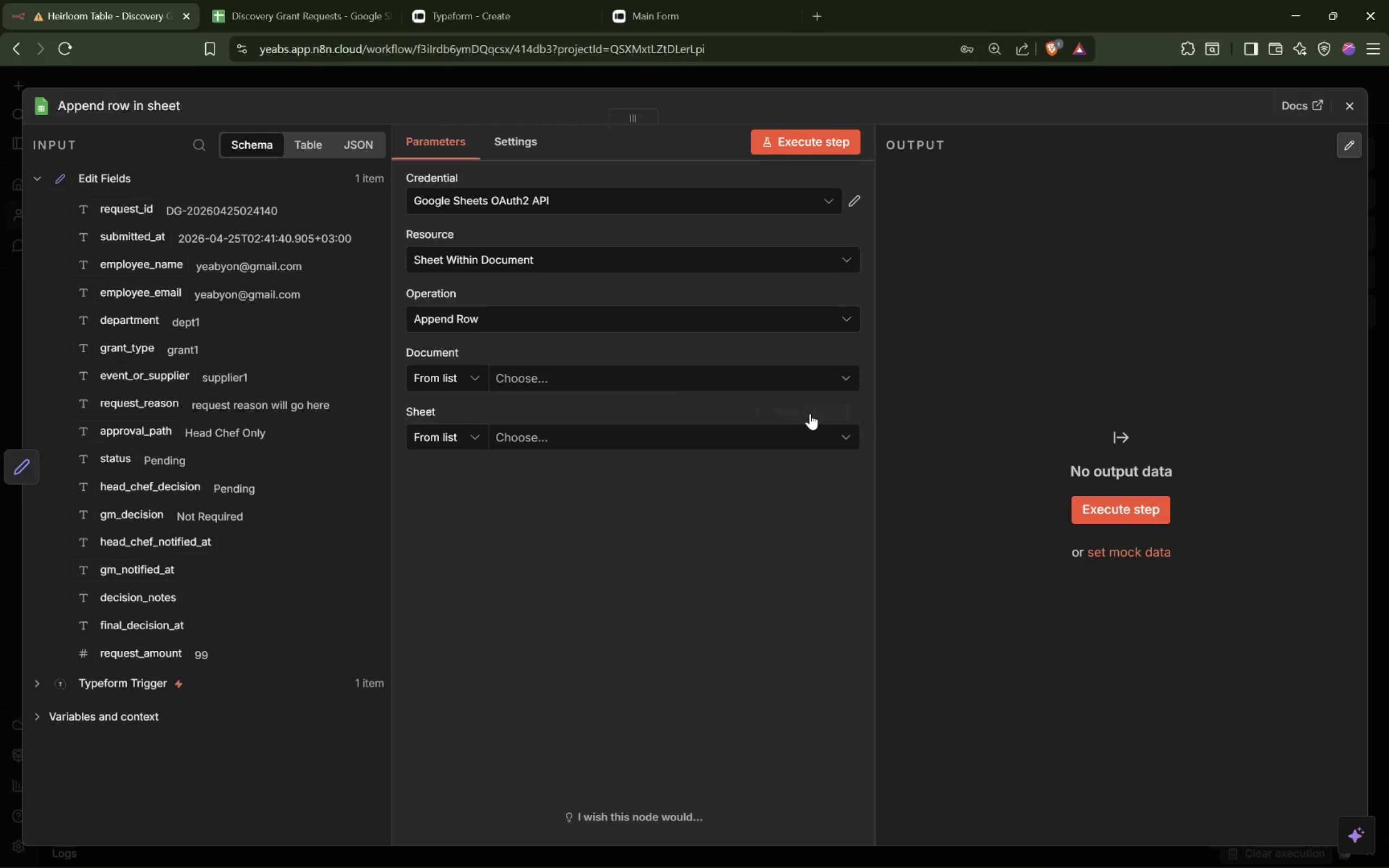 
wait(5.48)
 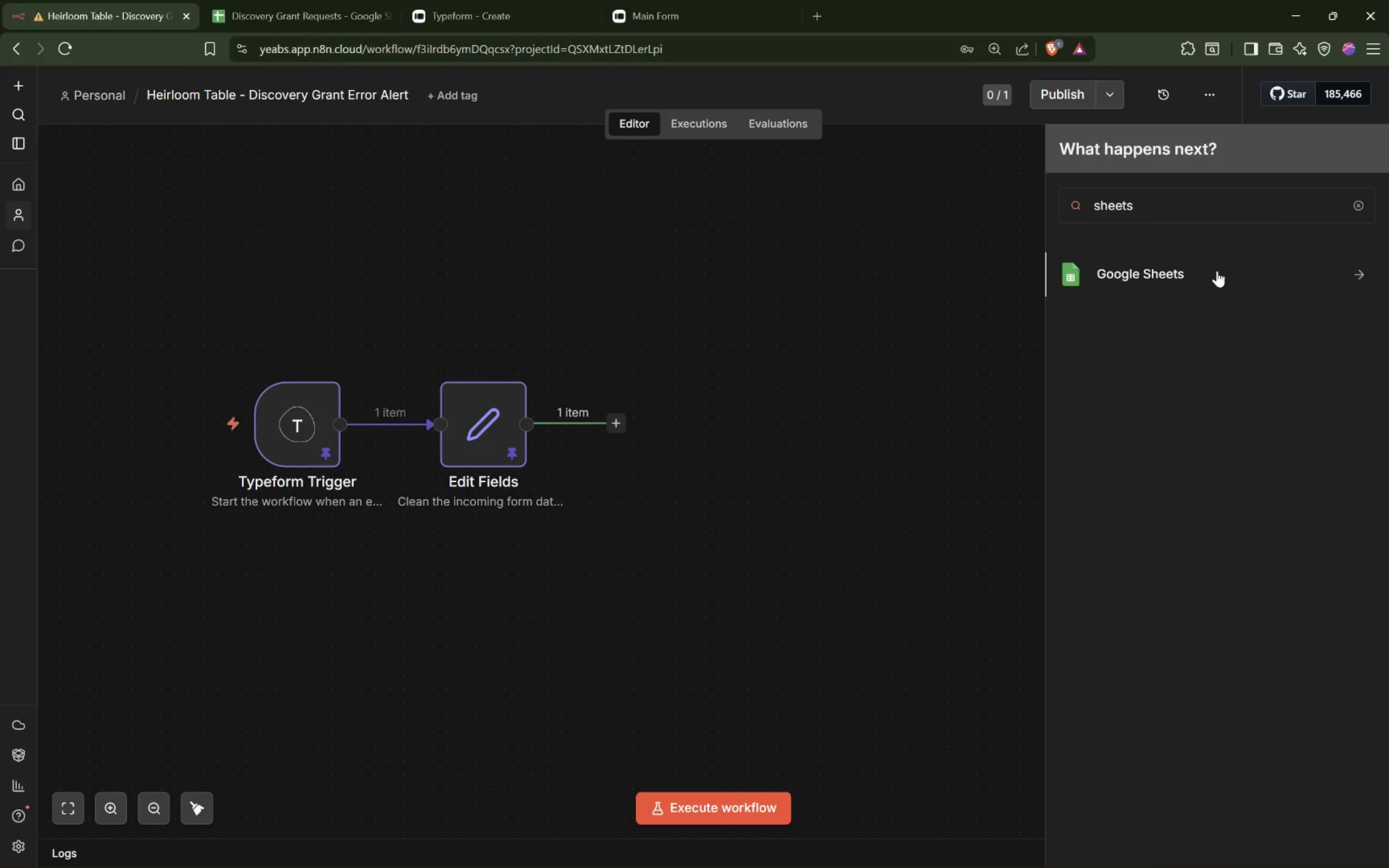 
left_click([610, 378])
 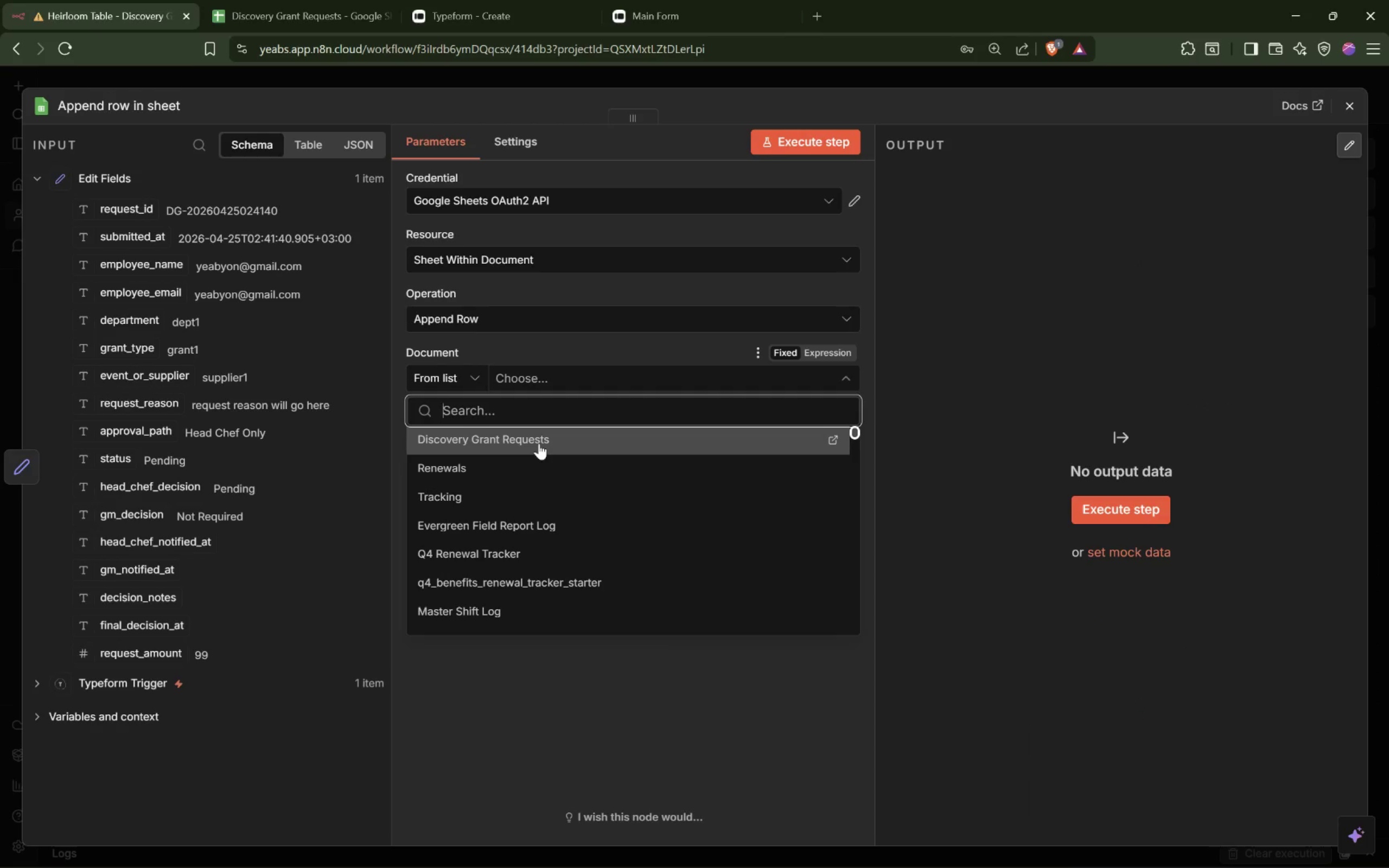 
left_click([539, 443])
 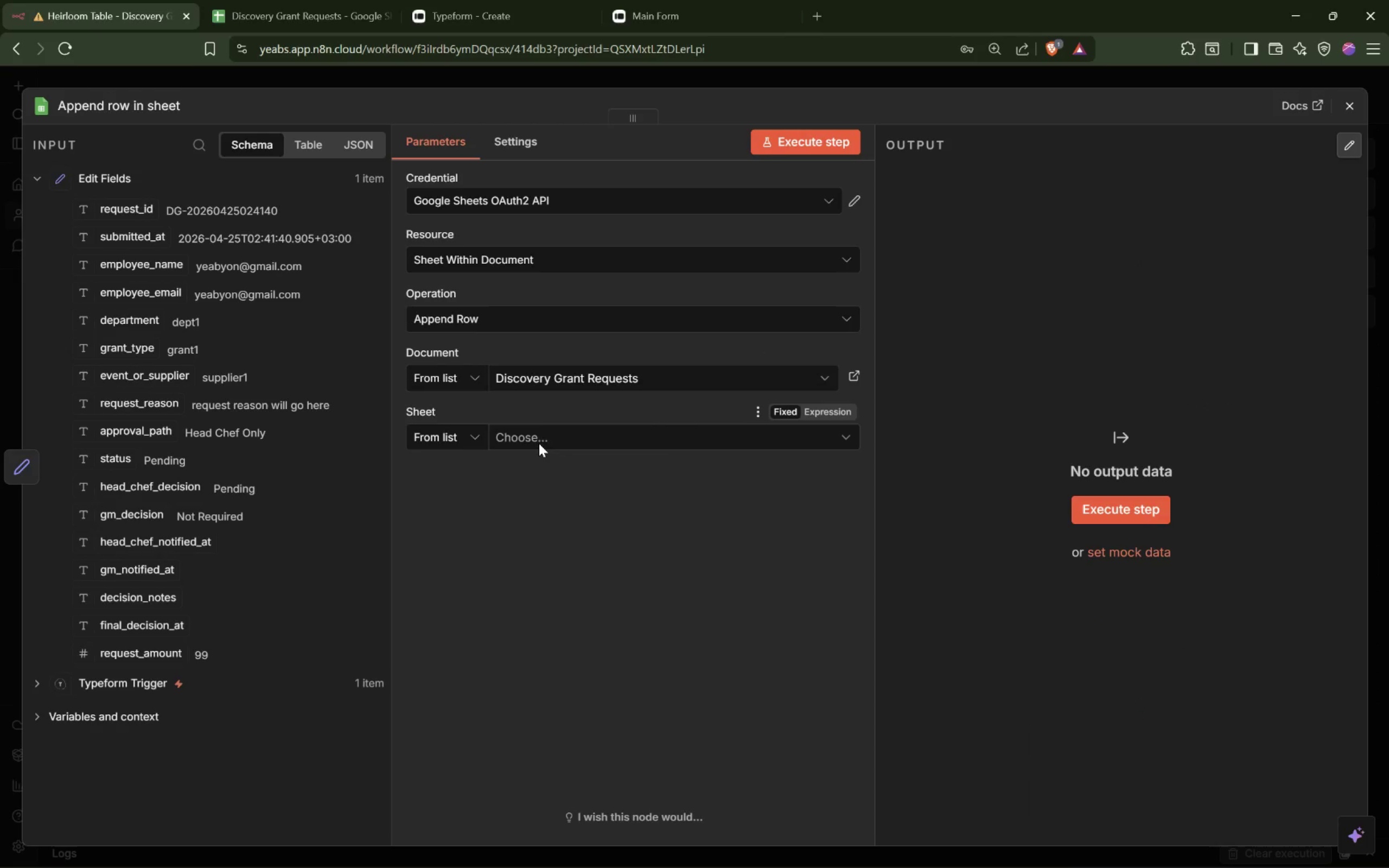 
left_click([539, 441])
 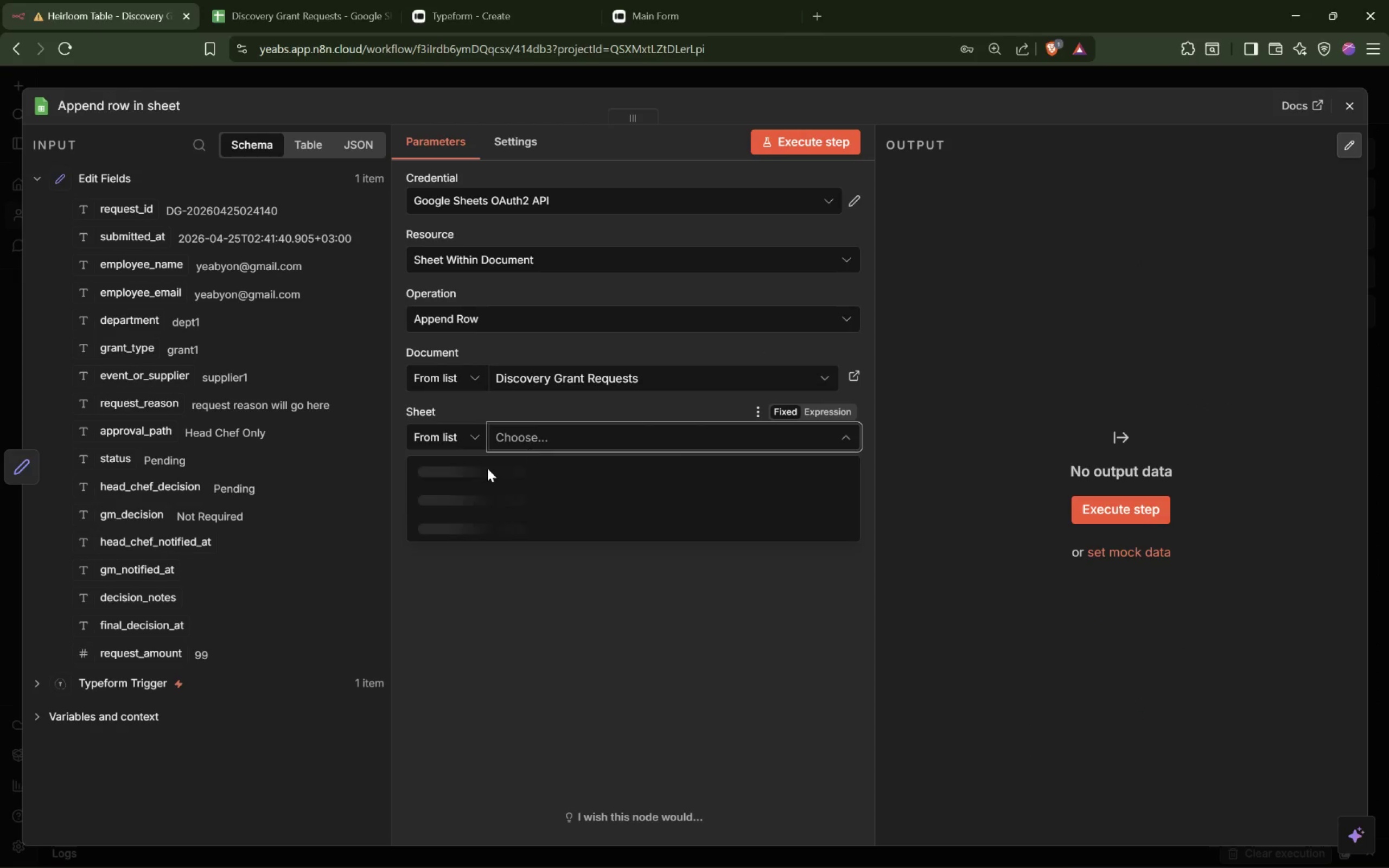 
mouse_move([492, 470])
 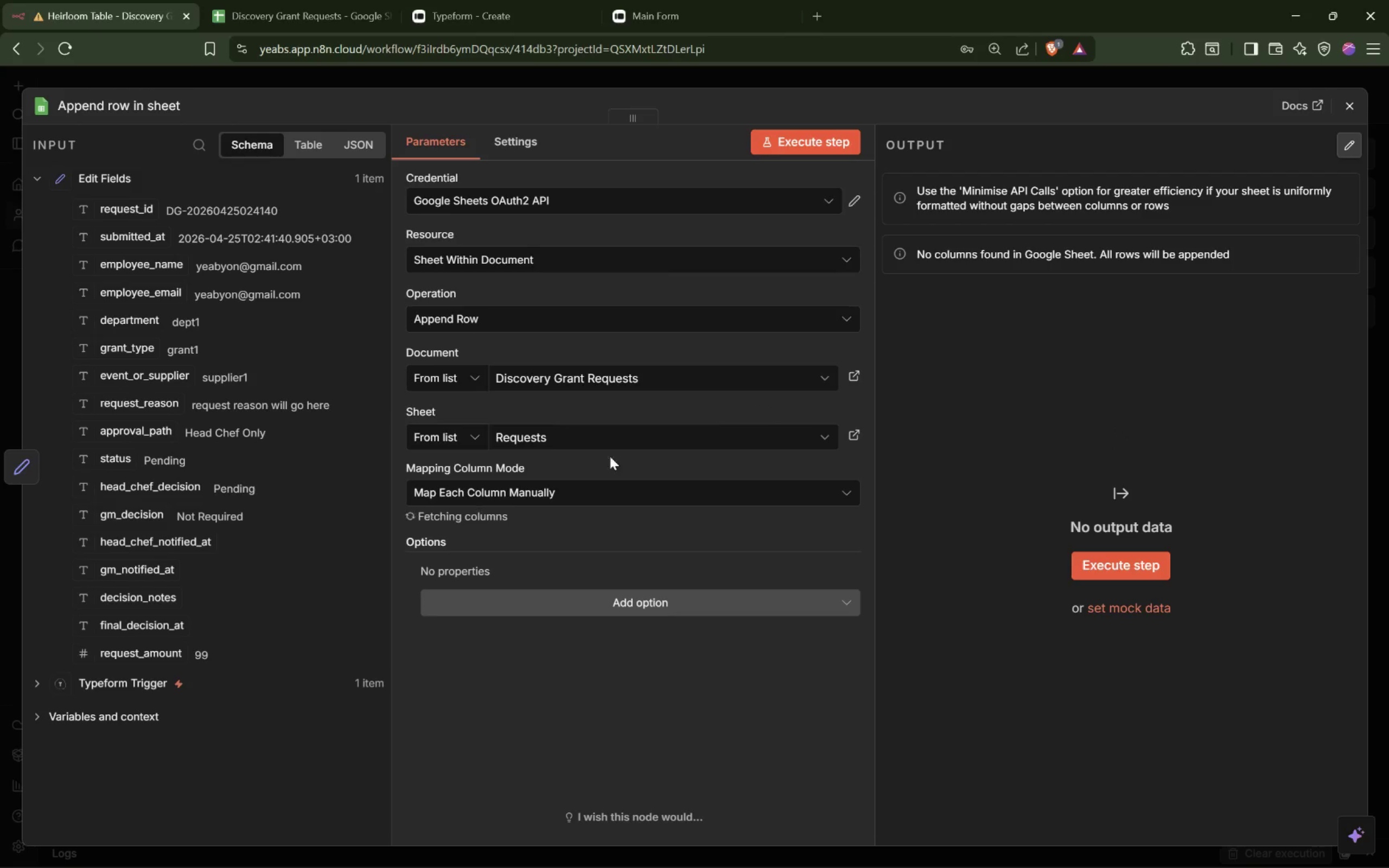 
scroll: coordinate [701, 434], scroll_direction: down, amount: 4.0
 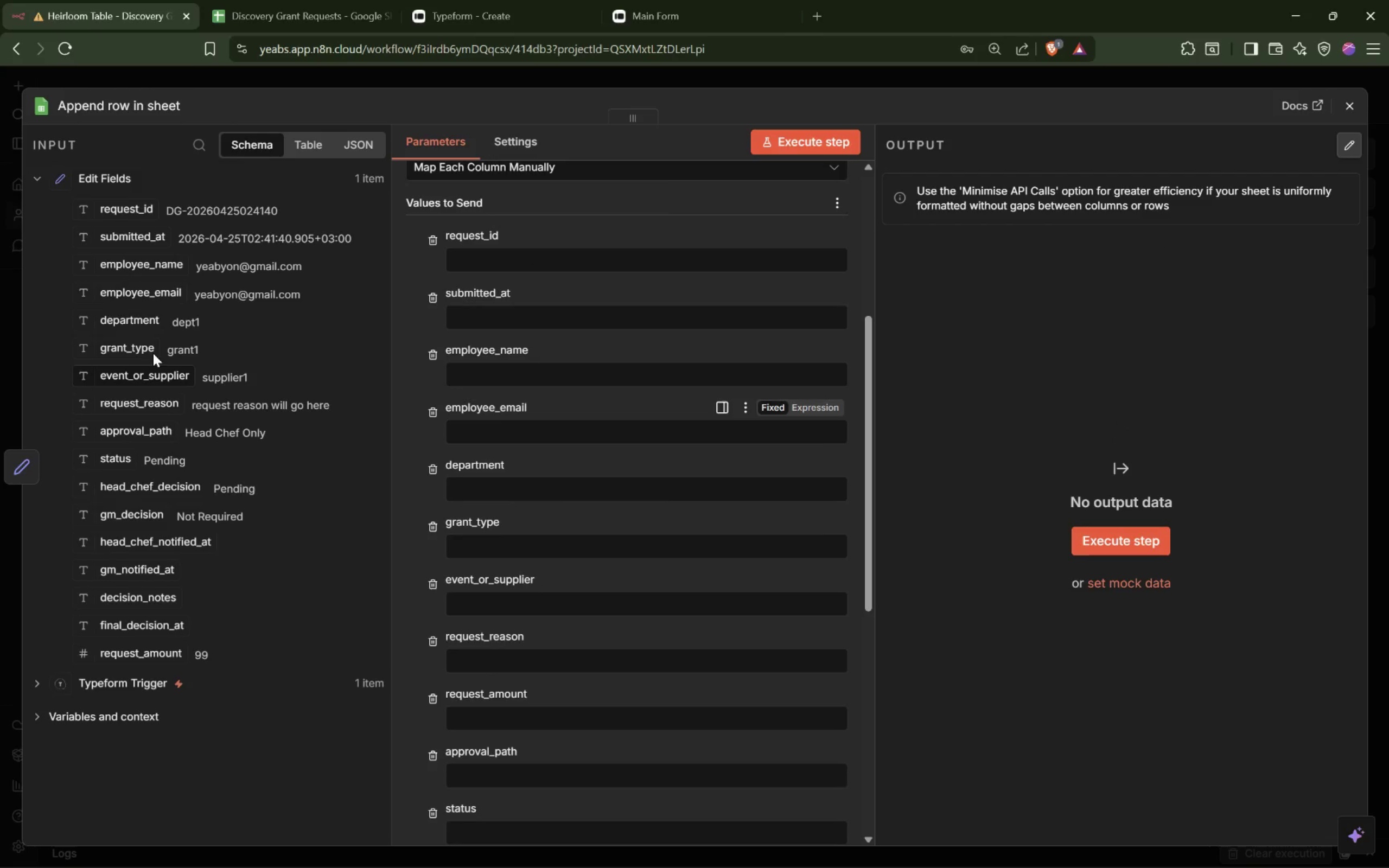 
left_click_drag(start_coordinate=[145, 216], to_coordinate=[488, 260])
 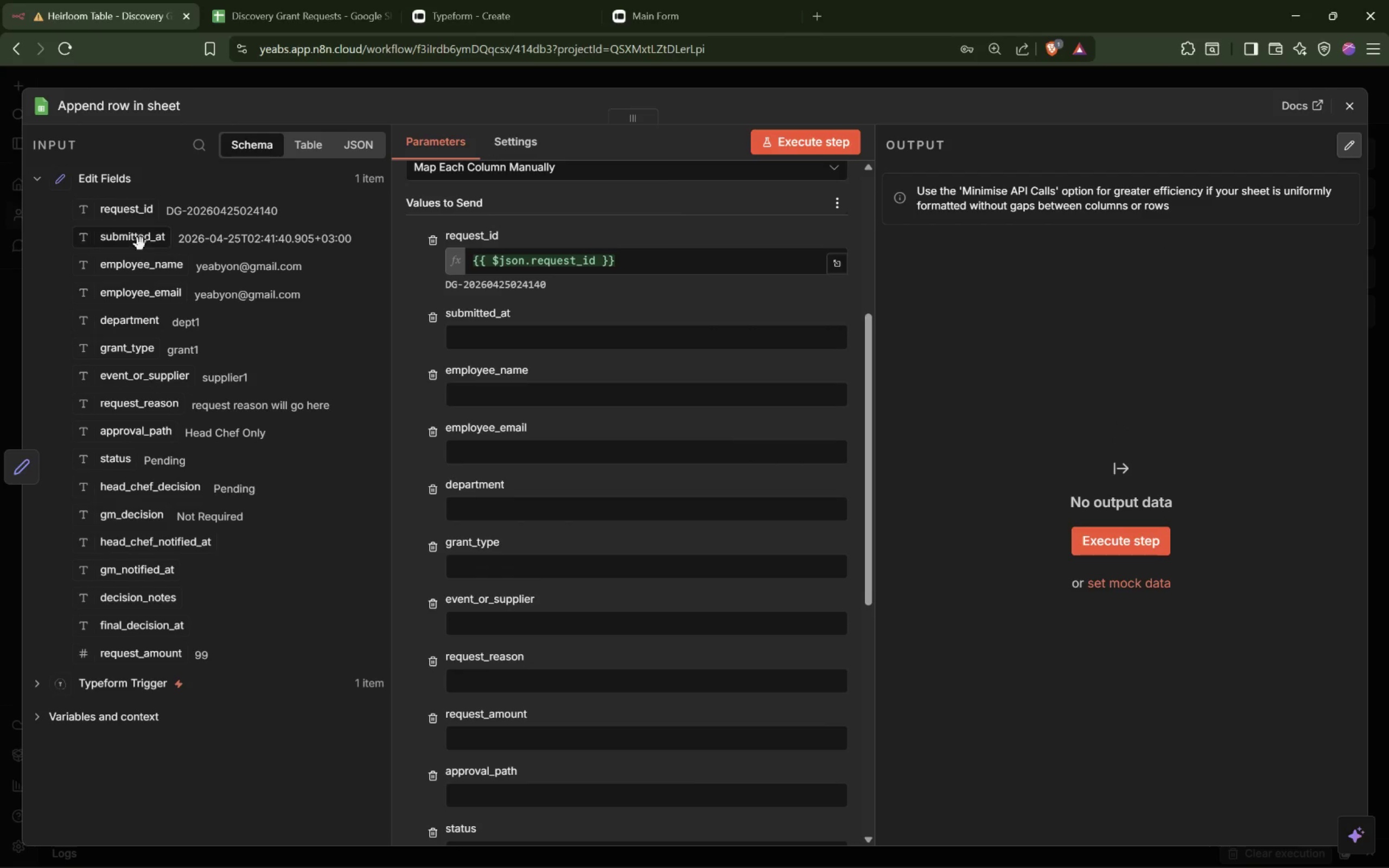 
left_click_drag(start_coordinate=[141, 240], to_coordinate=[503, 339])
 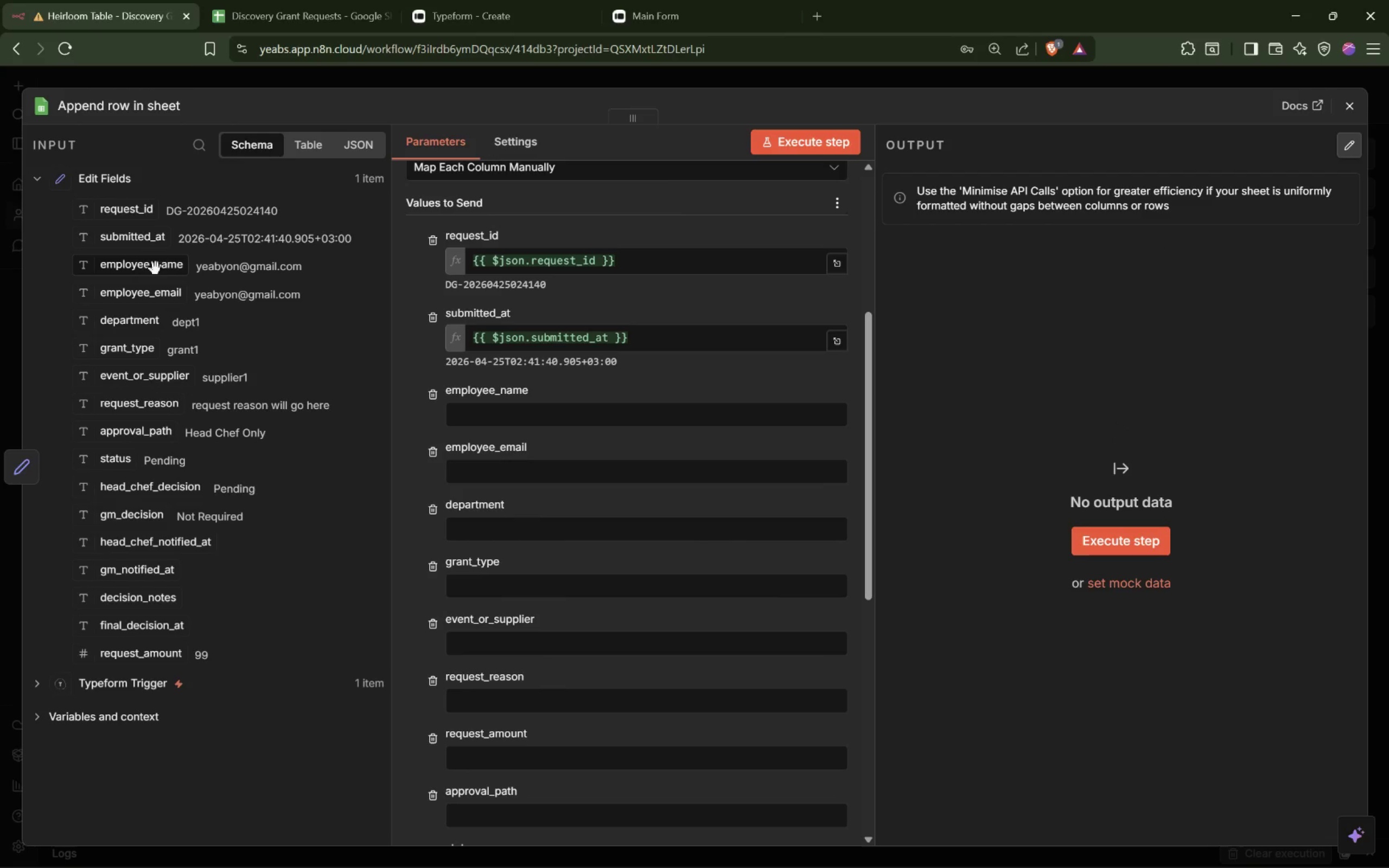 
left_click_drag(start_coordinate=[156, 266], to_coordinate=[477, 408])
 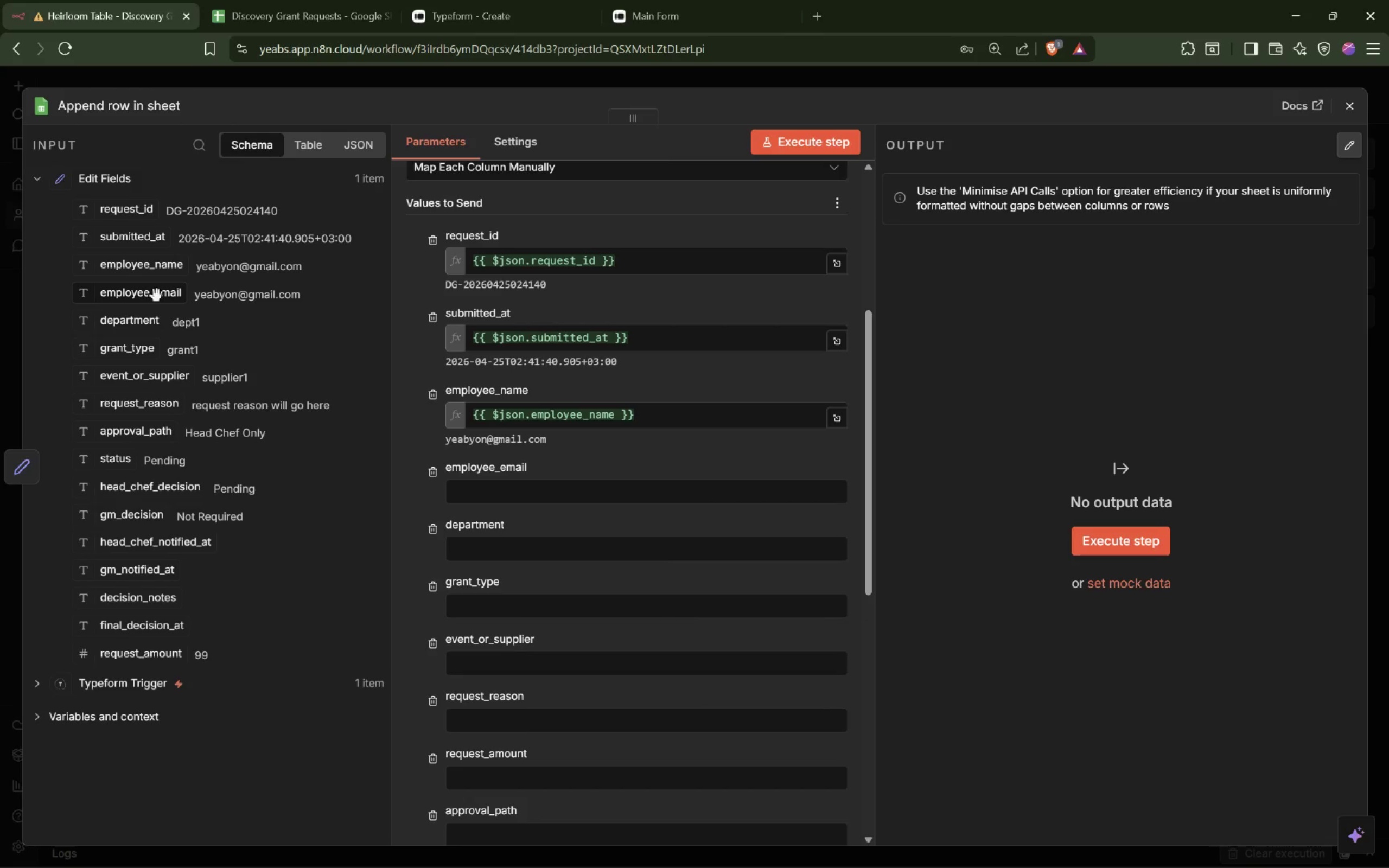 
left_click_drag(start_coordinate=[157, 295], to_coordinate=[501, 496])
 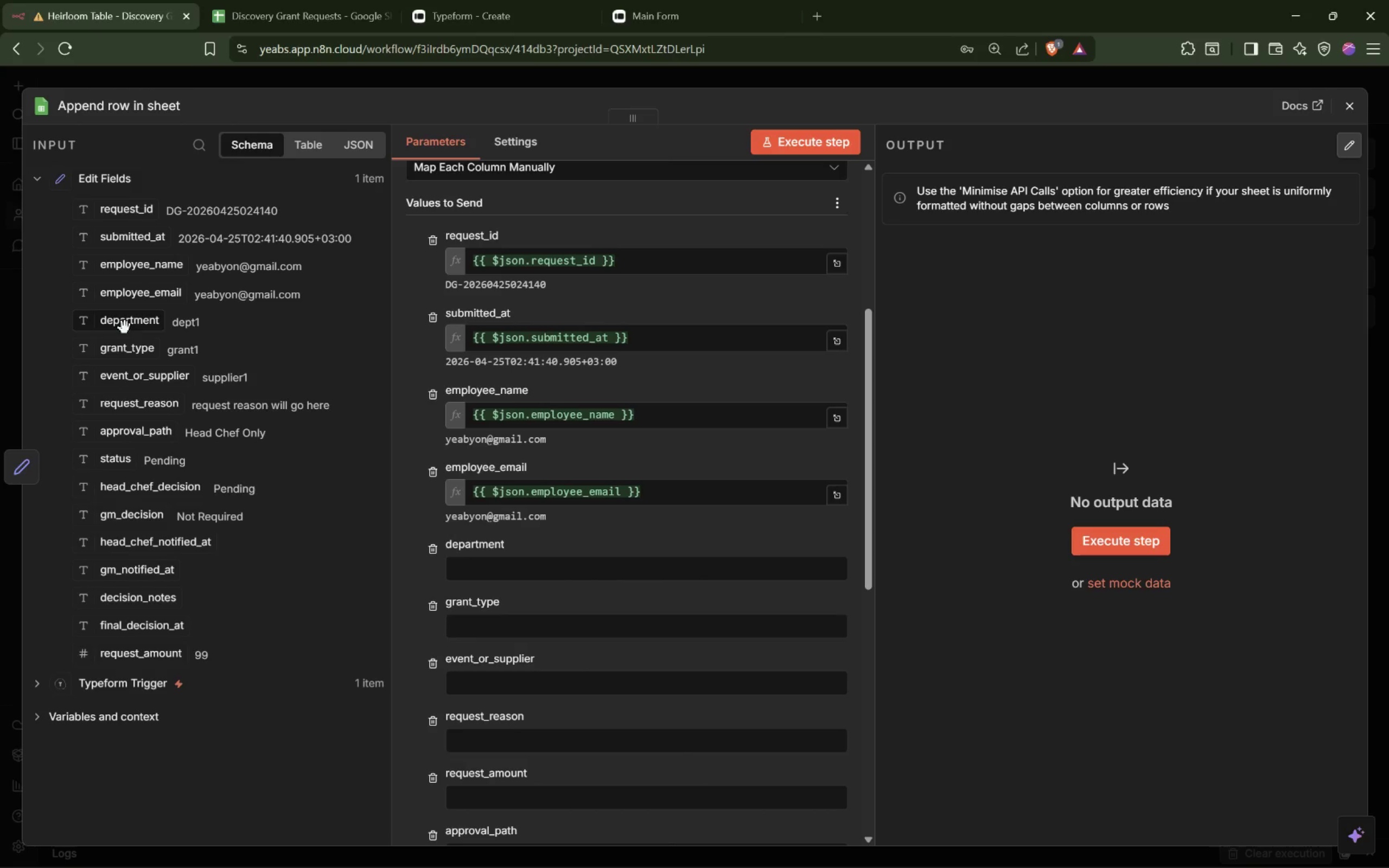 
left_click_drag(start_coordinate=[125, 328], to_coordinate=[479, 557])
 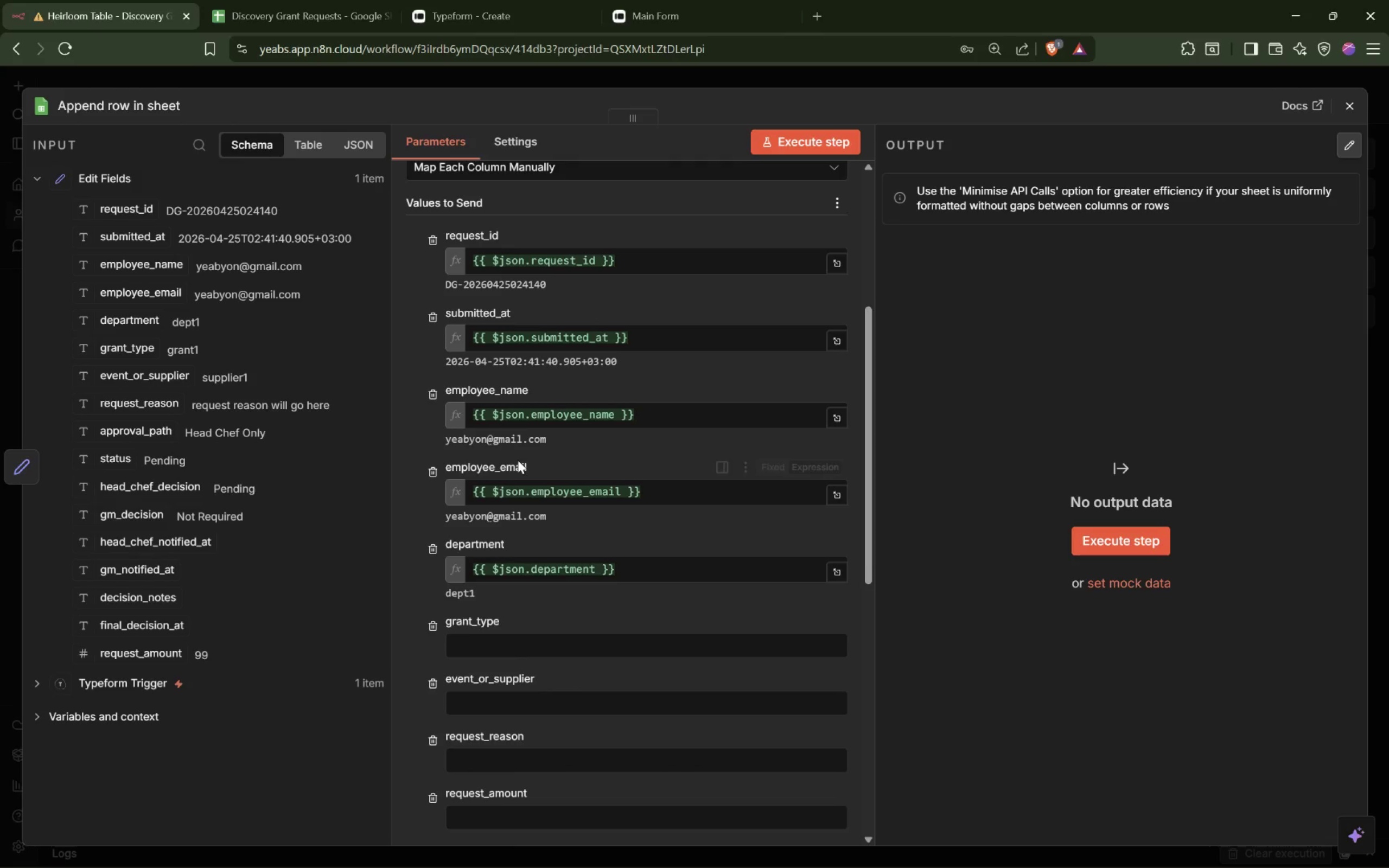 
scroll: coordinate [519, 459], scroll_direction: down, amount: 4.0
 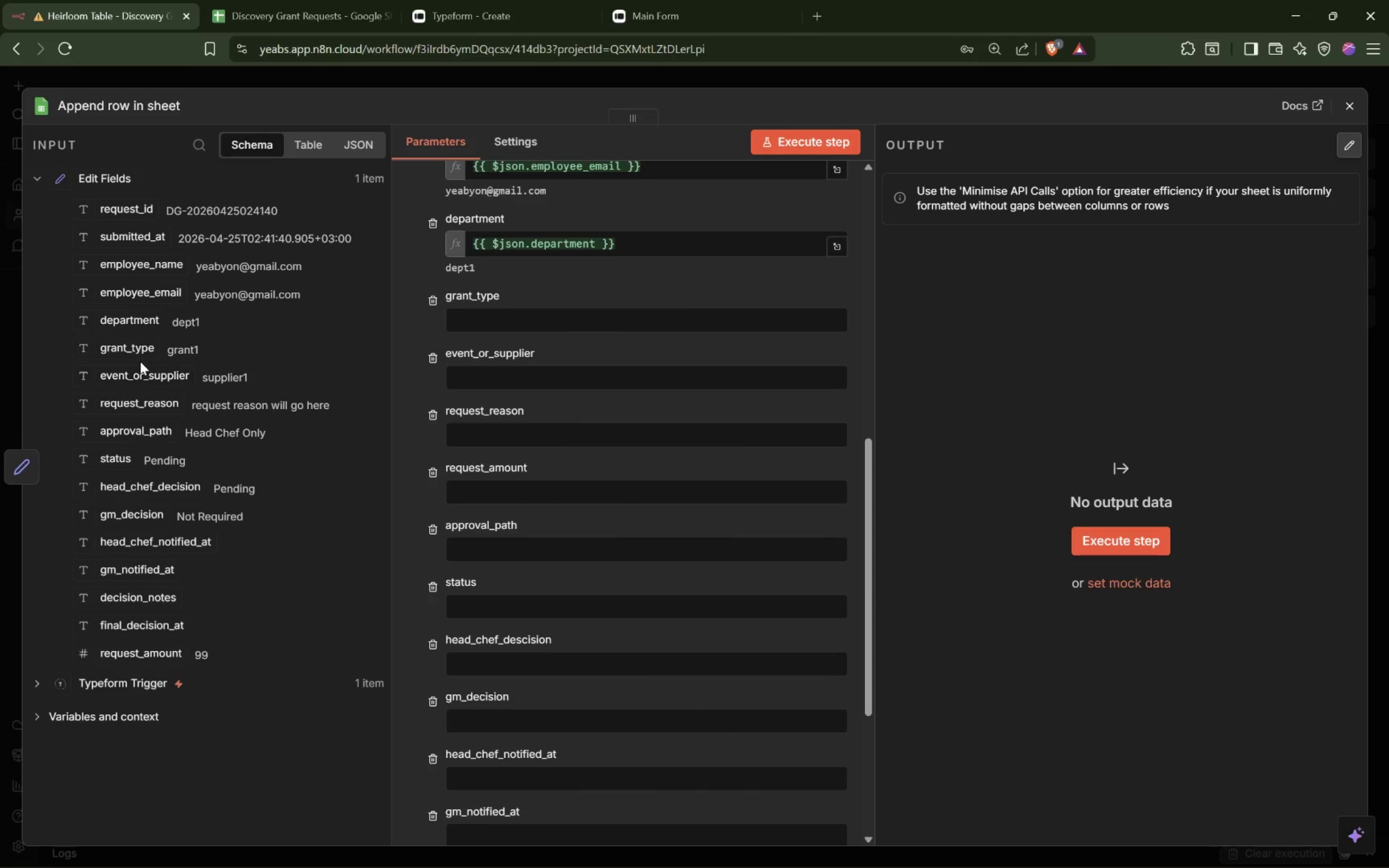 
left_click_drag(start_coordinate=[144, 353], to_coordinate=[494, 330])
 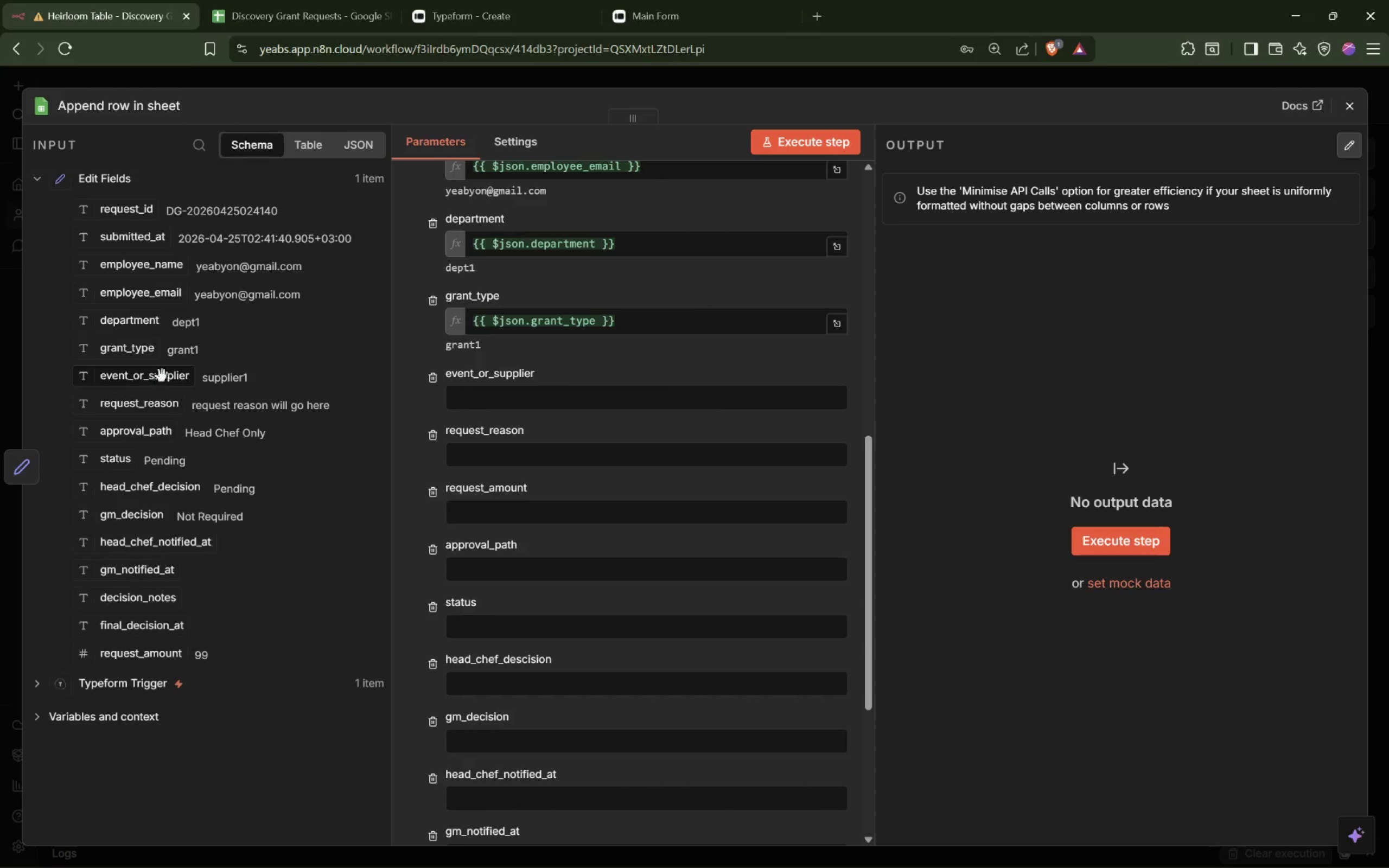 
left_click_drag(start_coordinate=[161, 376], to_coordinate=[520, 390])
 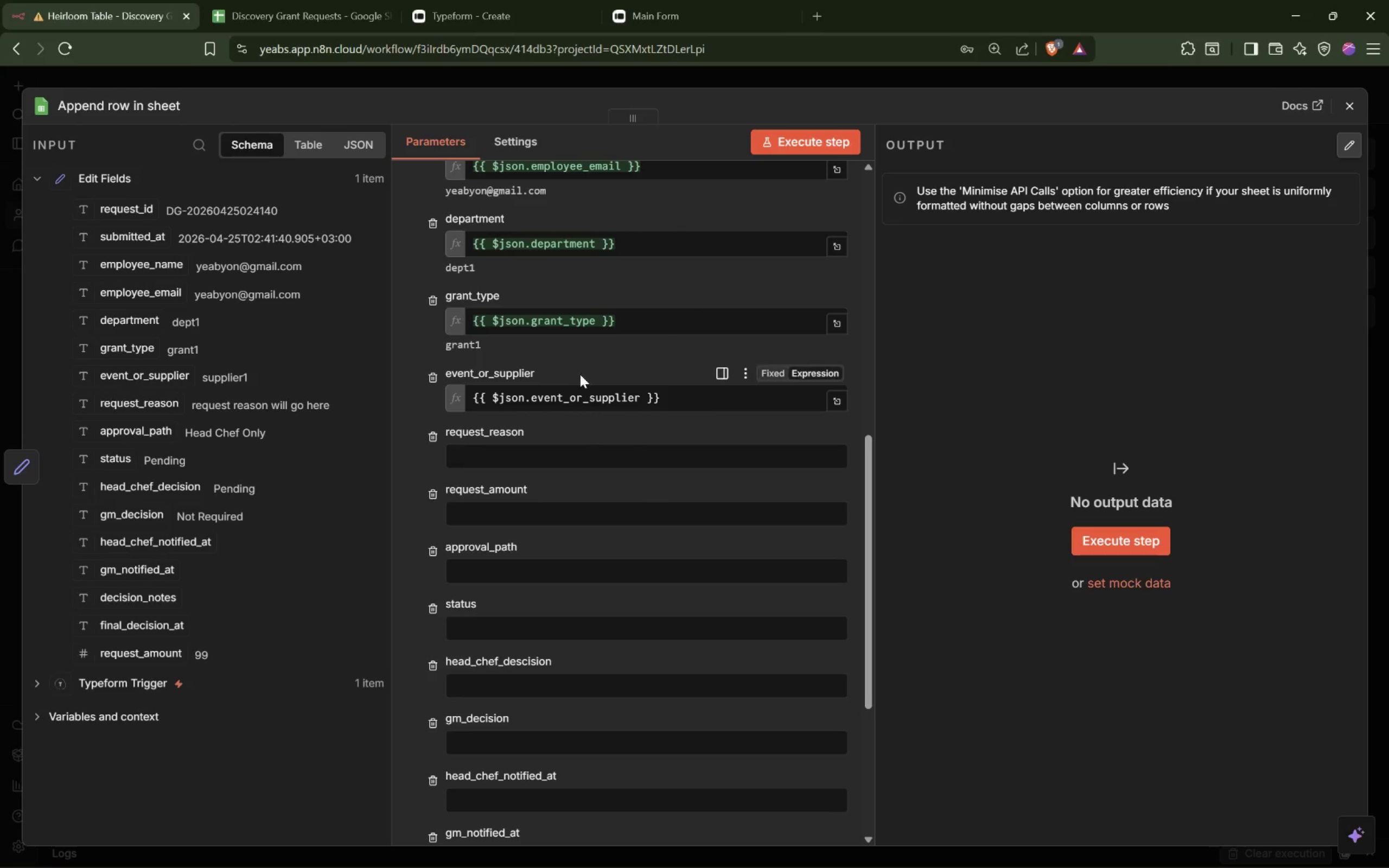 
scroll: coordinate [580, 374], scroll_direction: down, amount: 2.0
 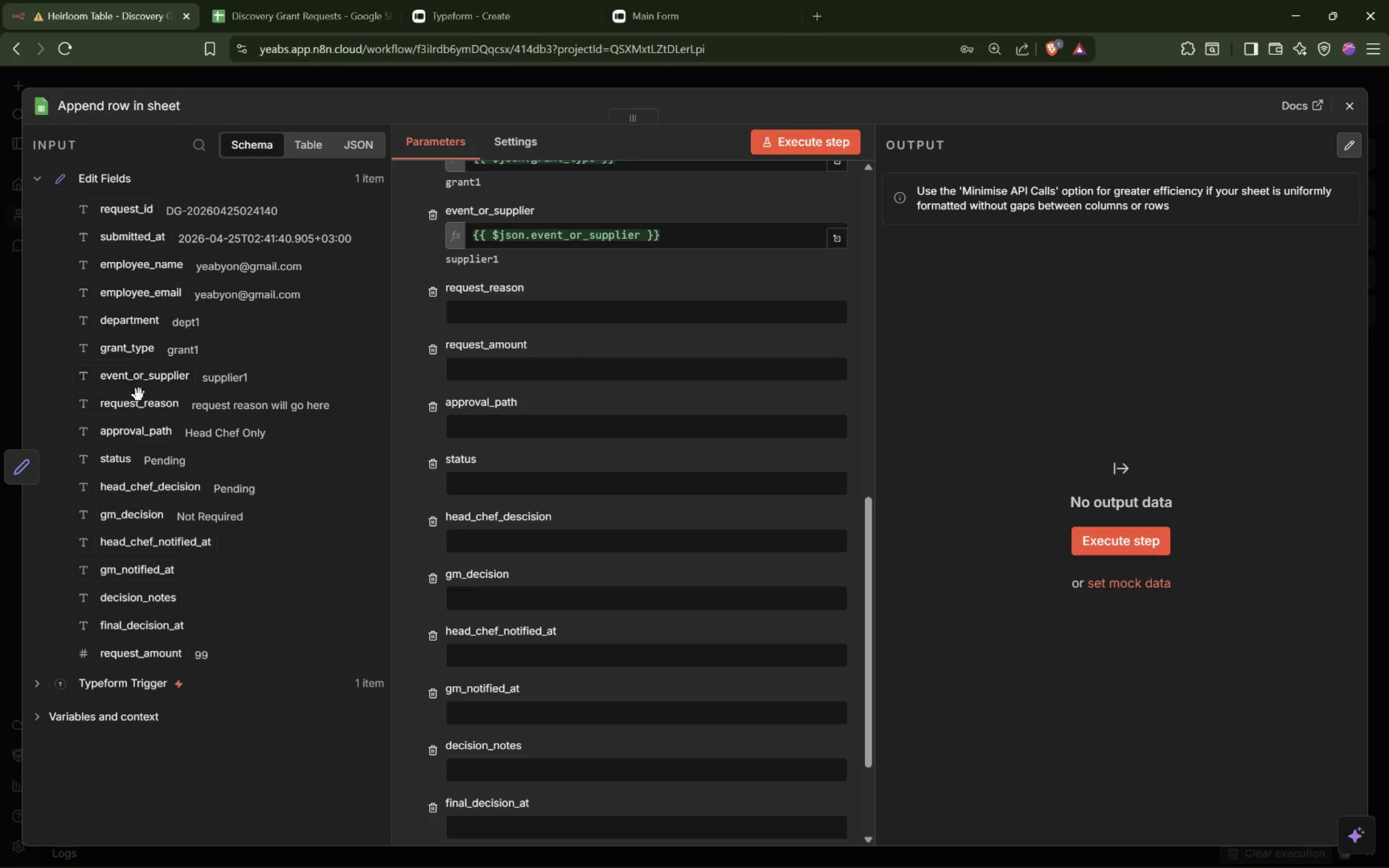 
left_click_drag(start_coordinate=[136, 404], to_coordinate=[473, 319])
 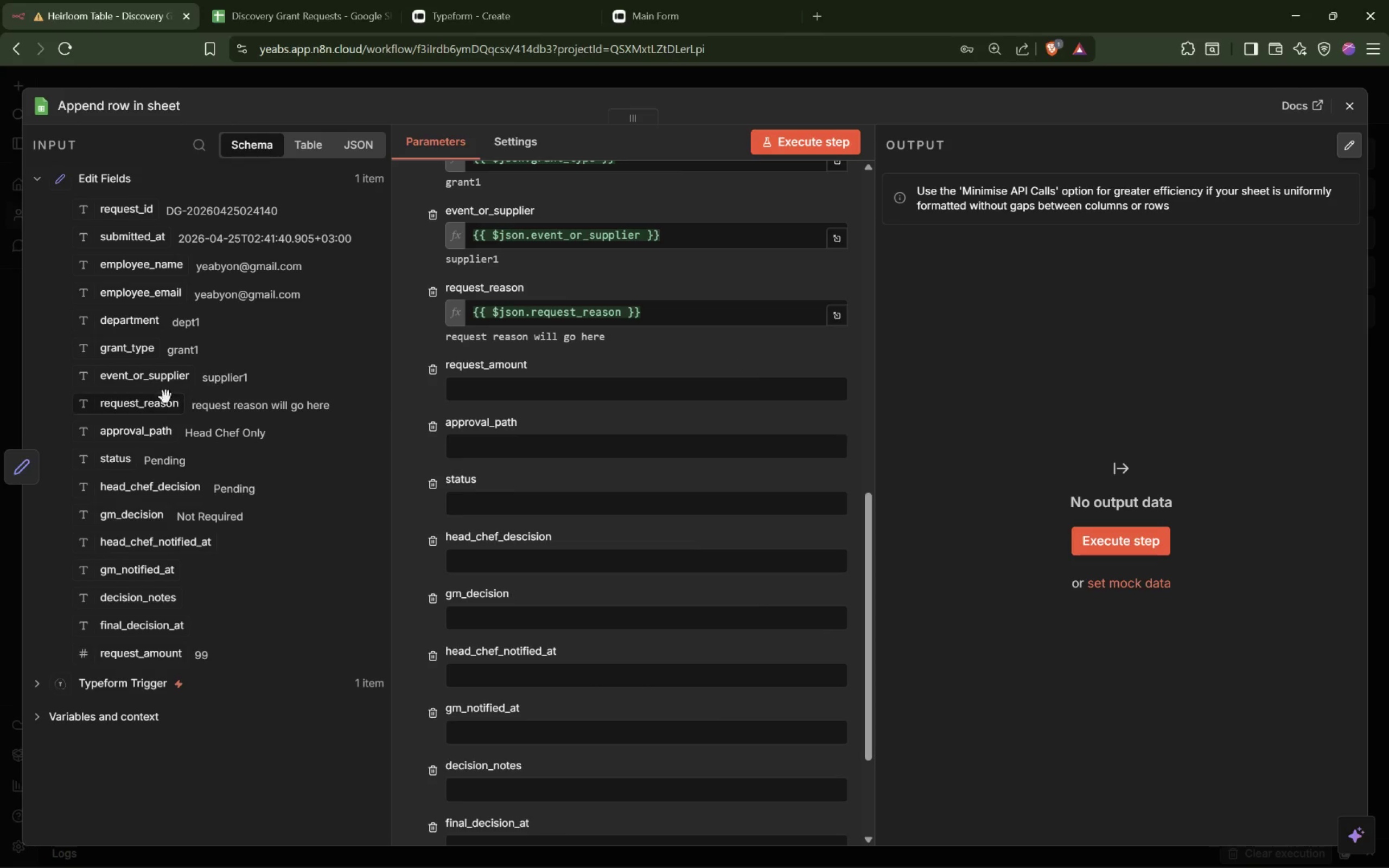 
left_click_drag(start_coordinate=[130, 655], to_coordinate=[509, 399])
 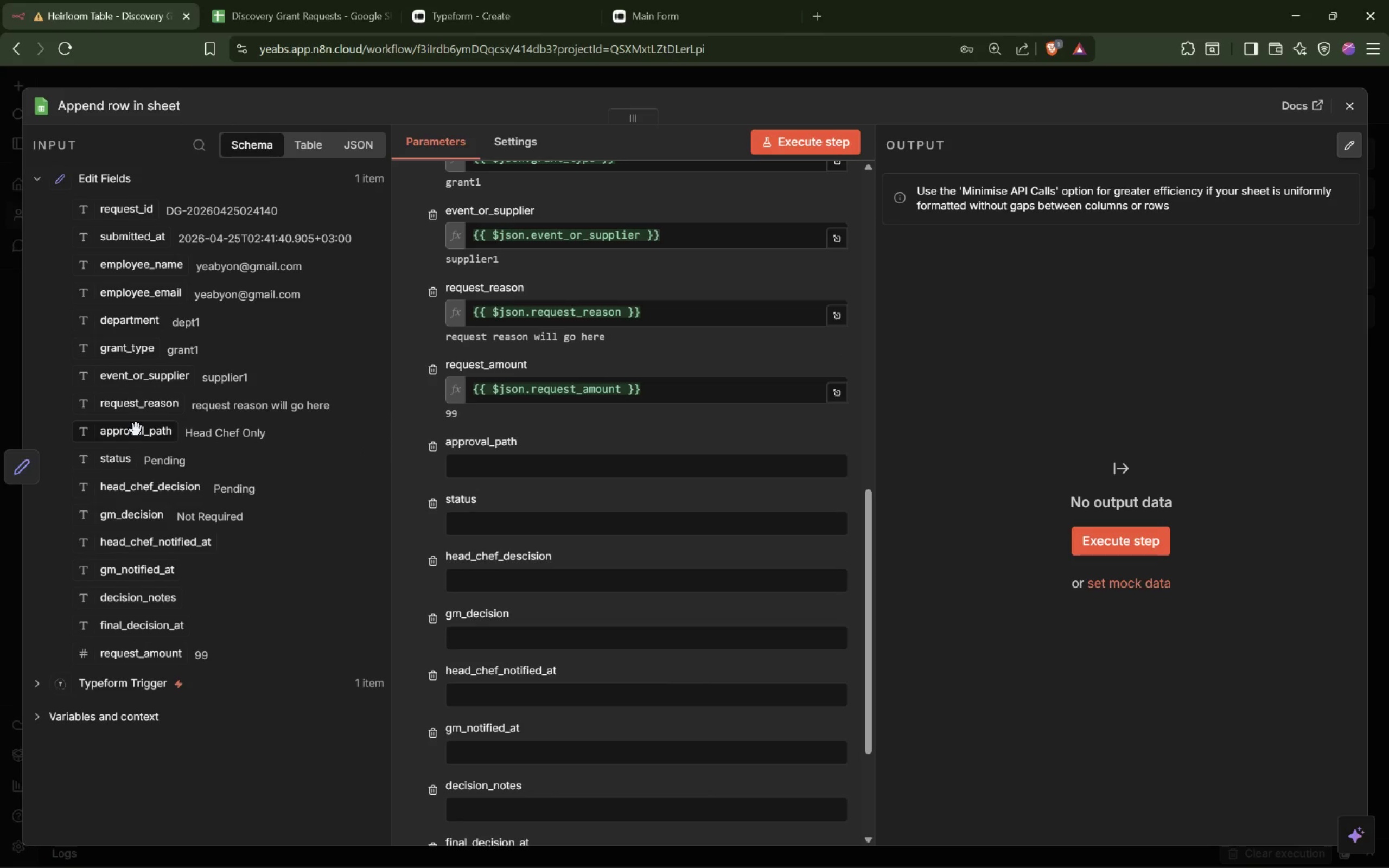 
left_click_drag(start_coordinate=[136, 431], to_coordinate=[554, 458])
 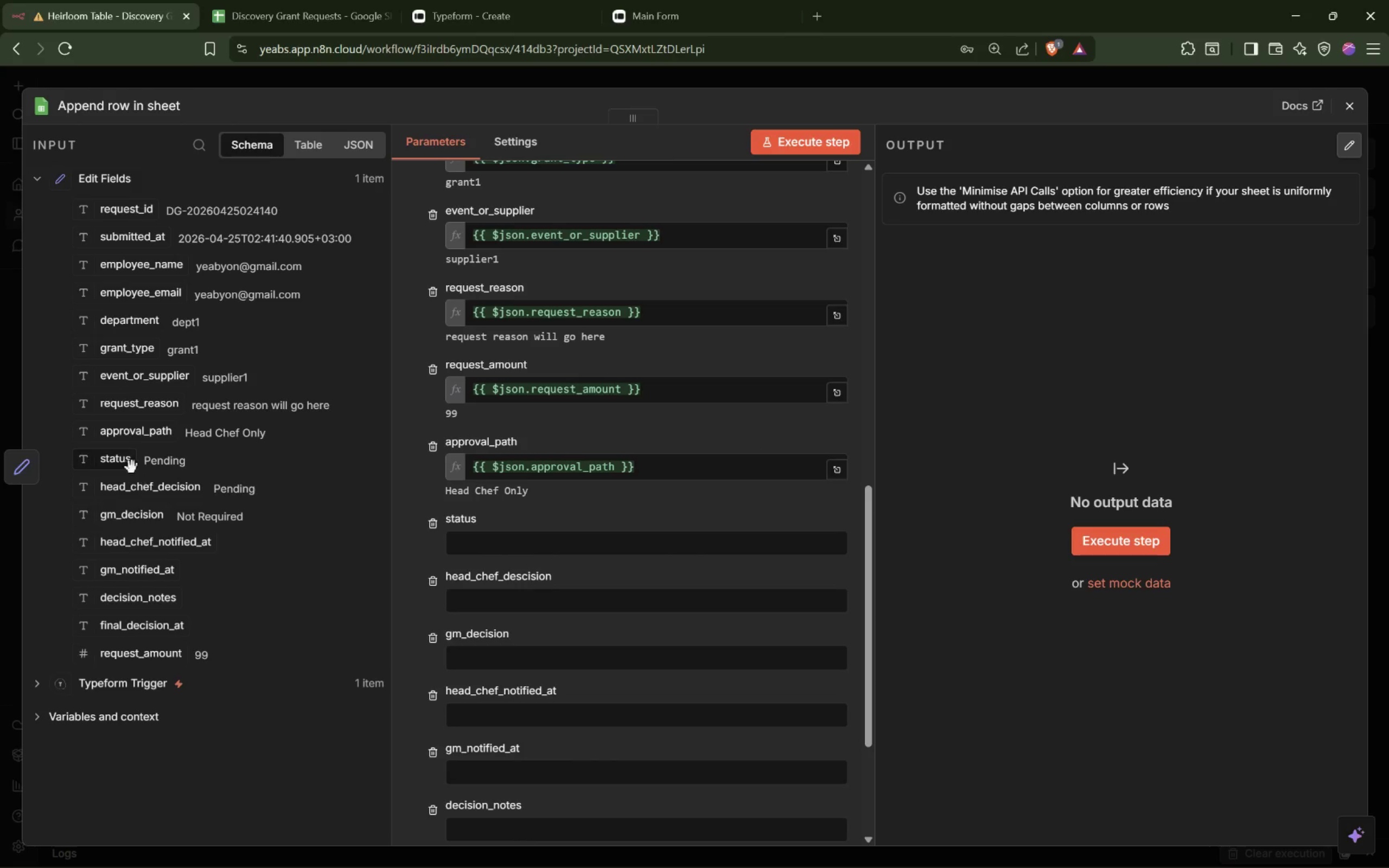 
left_click_drag(start_coordinate=[121, 464], to_coordinate=[534, 548])
 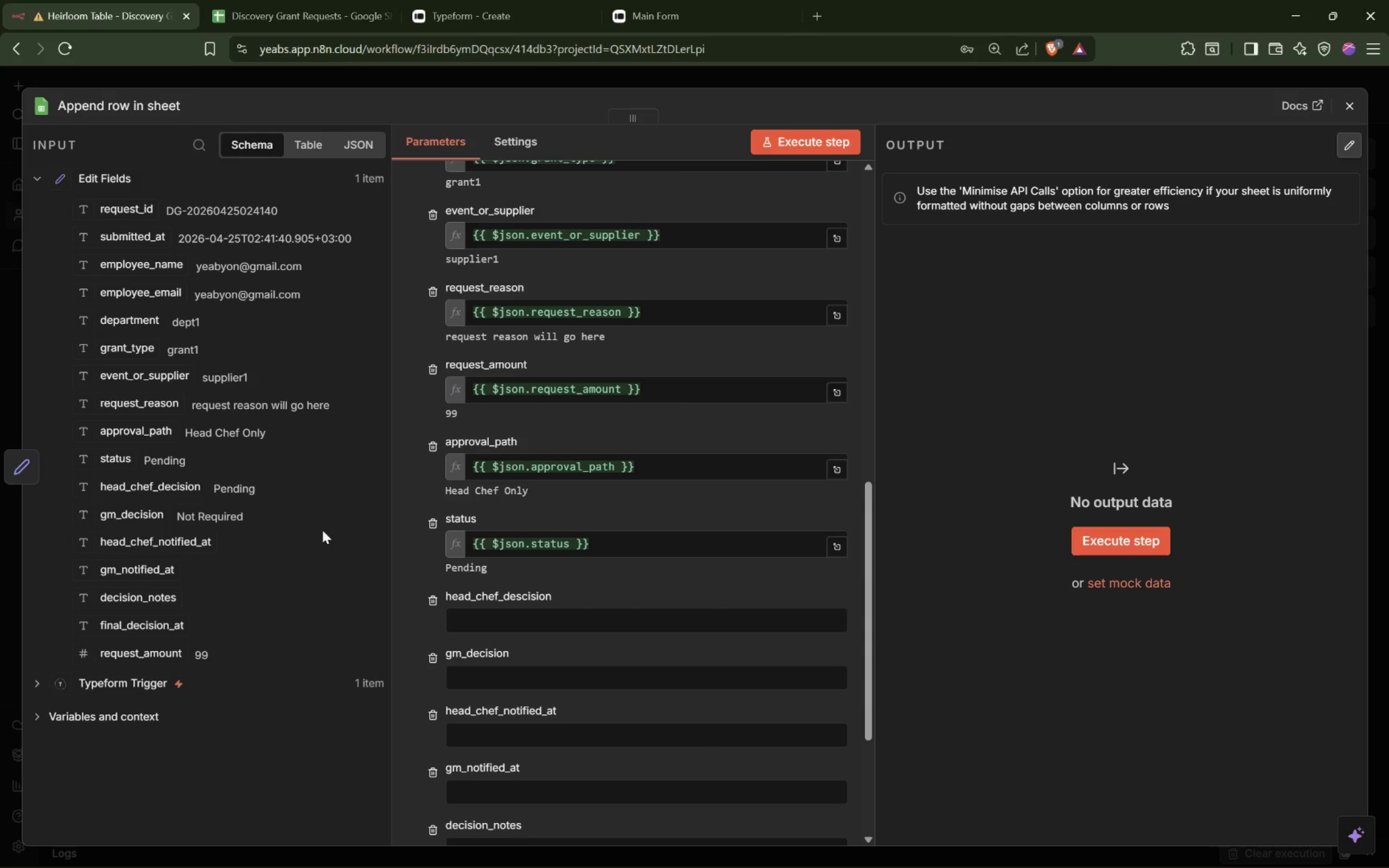 
scroll: coordinate [808, 524], scroll_direction: down, amount: 4.0
 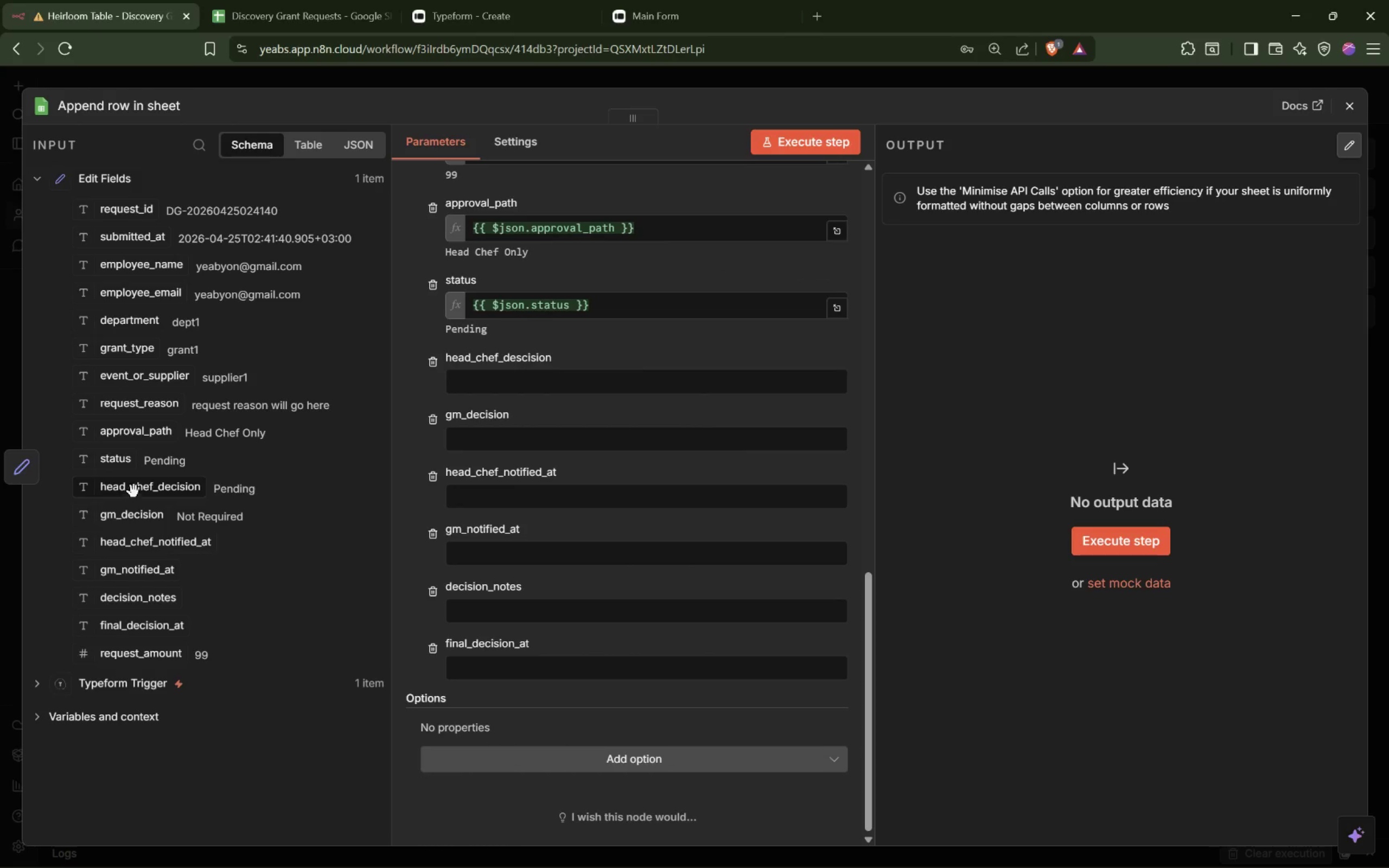 
left_click_drag(start_coordinate=[142, 487], to_coordinate=[511, 374])
 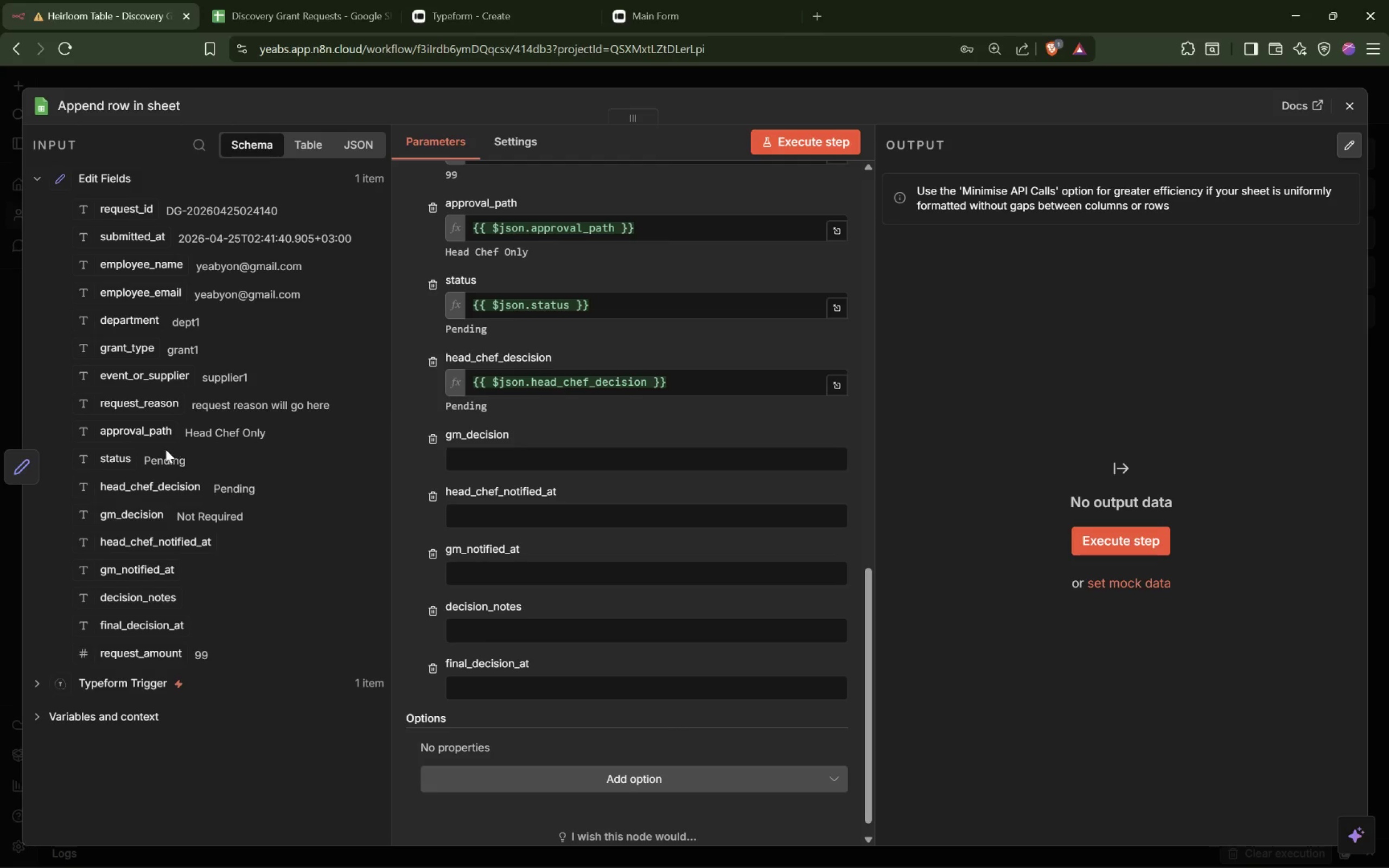 
wait(7.33)
 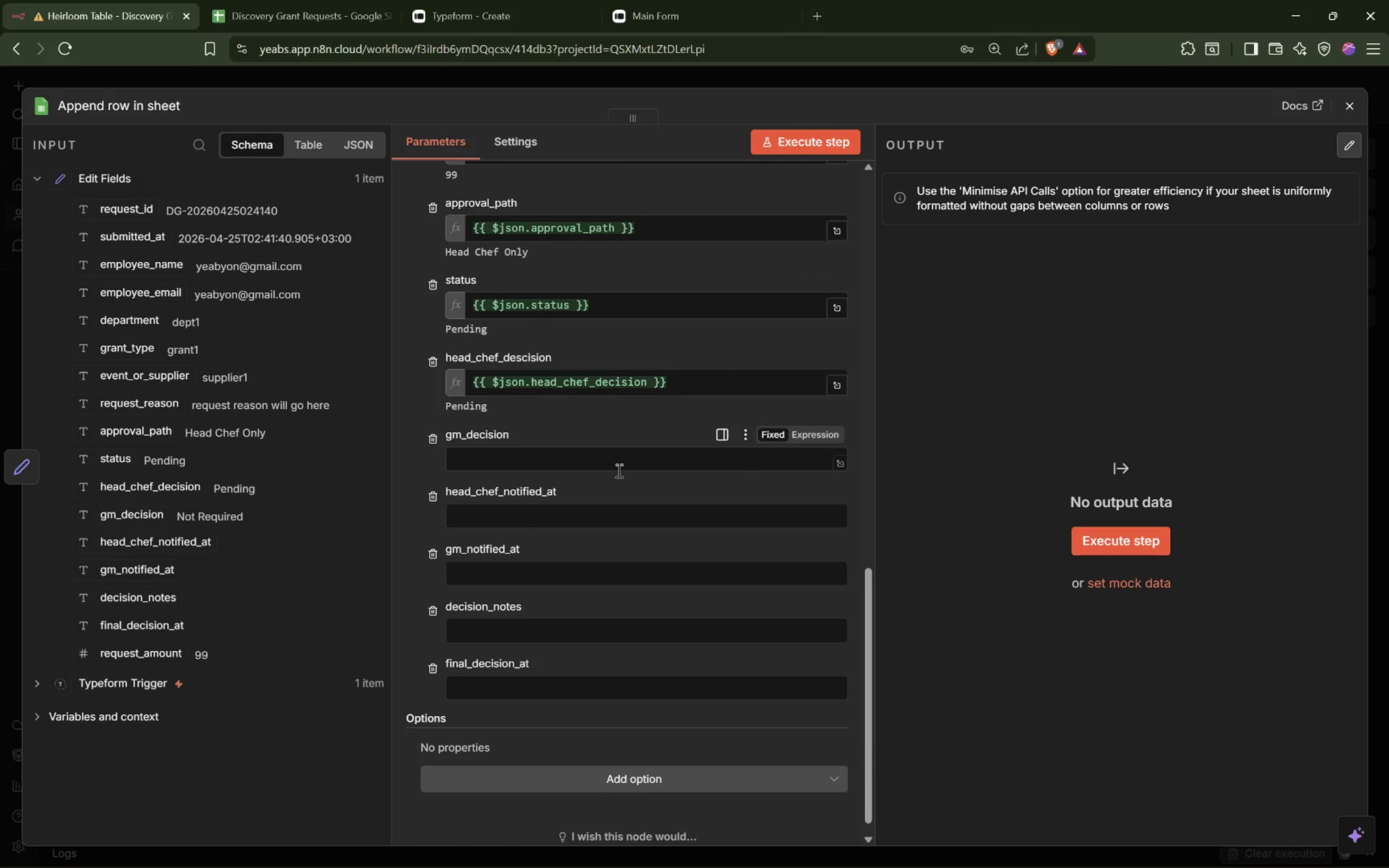 
left_click_drag(start_coordinate=[143, 518], to_coordinate=[497, 450])
 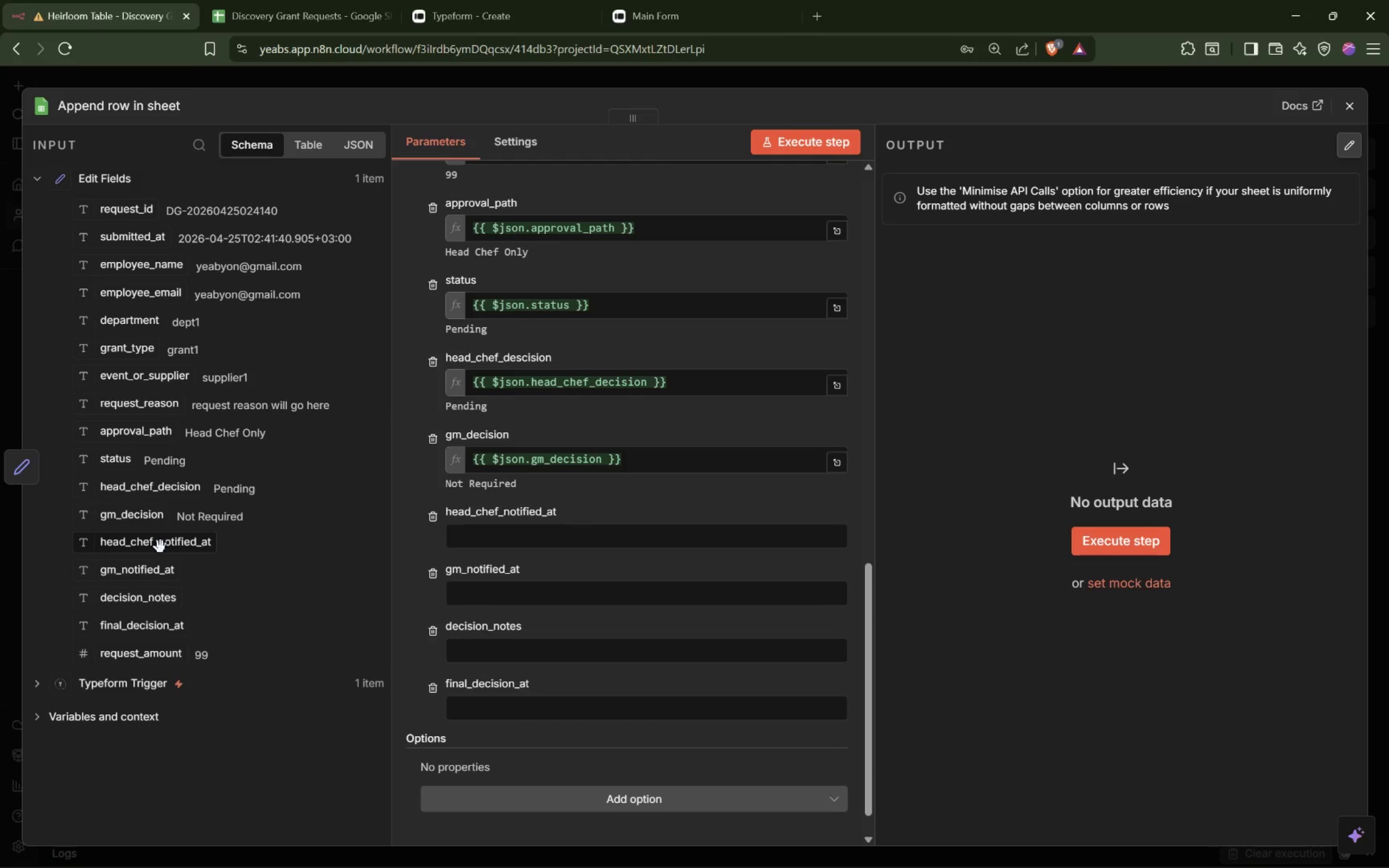 
left_click_drag(start_coordinate=[162, 545], to_coordinate=[511, 539])
 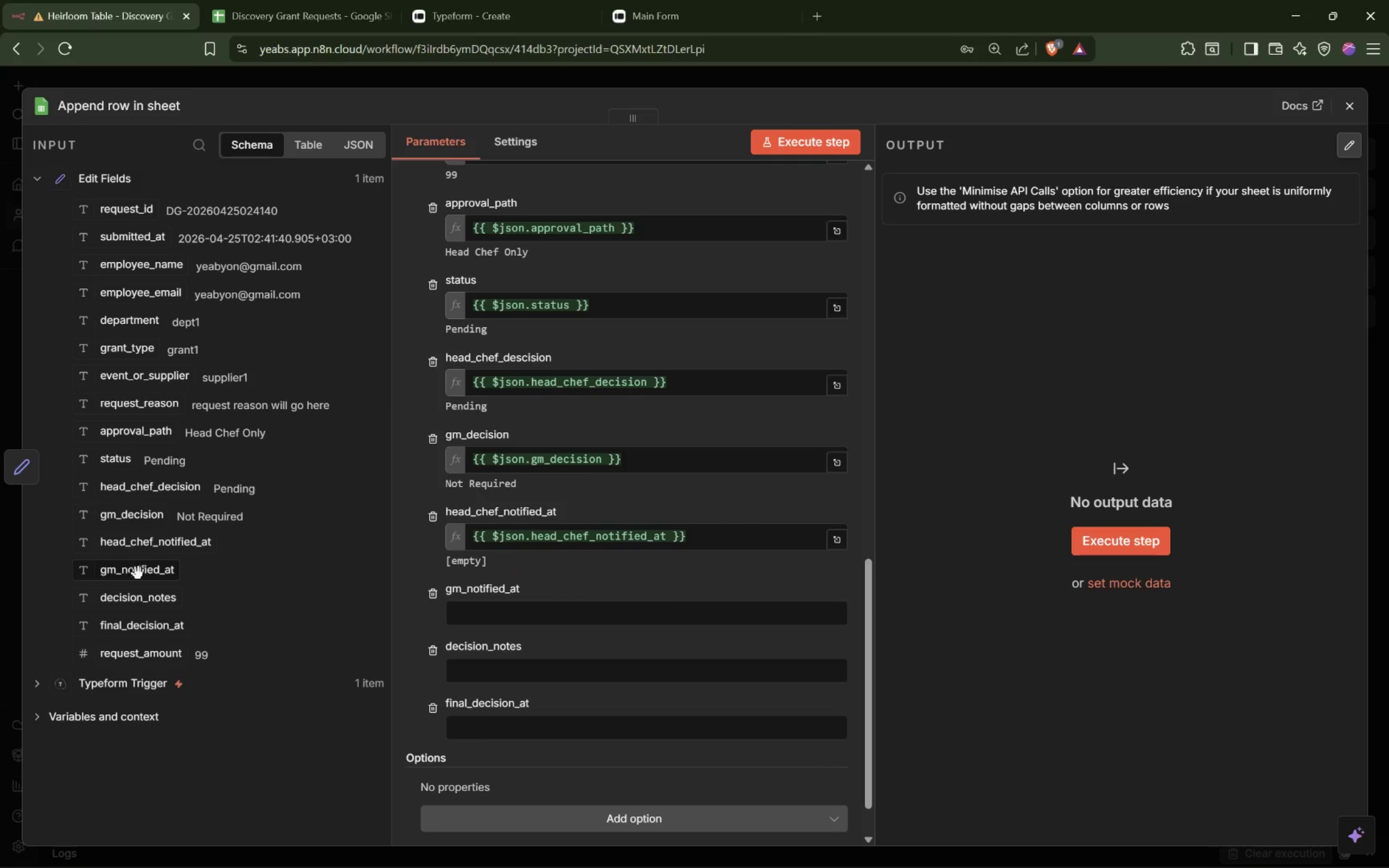 
left_click_drag(start_coordinate=[141, 577], to_coordinate=[488, 621])
 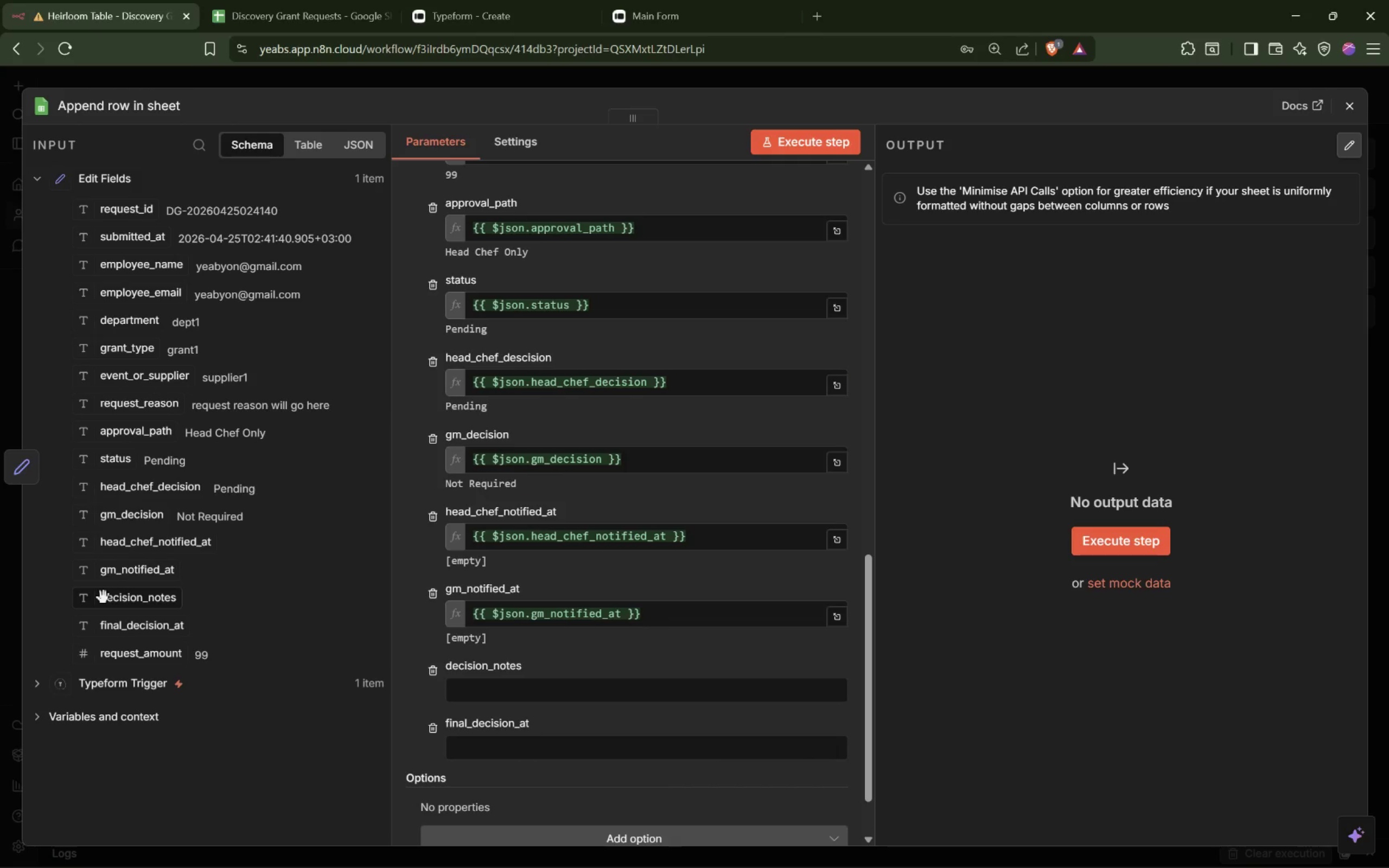 
left_click_drag(start_coordinate=[104, 599], to_coordinate=[507, 691])
 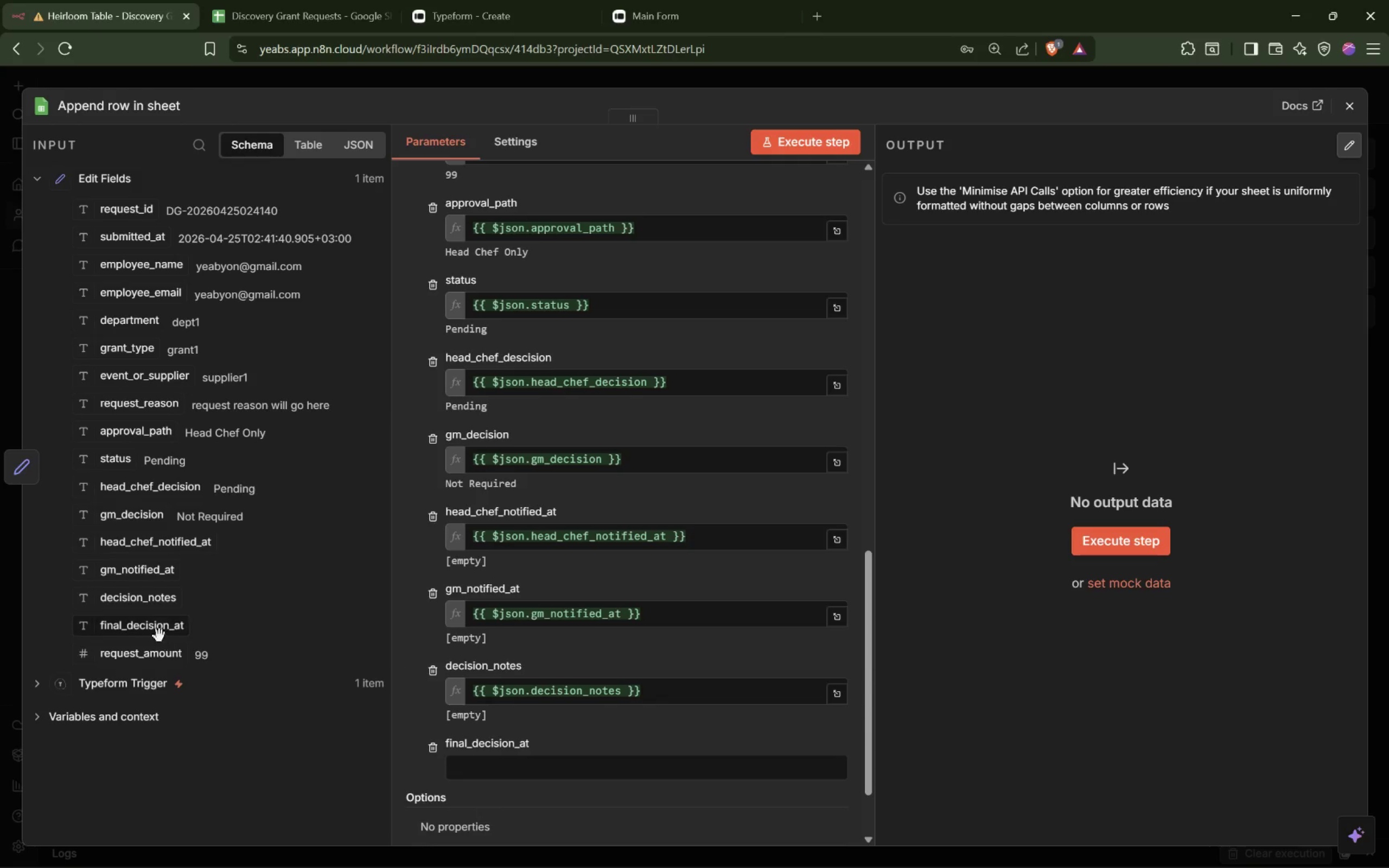 
left_click_drag(start_coordinate=[152, 629], to_coordinate=[537, 768])
 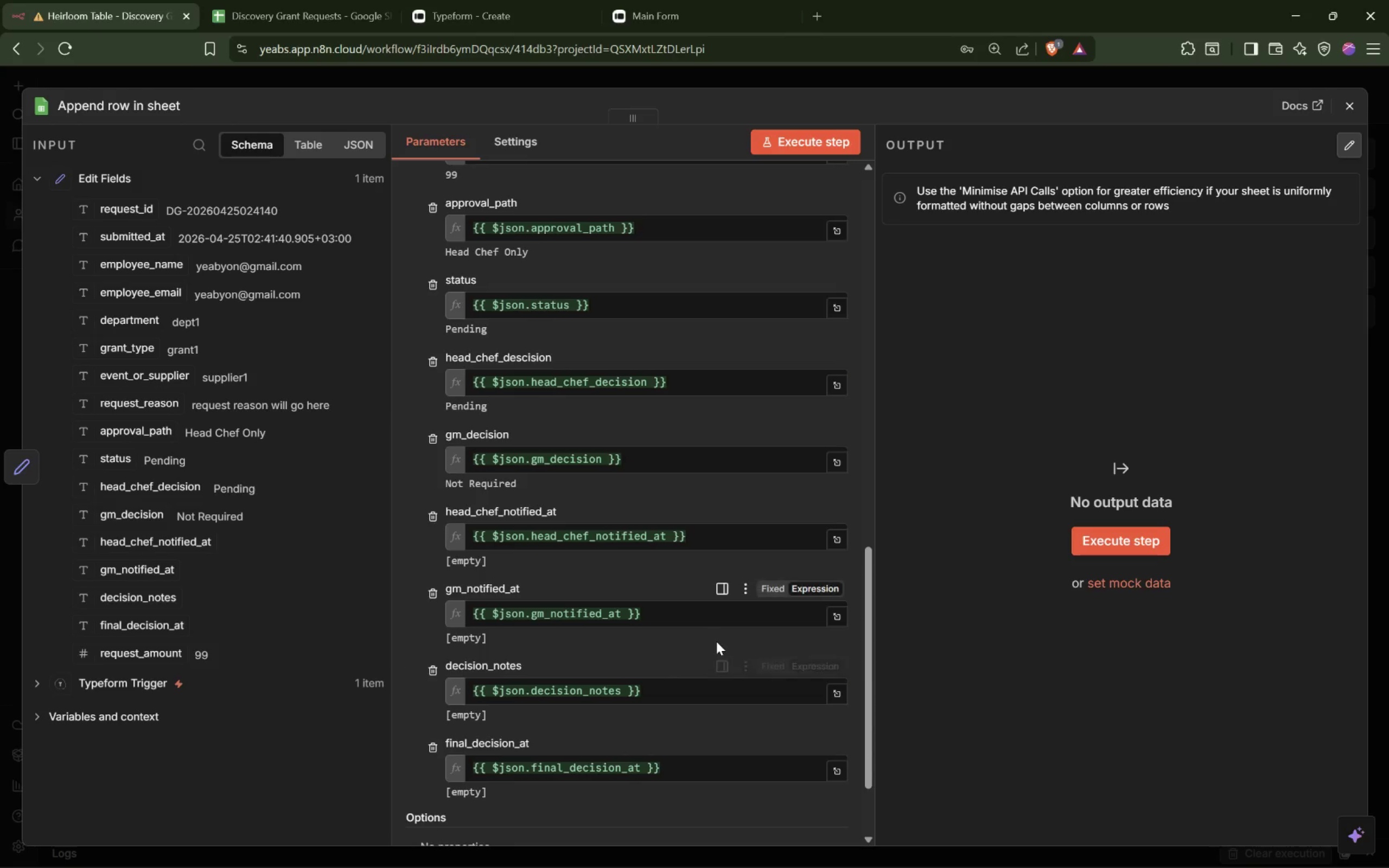 
scroll: coordinate [716, 641], scroll_direction: down, amount: 2.0
 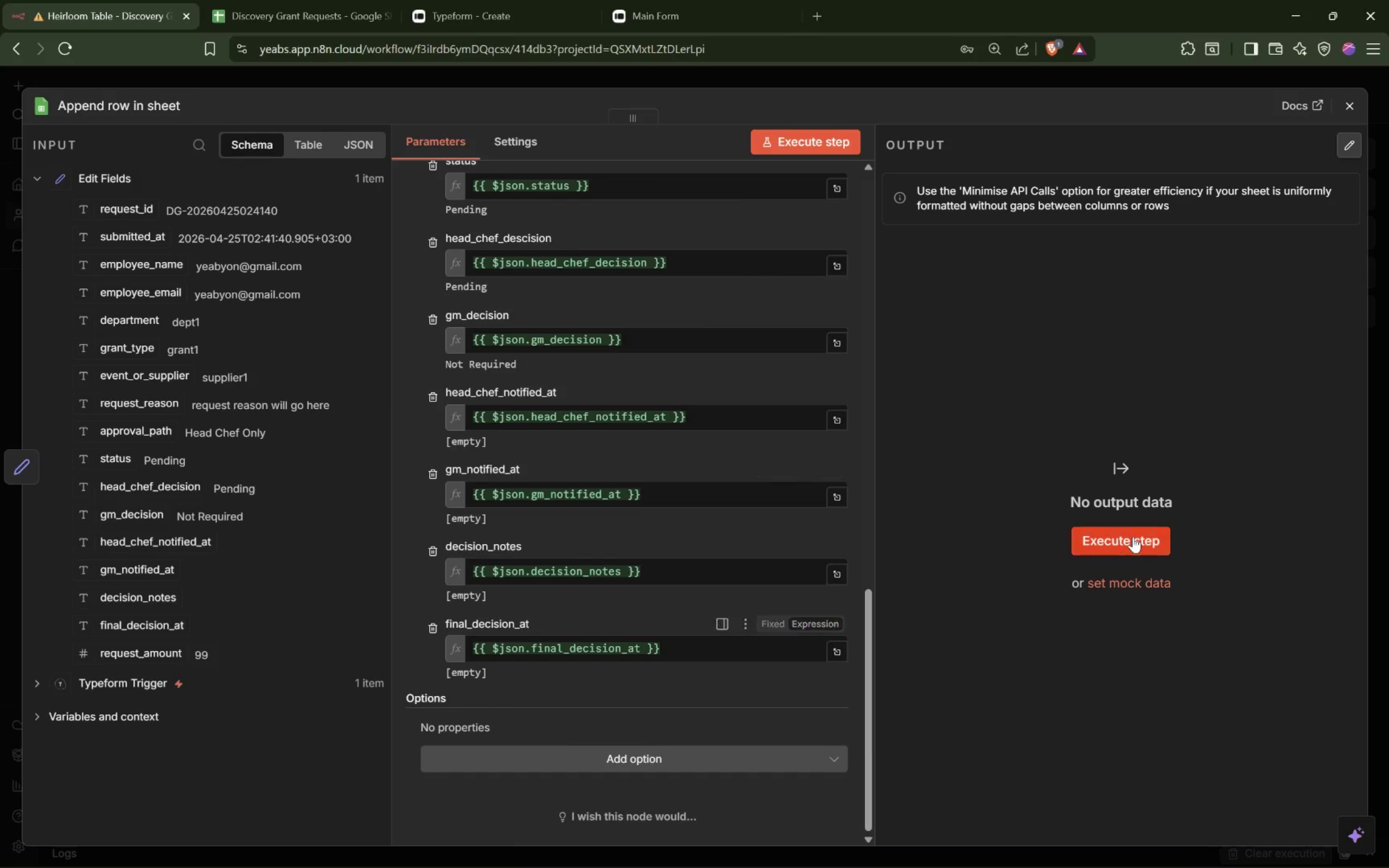 
left_click([1133, 537])
 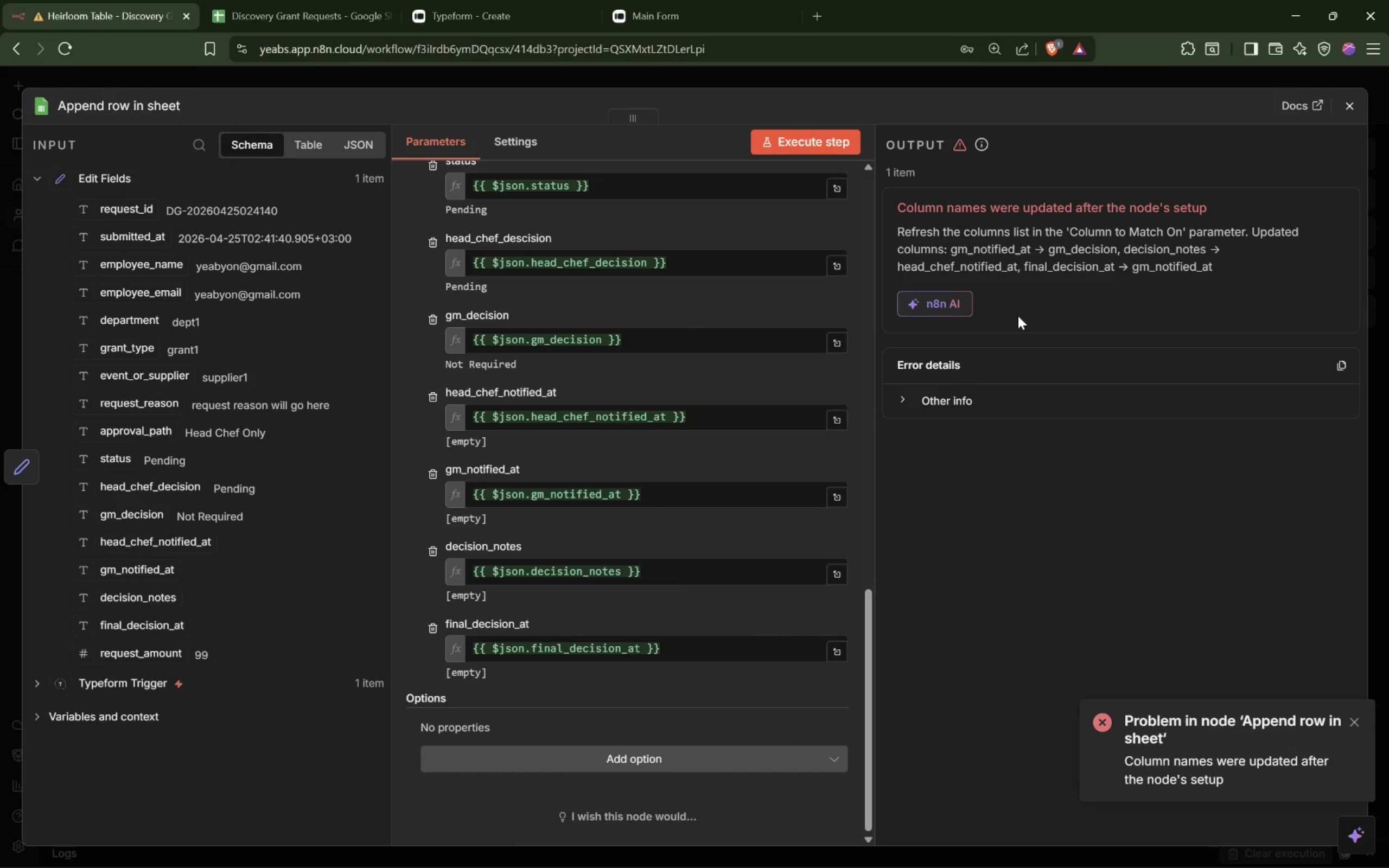 
wait(8.86)
 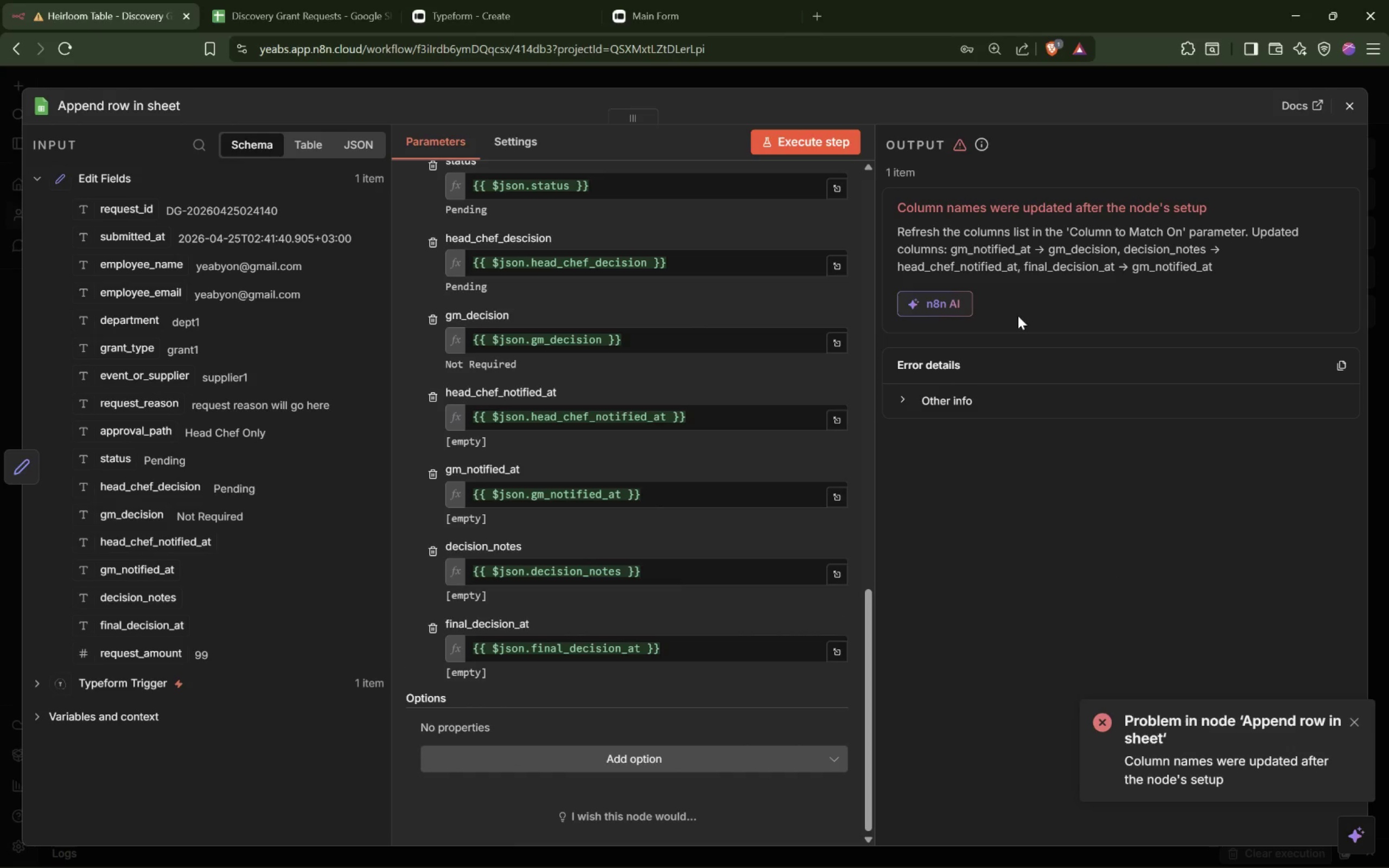 
scroll: coordinate [756, 382], scroll_direction: up, amount: 16.0
 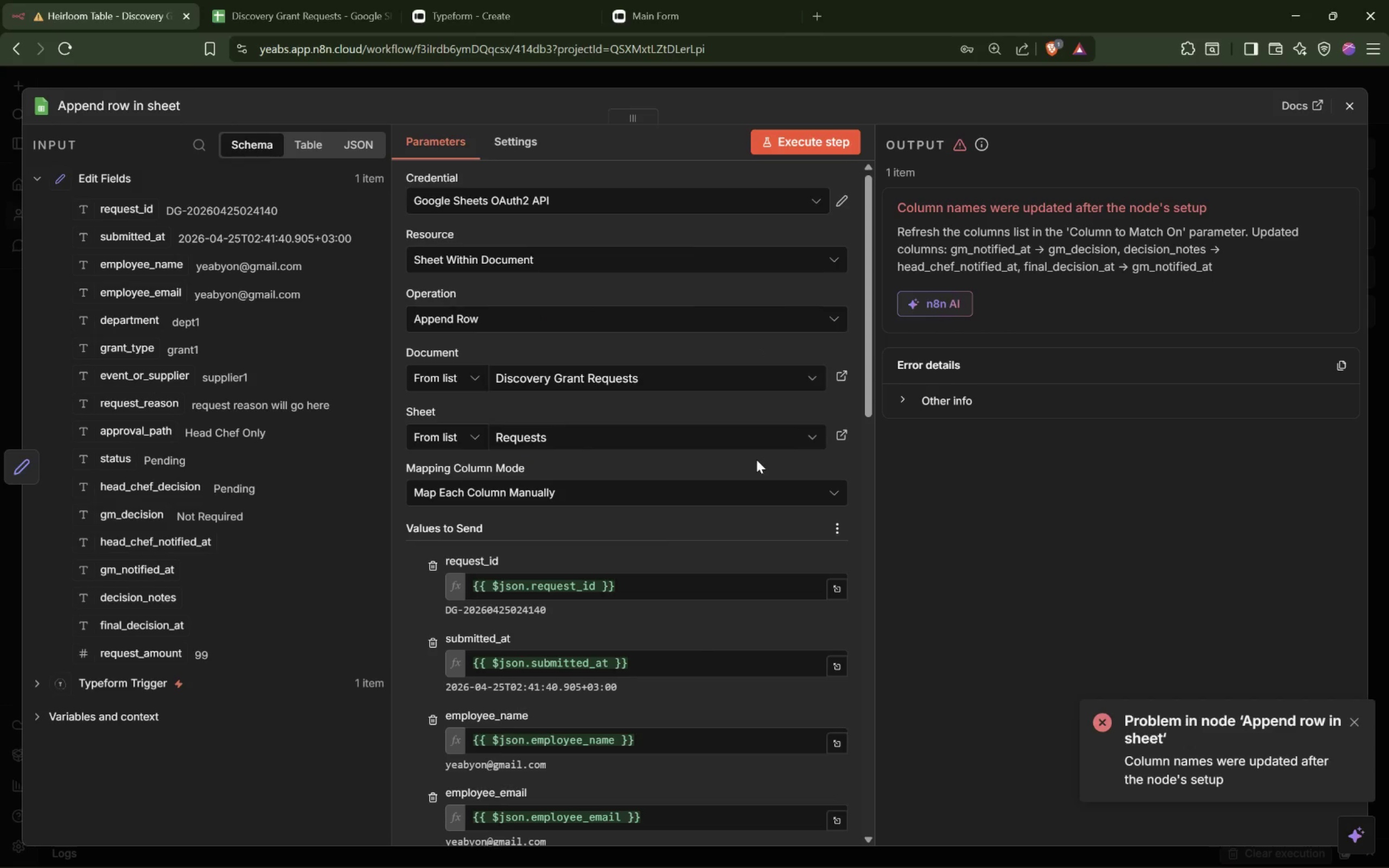 
wait(5.84)
 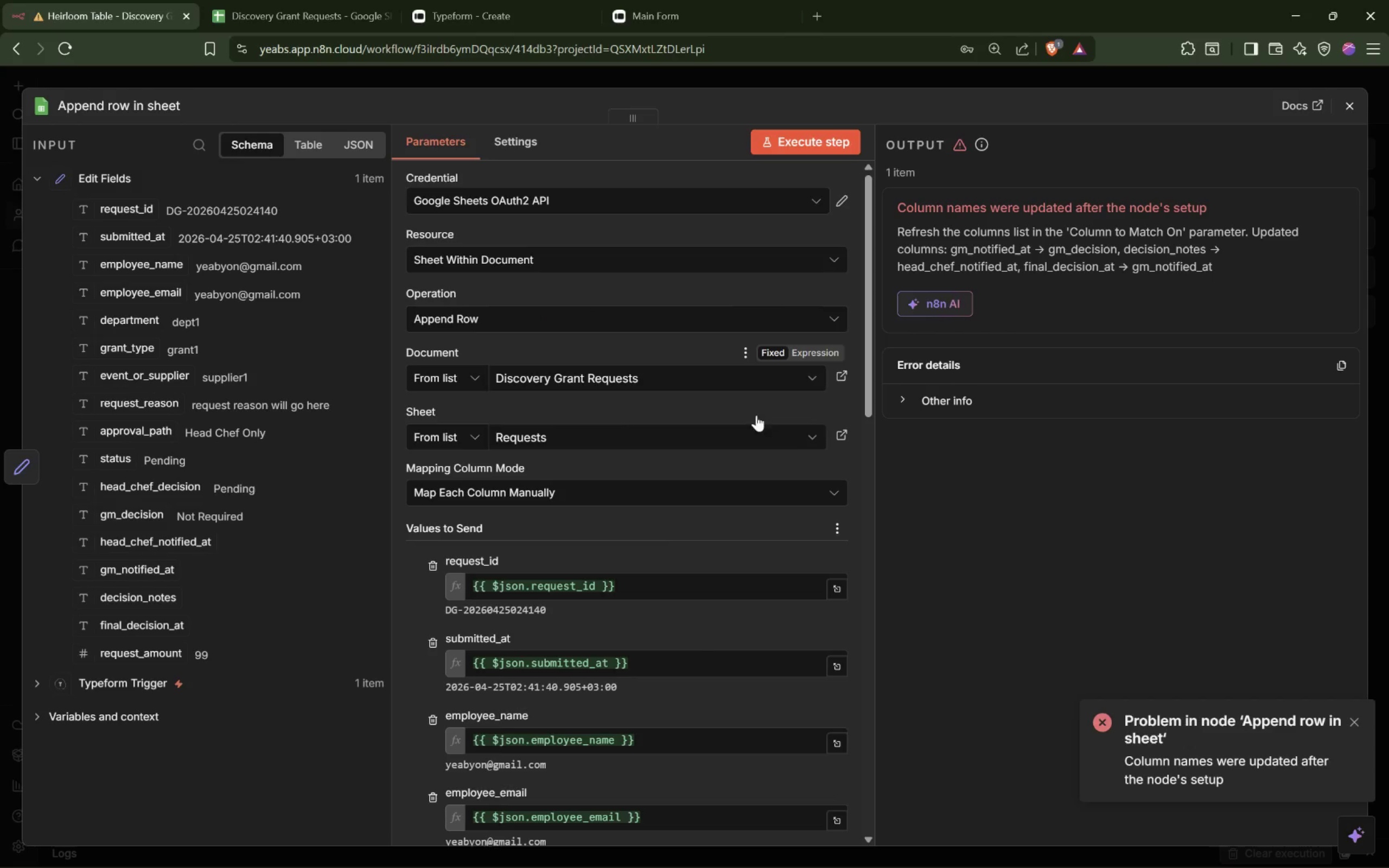 
left_click([756, 493])
 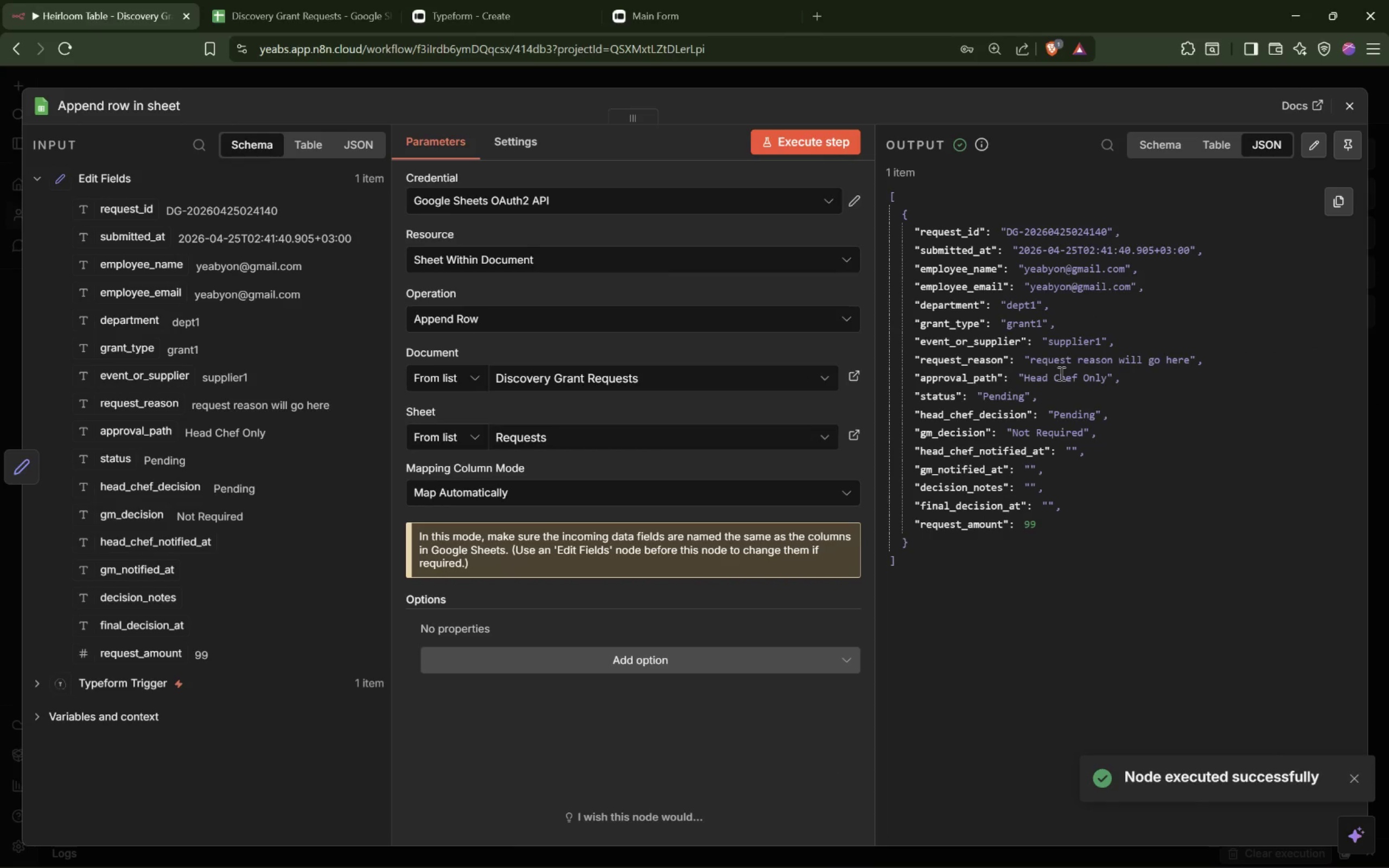 
wait(15.03)
 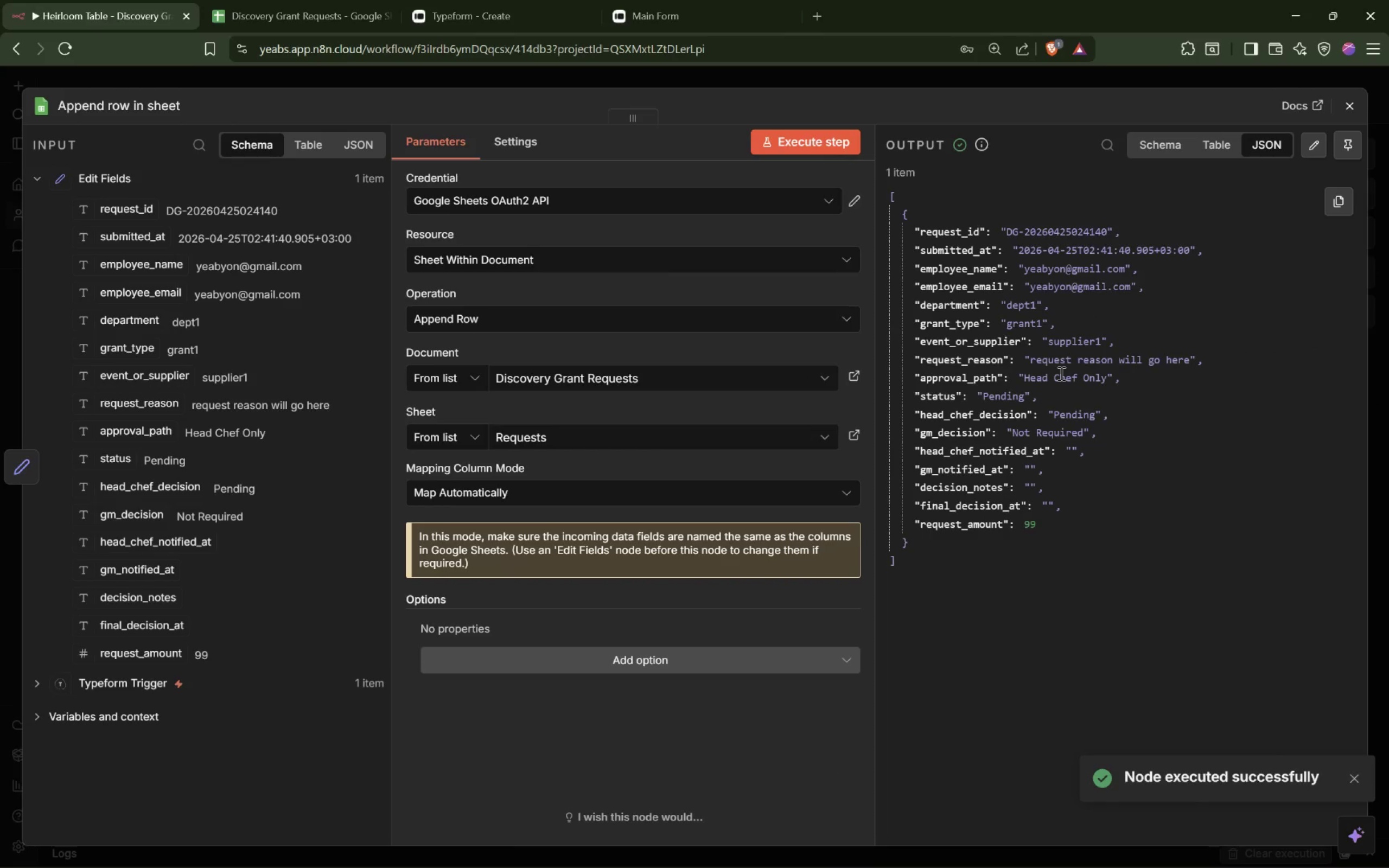 
left_click([242, 12])
 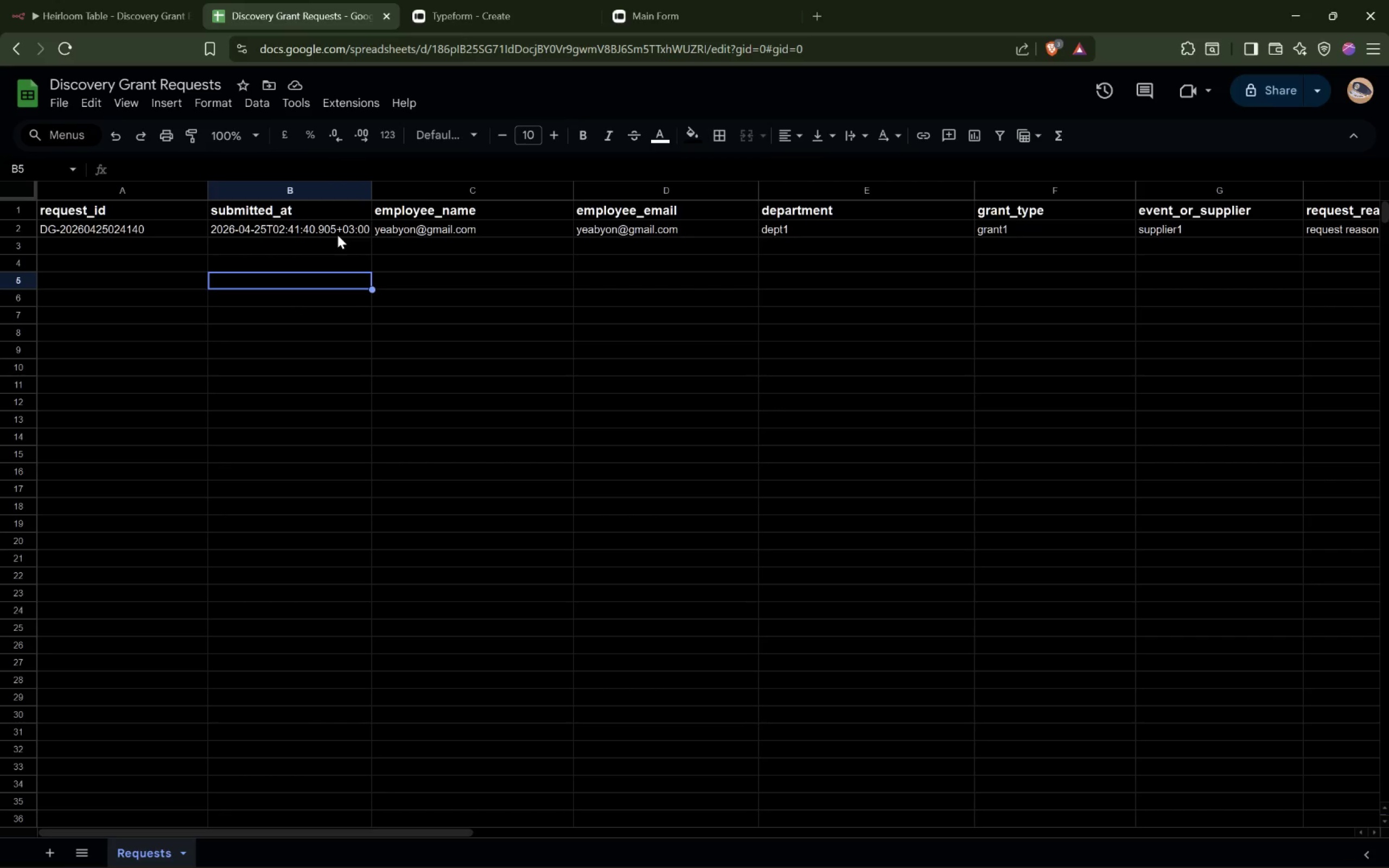 
hold_key(key=ShiftLeft, duration=7.39)
scroll: coordinate [338, 233], scroll_direction: down, amount: 18.0
 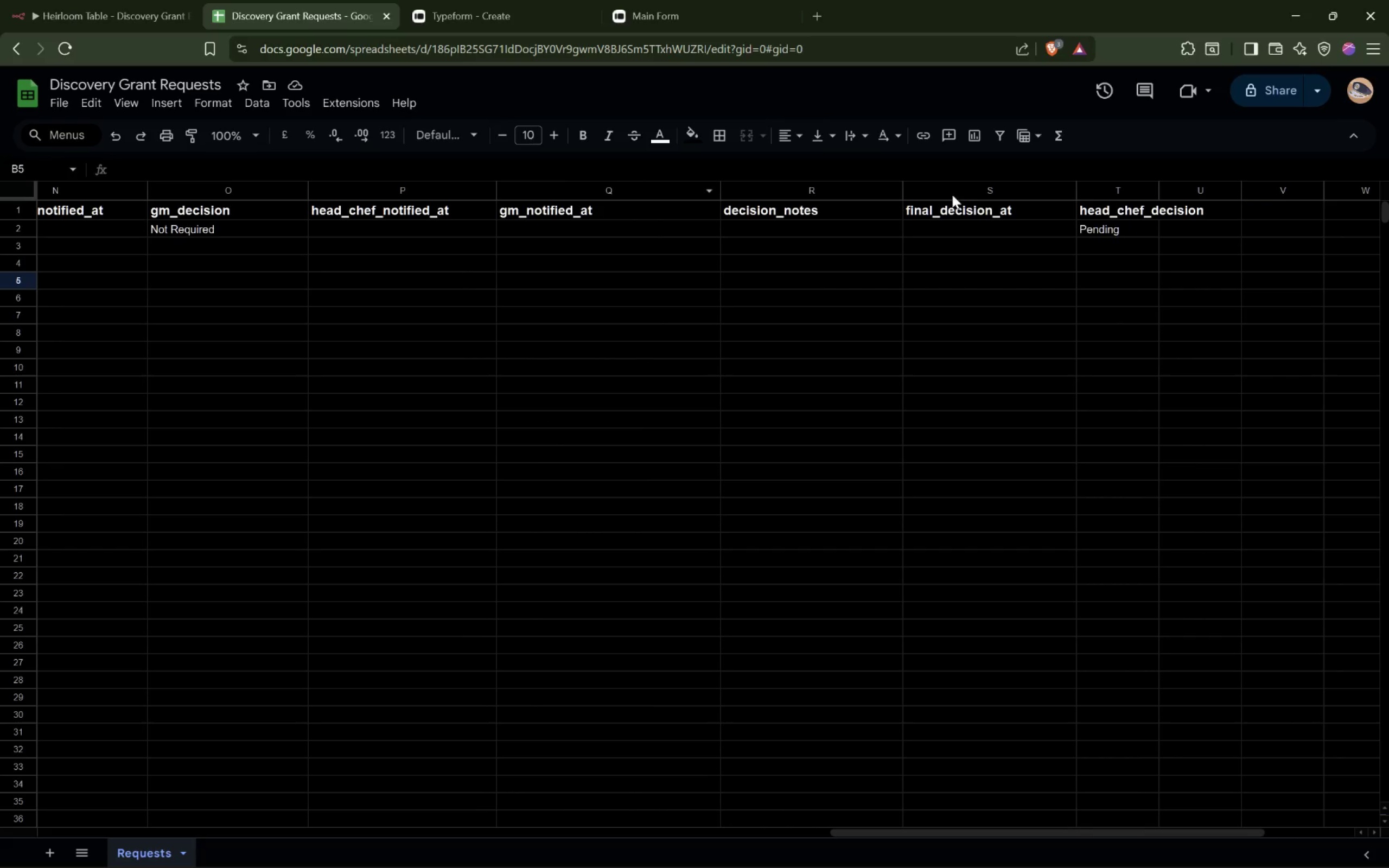 
left_click_drag(start_coordinate=[1161, 186], to_coordinate=[1241, 186])
 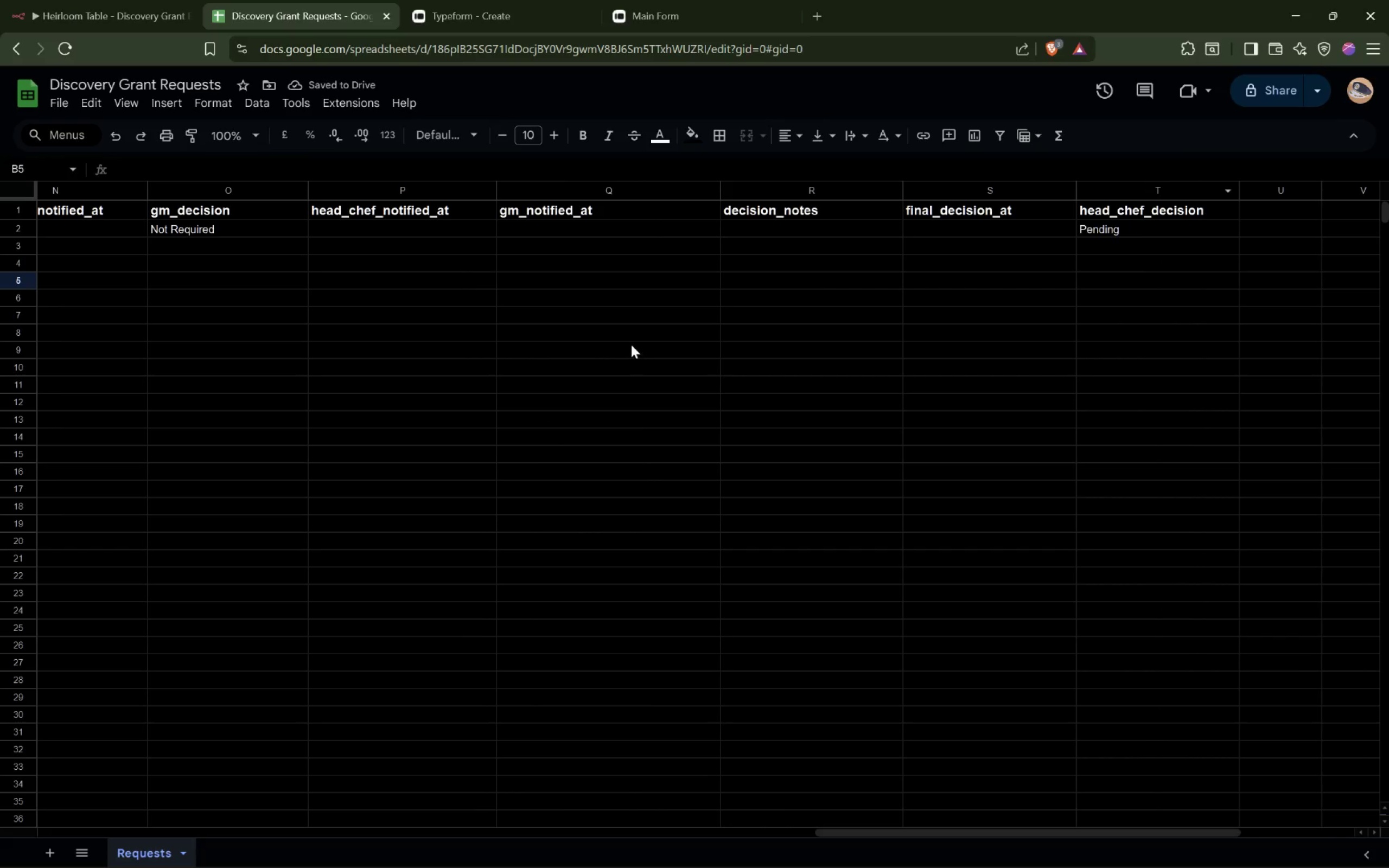 
hold_key(key=ShiftLeft, duration=9.81)
scroll: coordinate [631, 343], scroll_direction: up, amount: 17.0
 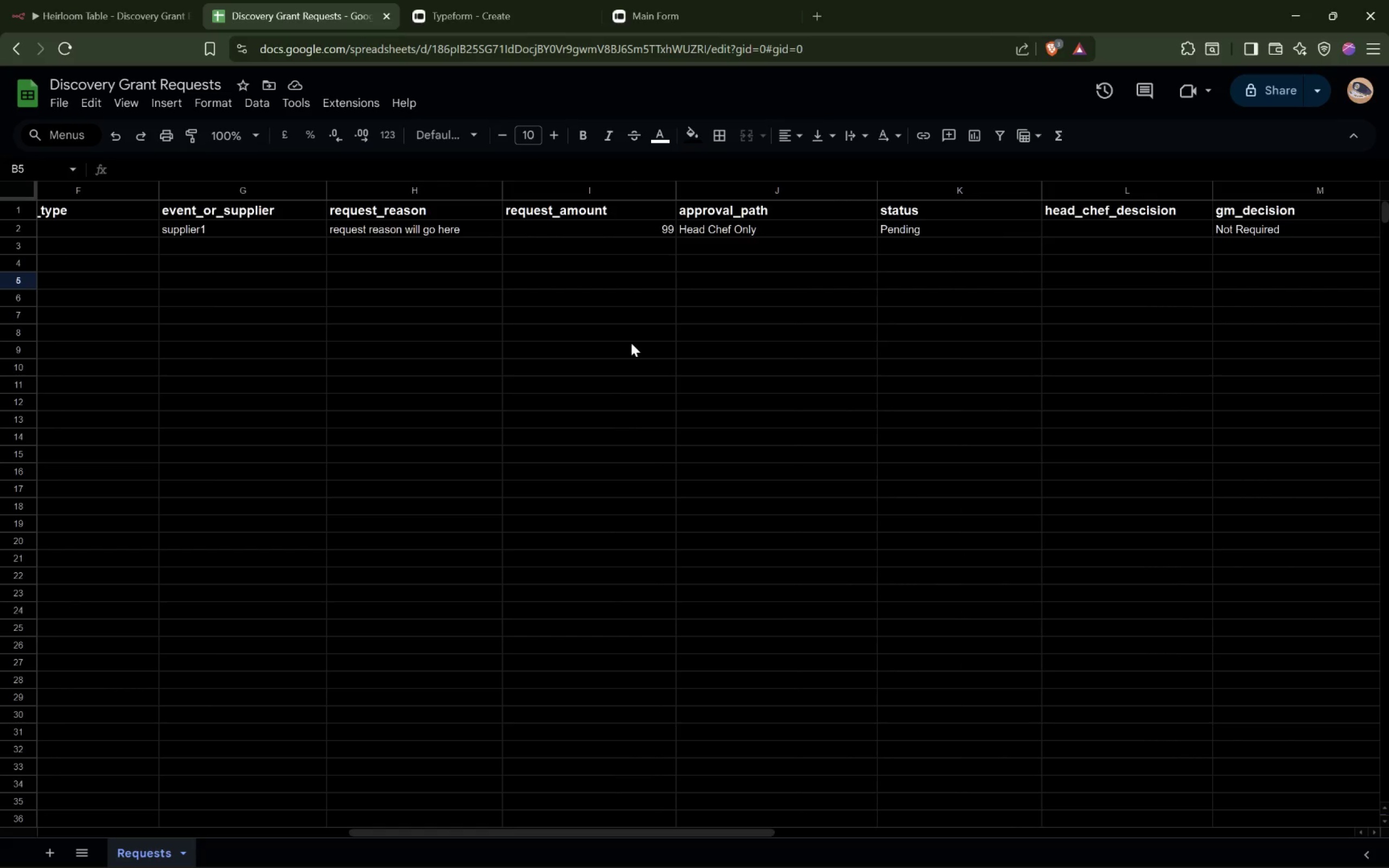 
scroll: coordinate [632, 342], scroll_direction: down, amount: 12.0
 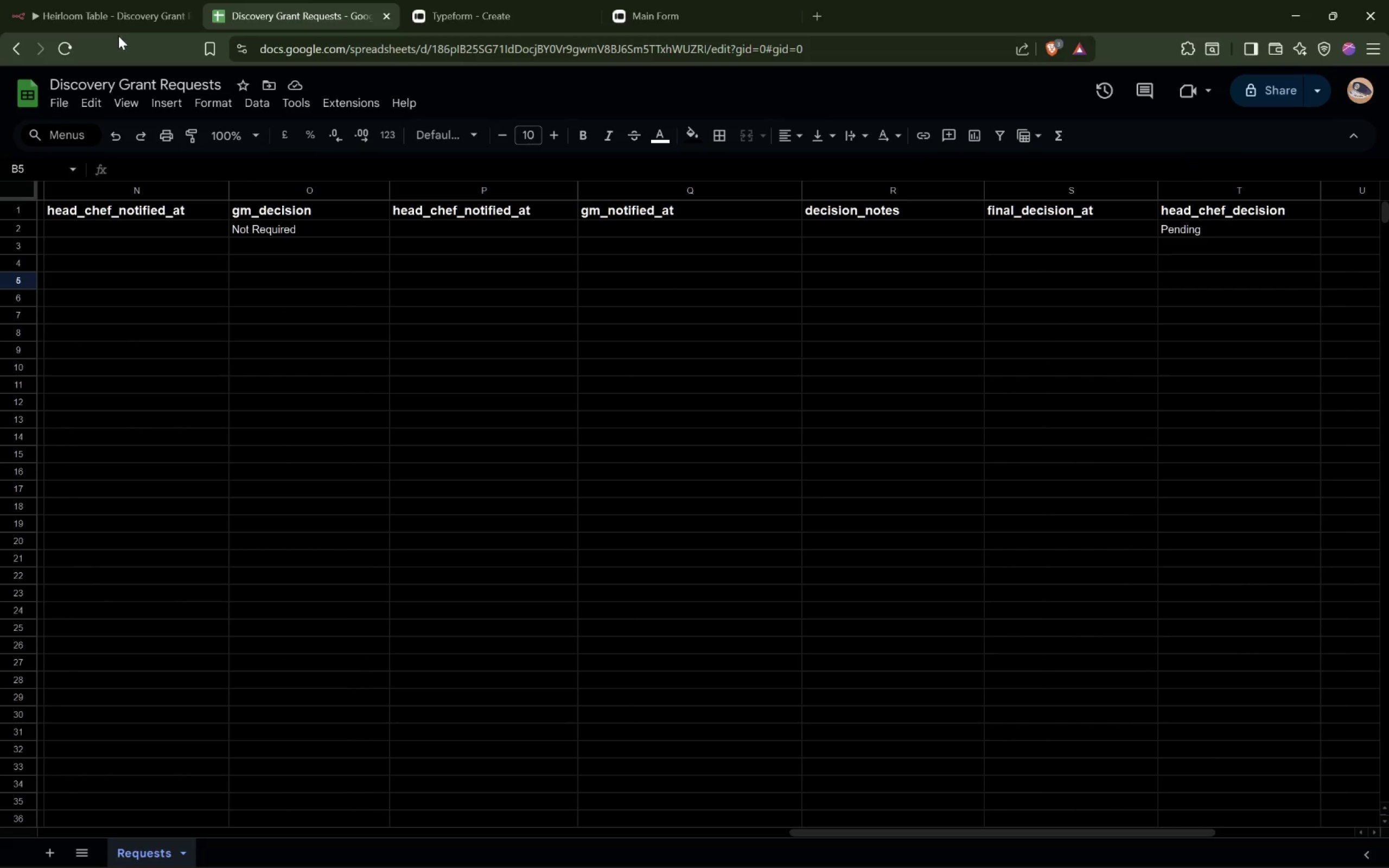 
left_click([117, 17])
 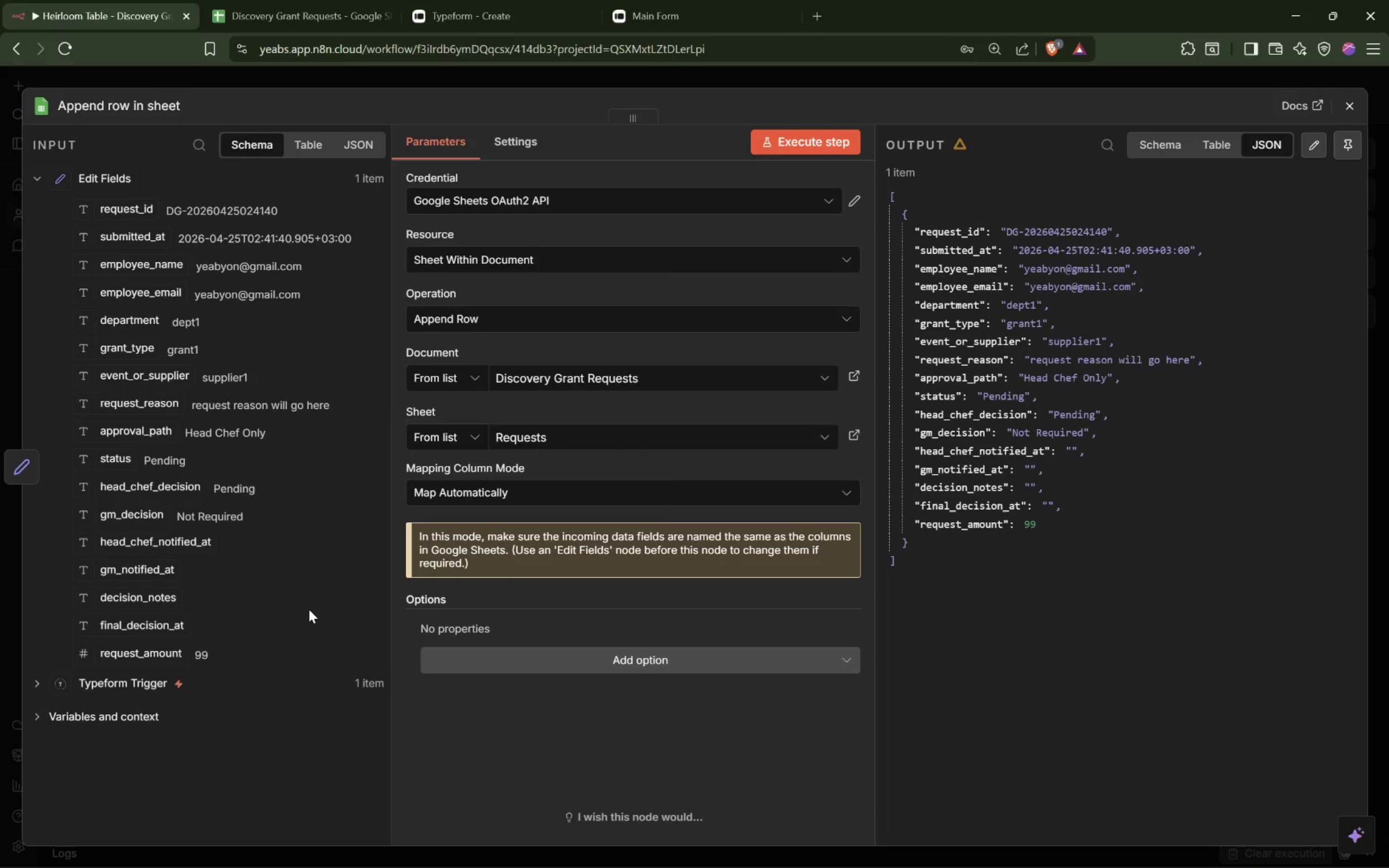 
wait(10.03)
 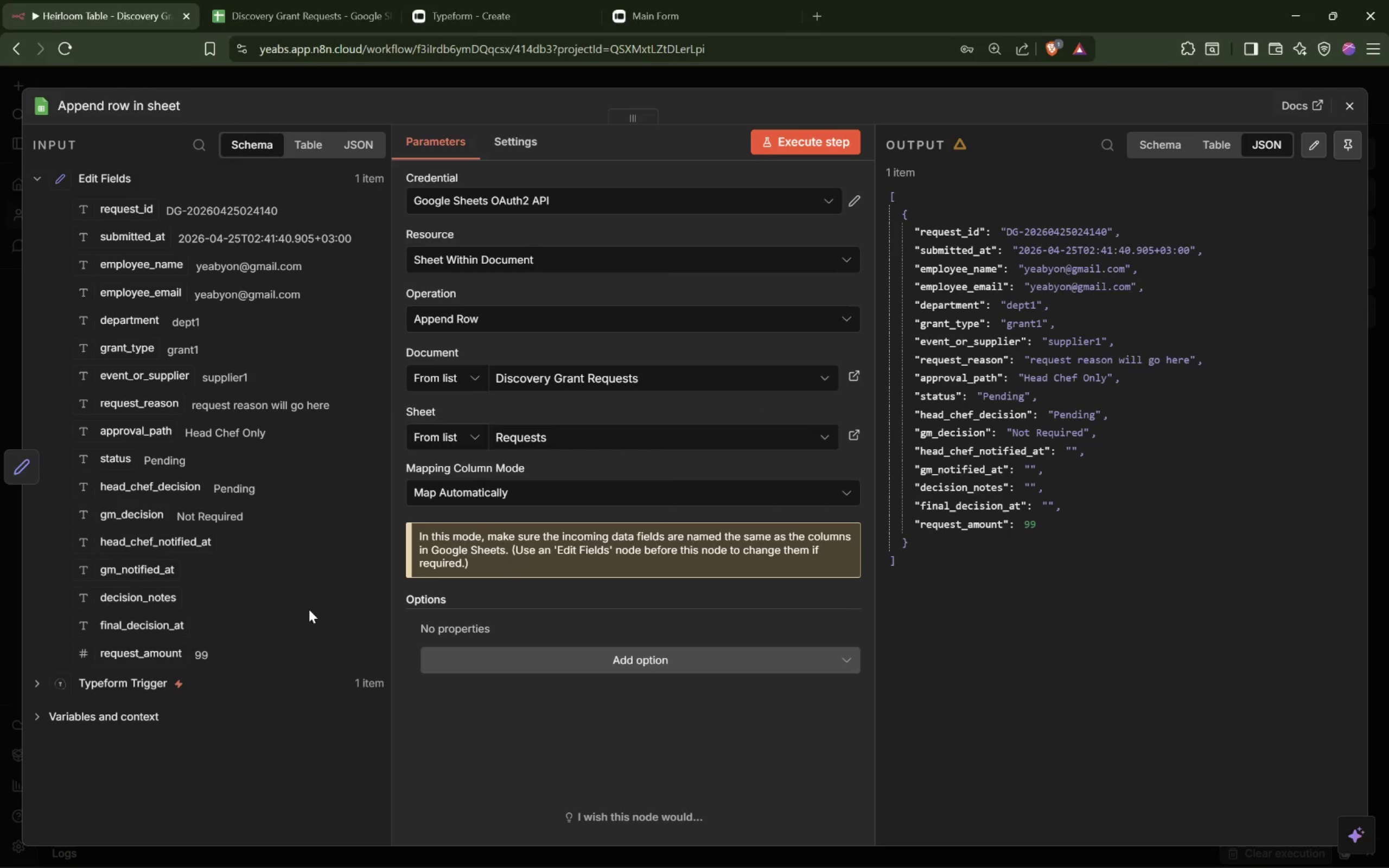 
left_click_drag(start_coordinate=[209, 633], to_coordinate=[210, 635])
 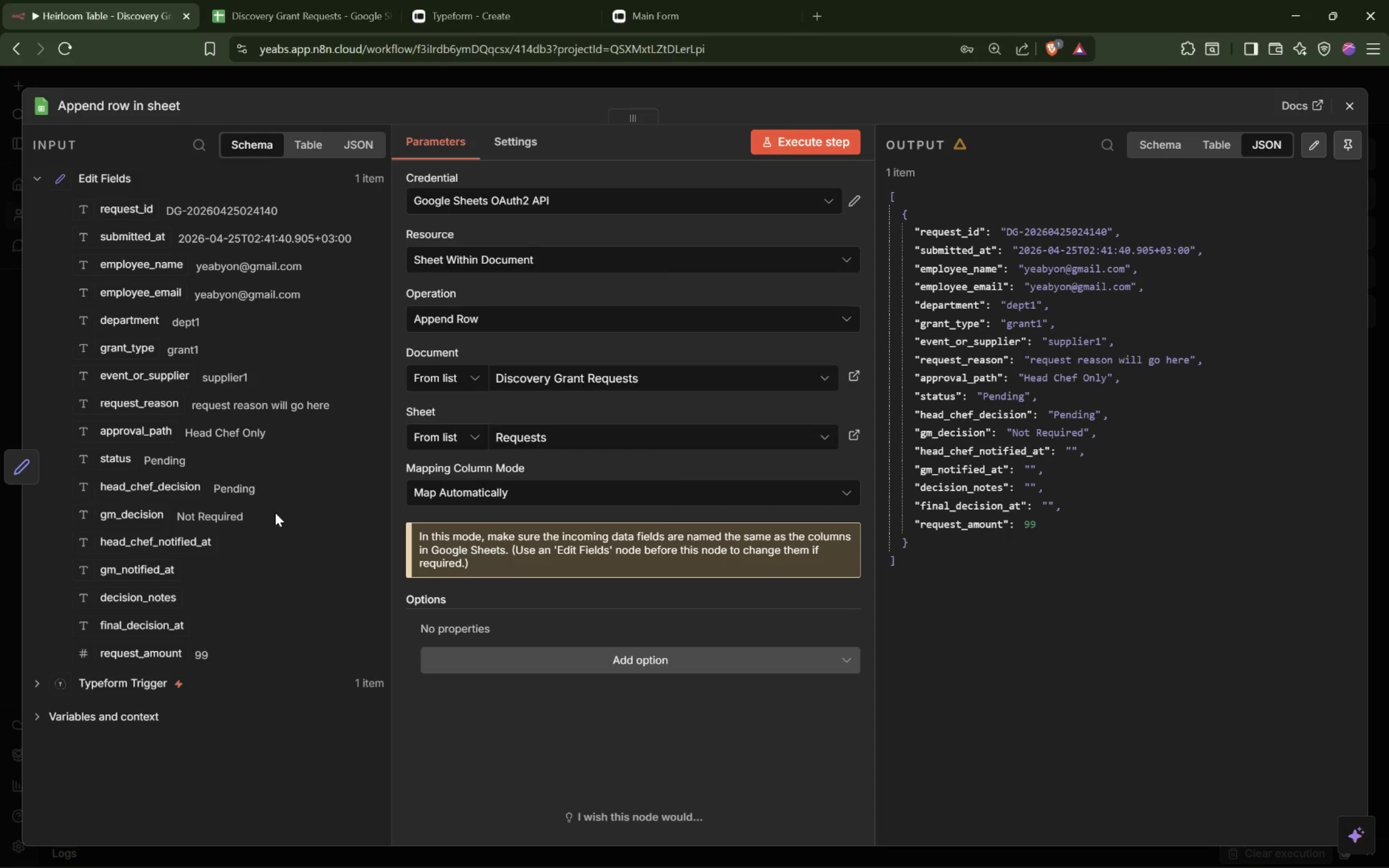 
wait(17.25)
 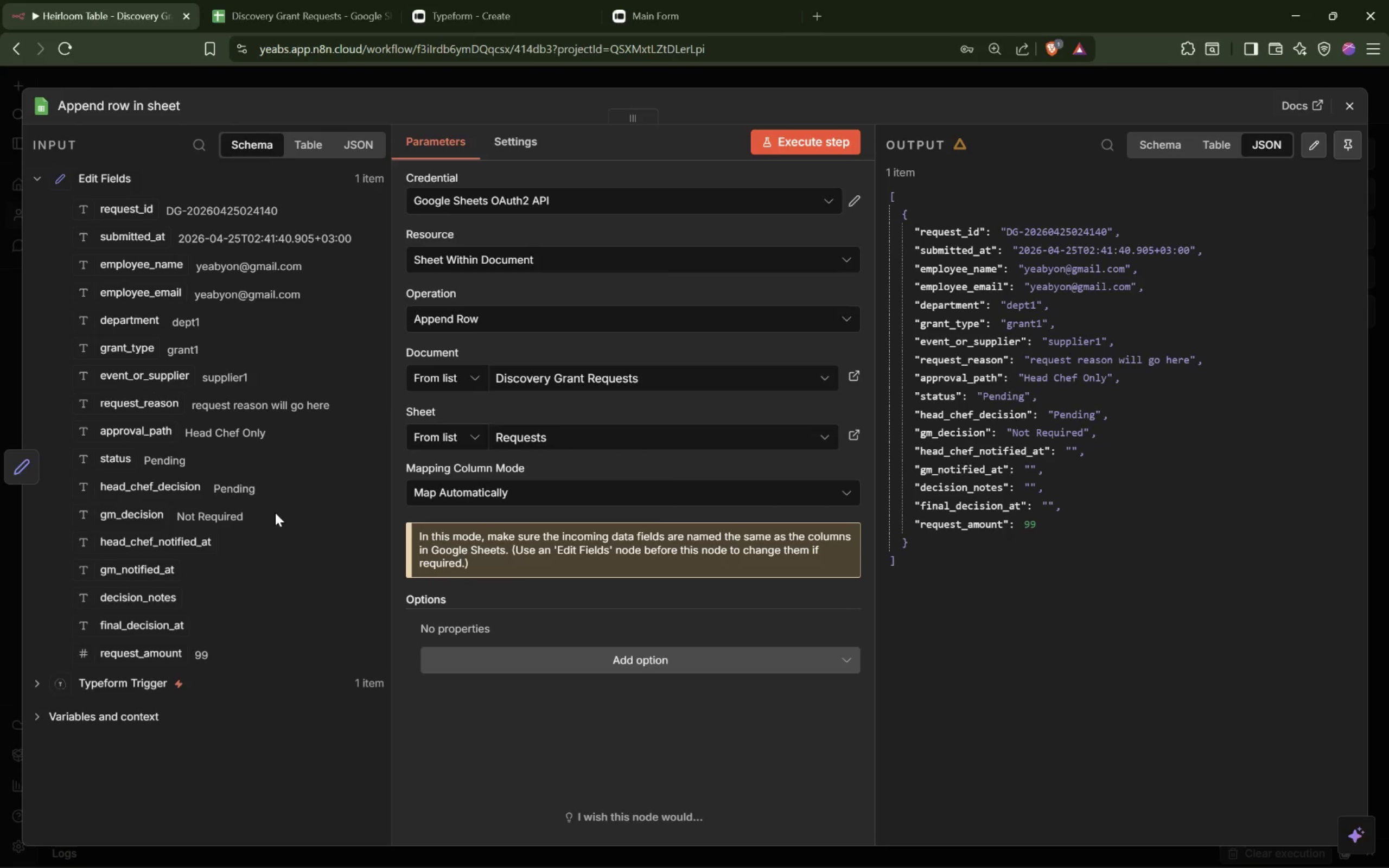 
left_click([3, 466])
 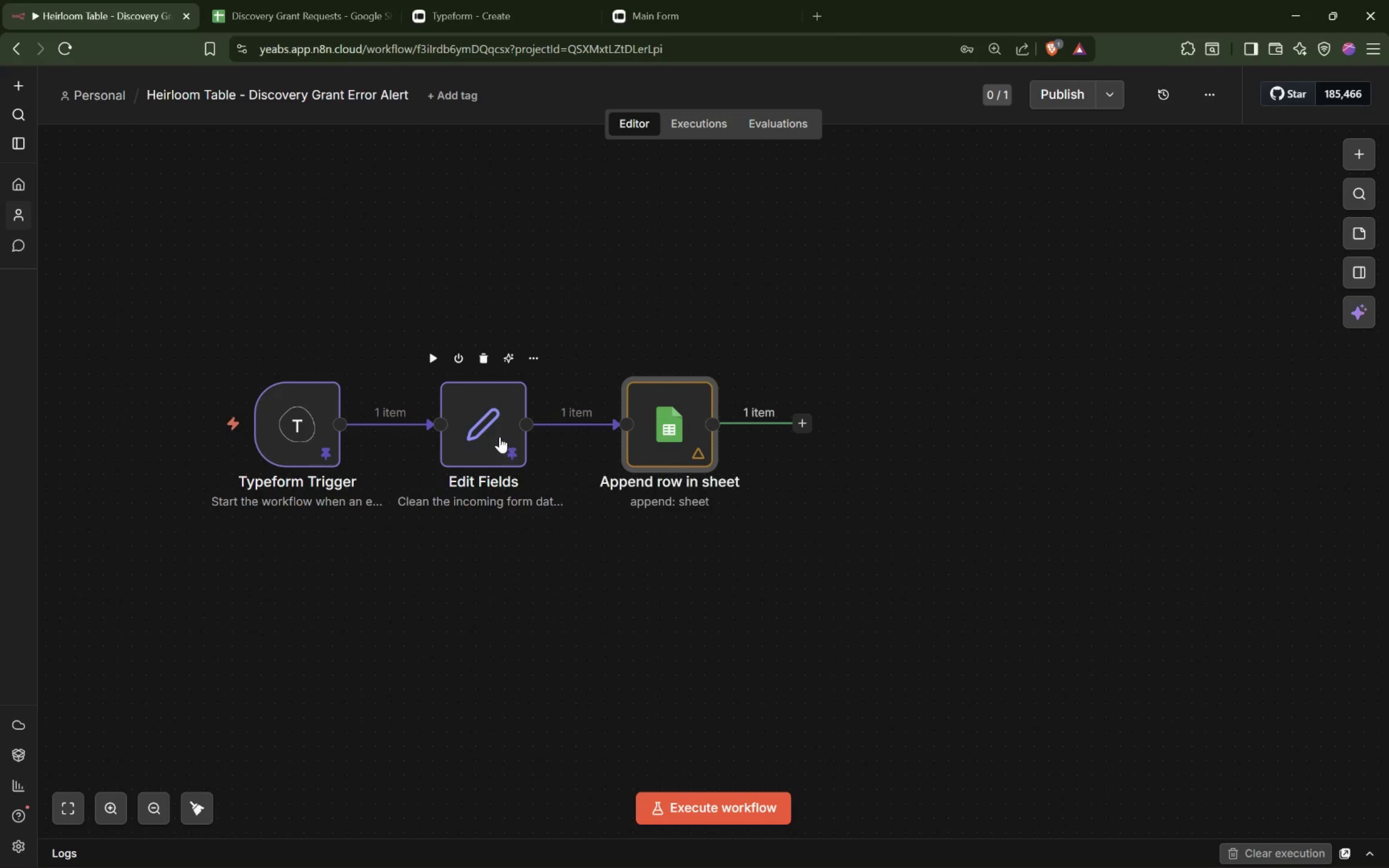 
double_click([498, 435])
 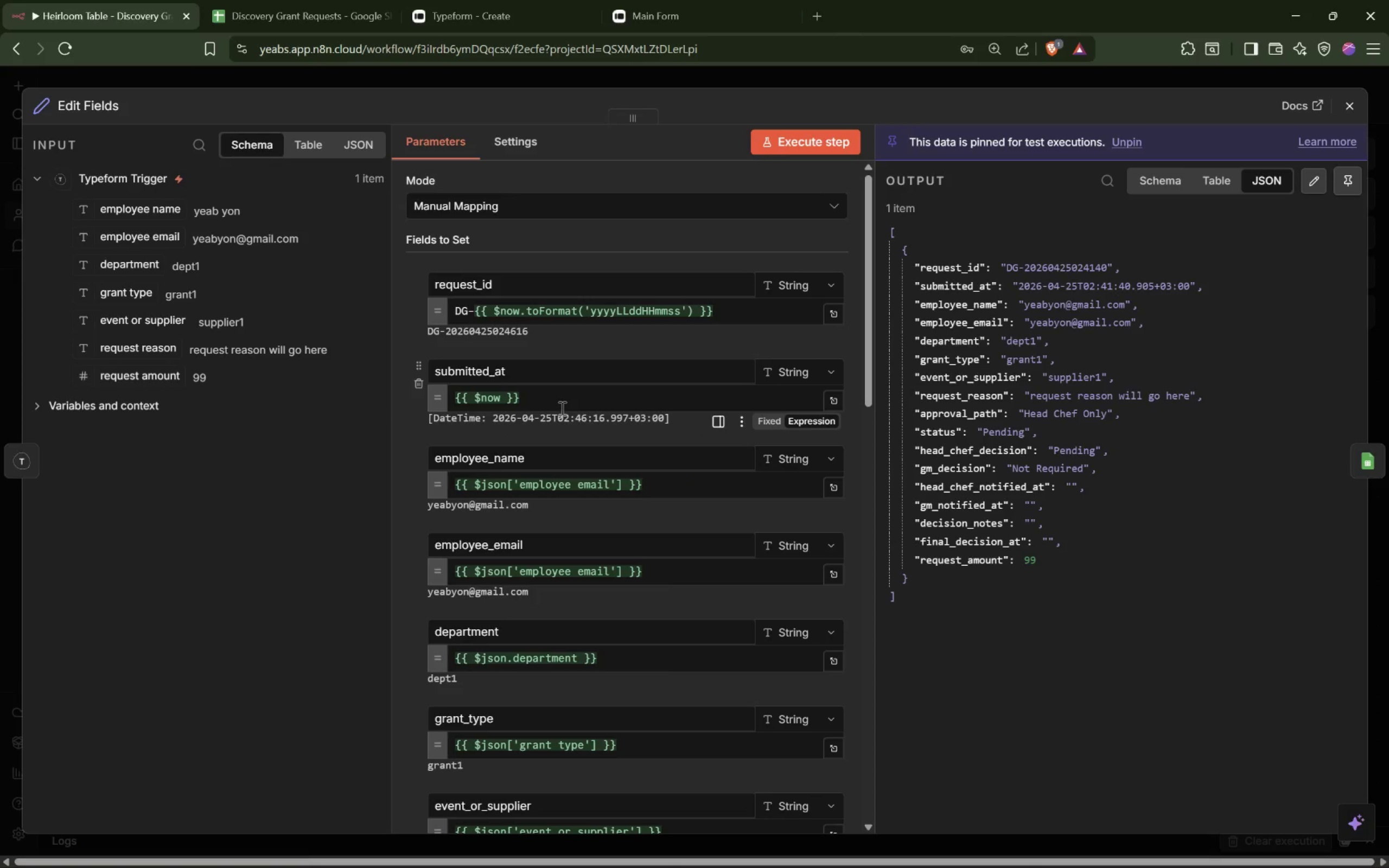 
wait(5.88)
 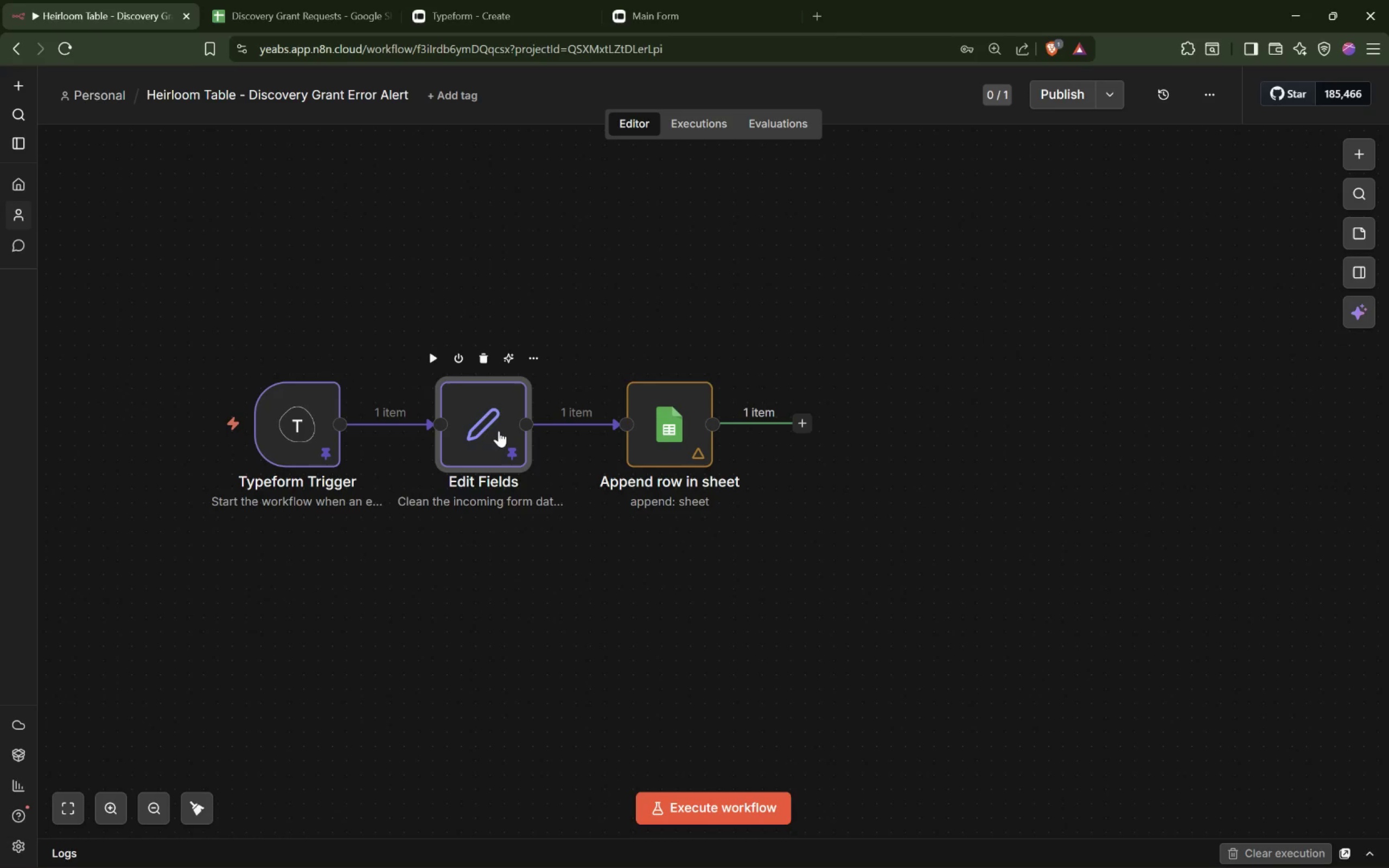 
double_click([600, 486])
 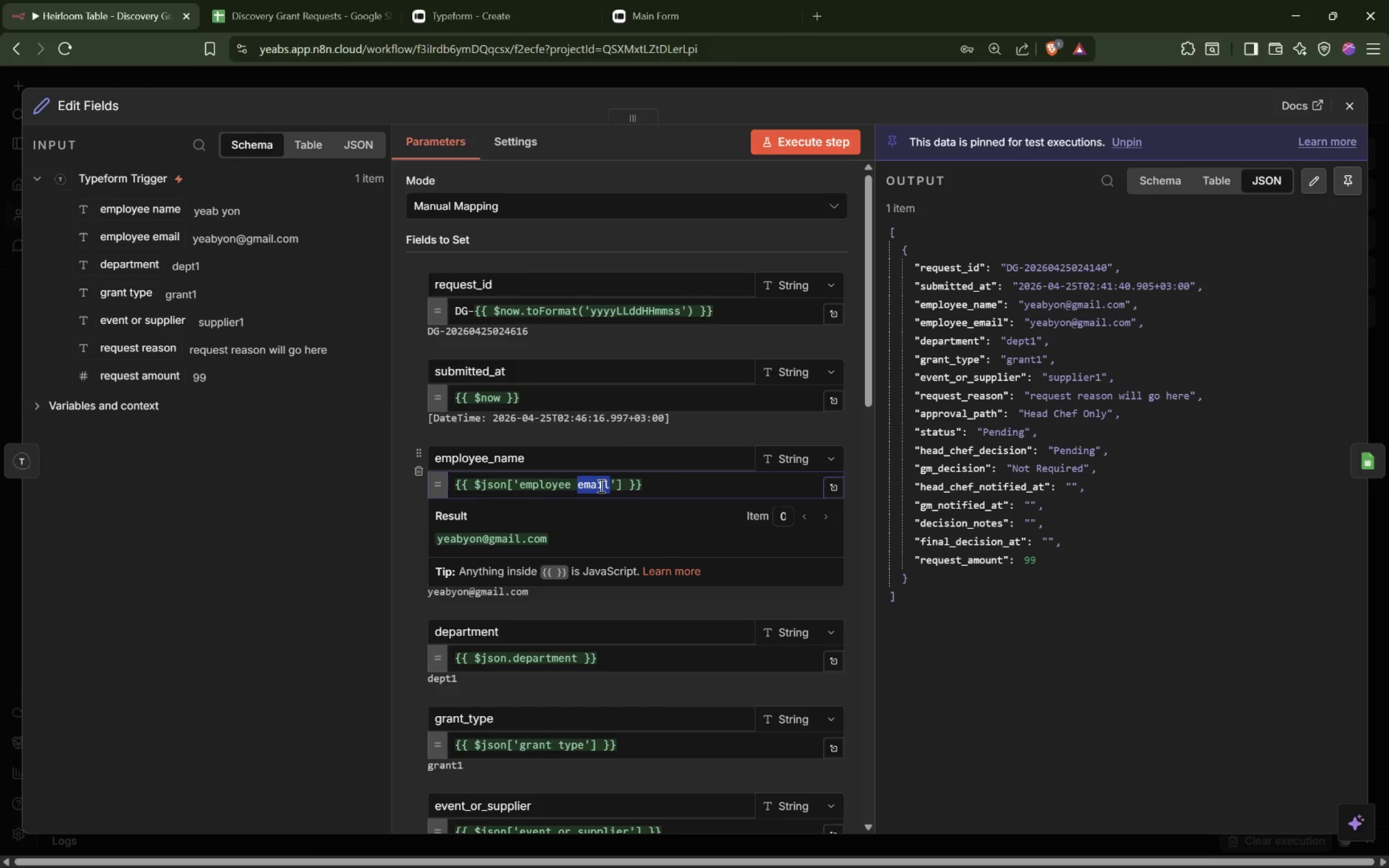 
type(name)
 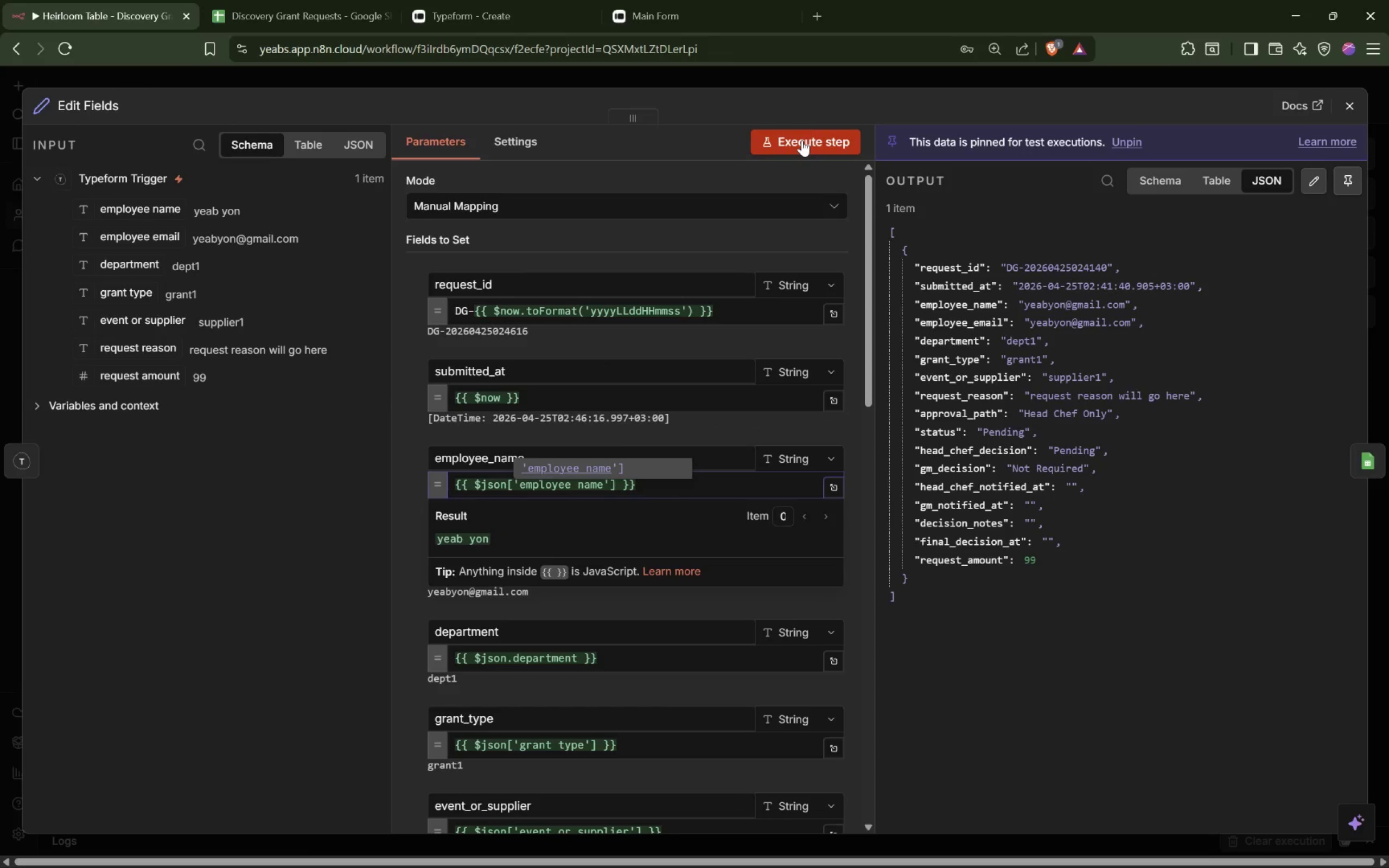 
left_click([845, 500])
 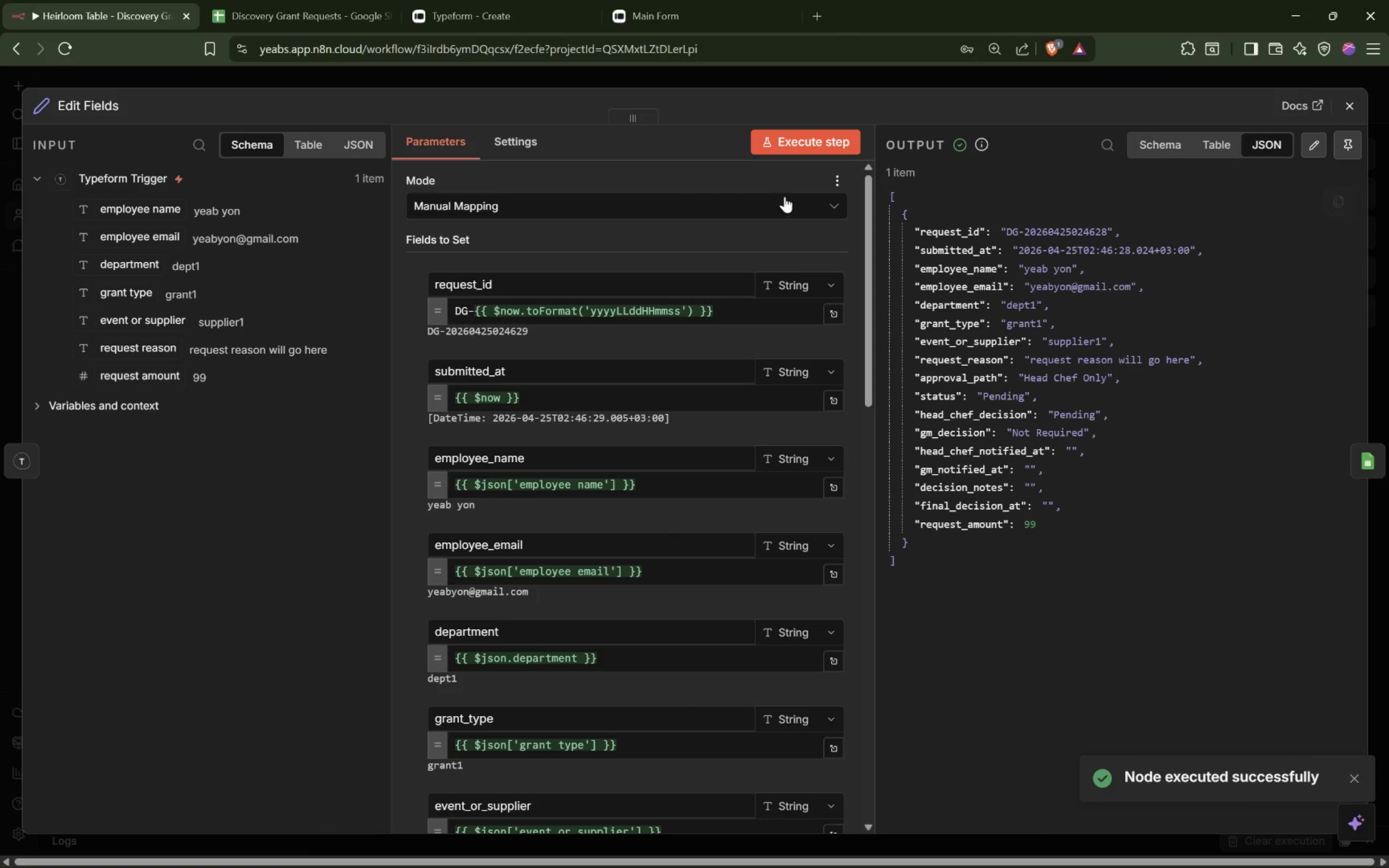 
left_click([1362, 466])
 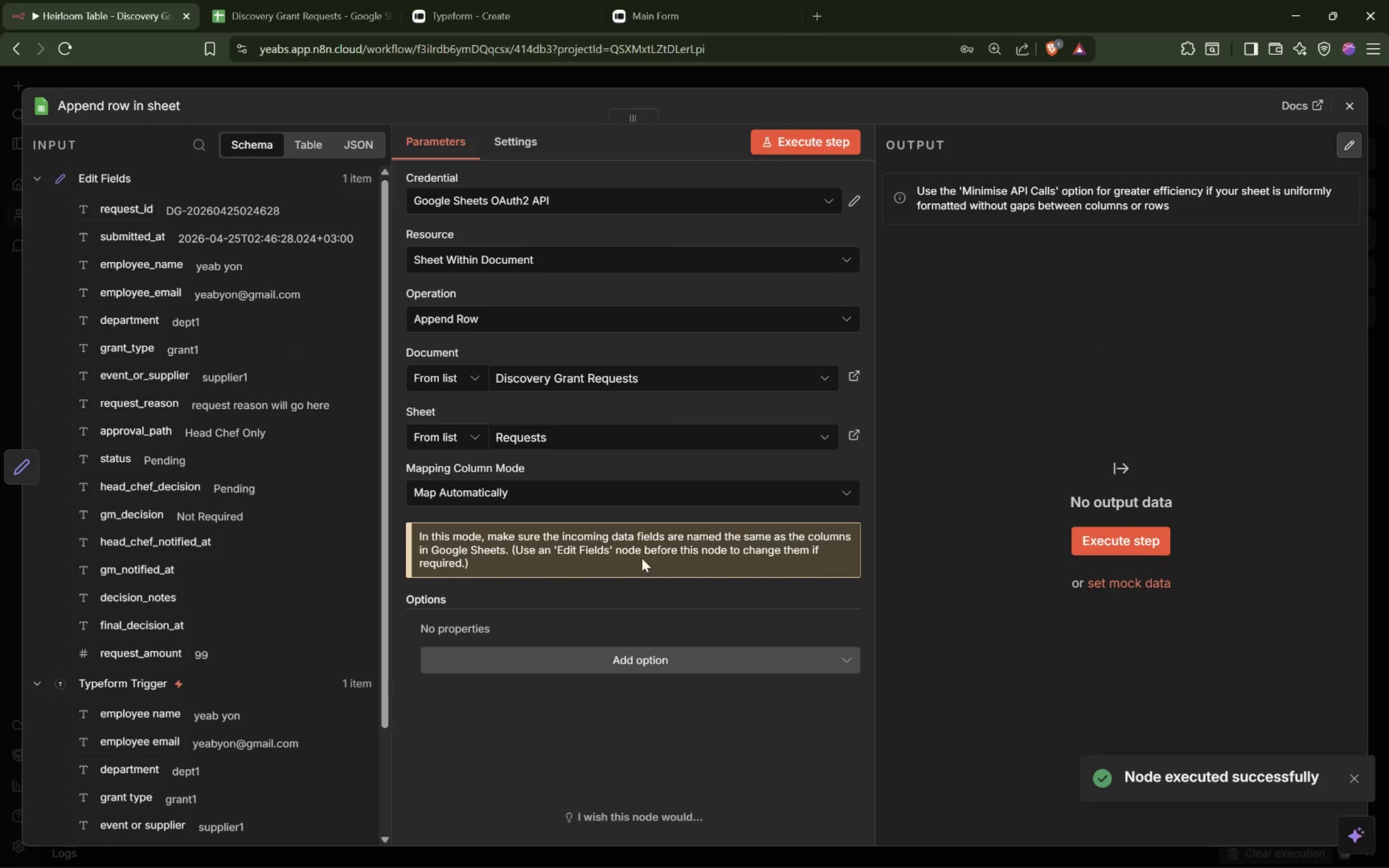 
left_click([1093, 534])
 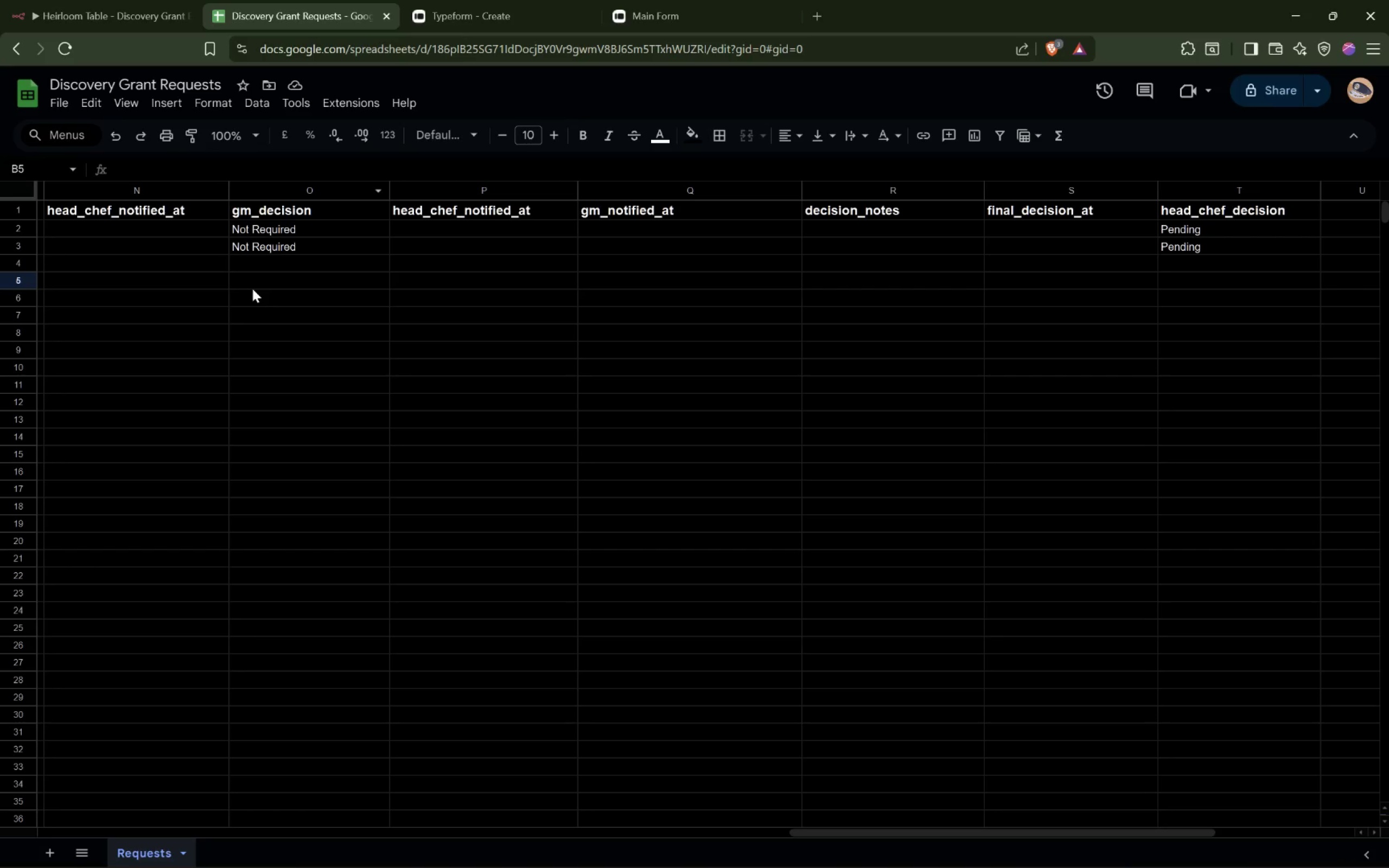 
wait(7.02)
 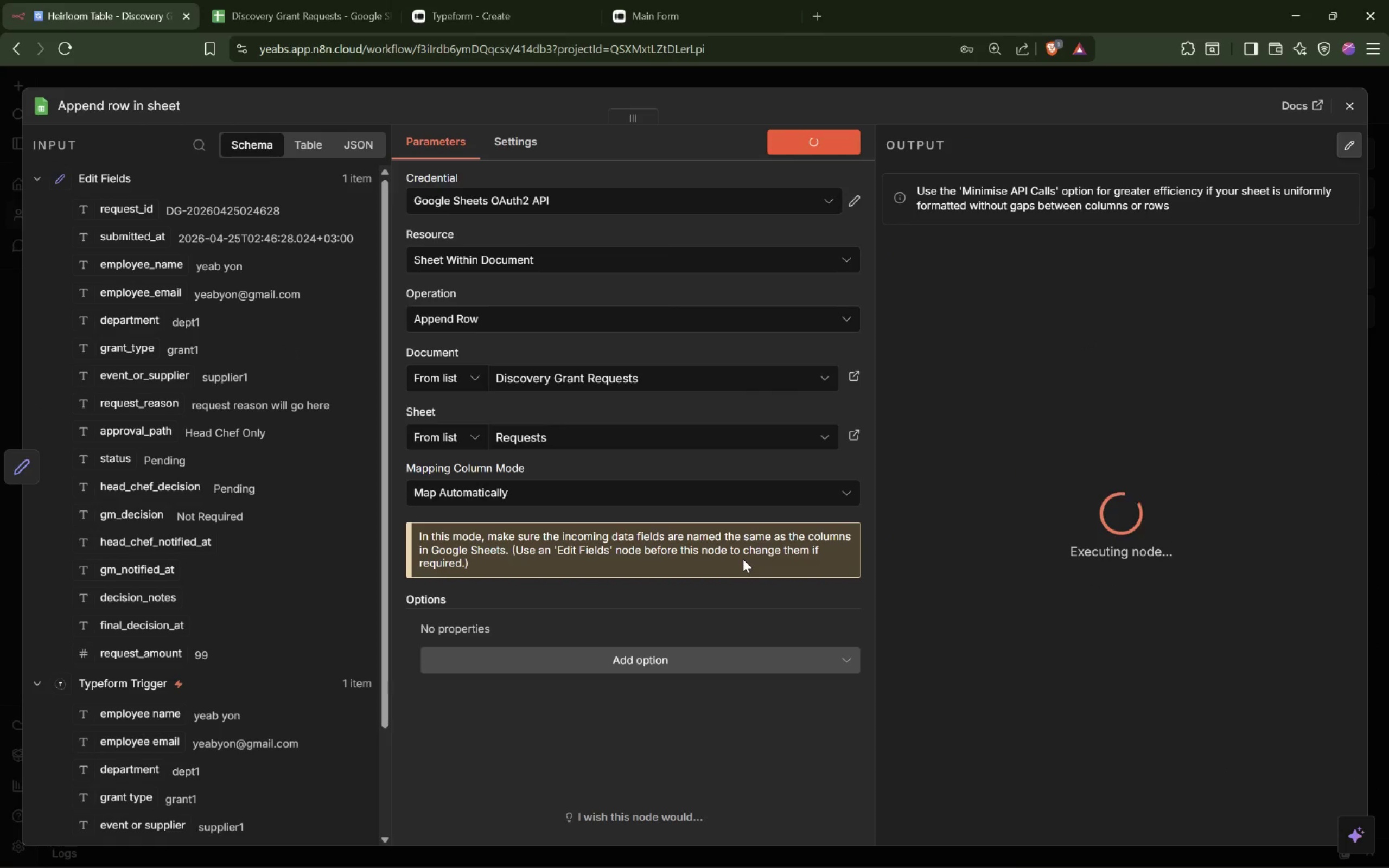 
hold_key(key=ShiftLeft, duration=5.41)
scroll: coordinate [287, 314], scroll_direction: up, amount: 24.0
 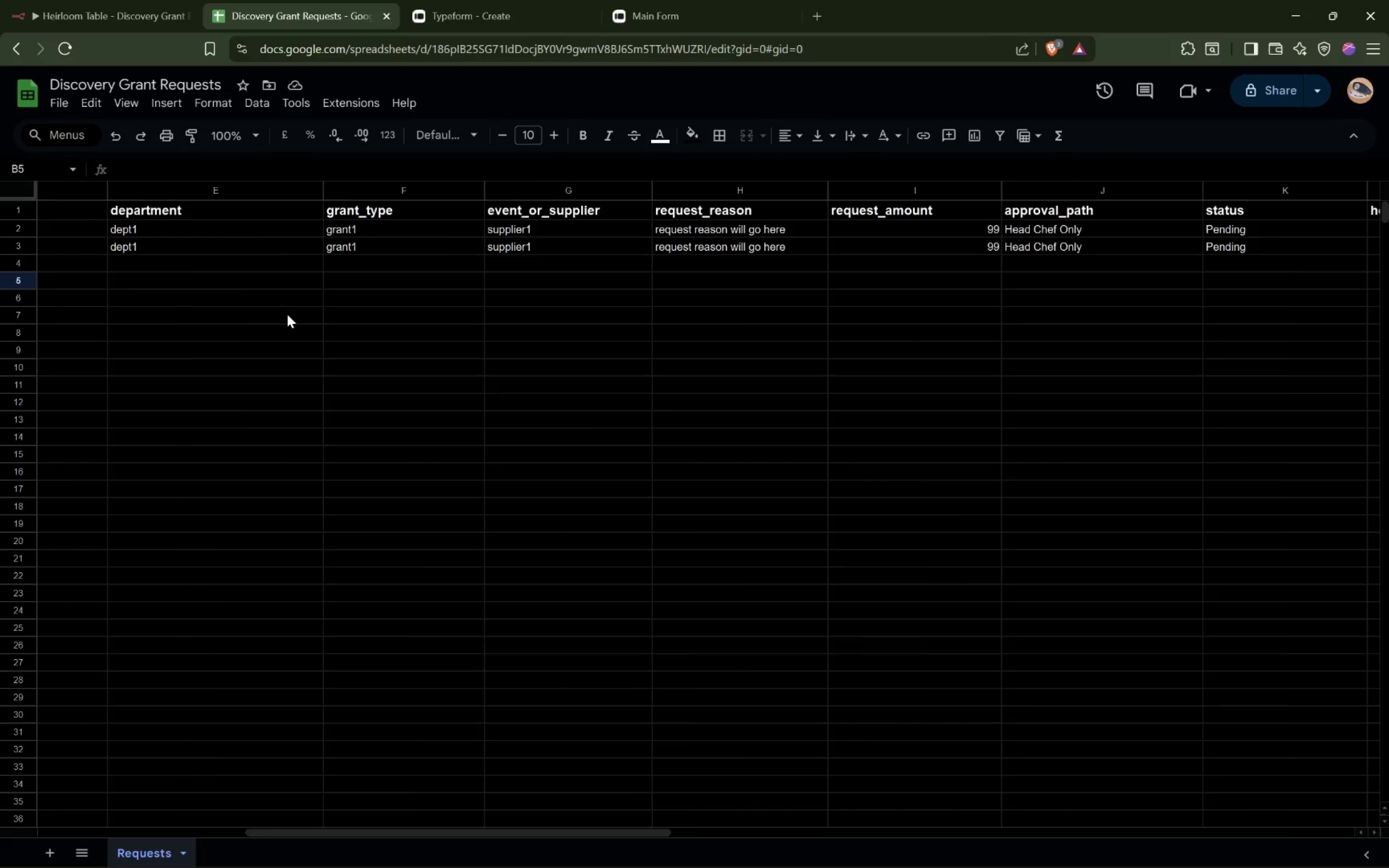 
scroll: coordinate [287, 314], scroll_direction: down, amount: 4.0
 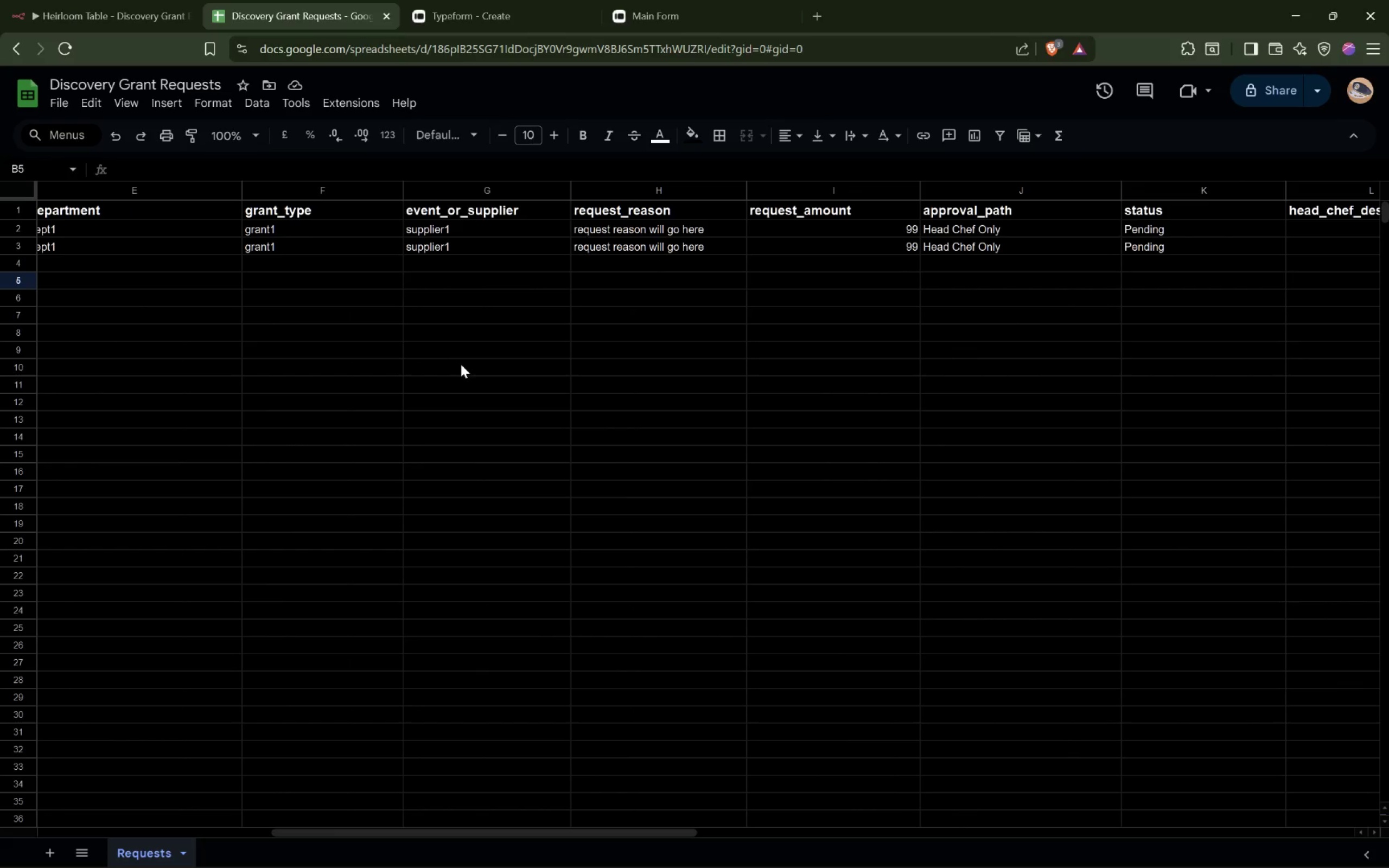 
hold_key(key=ShiftLeft, duration=1.52)
scroll: coordinate [460, 362], scroll_direction: up, amount: 16.0
 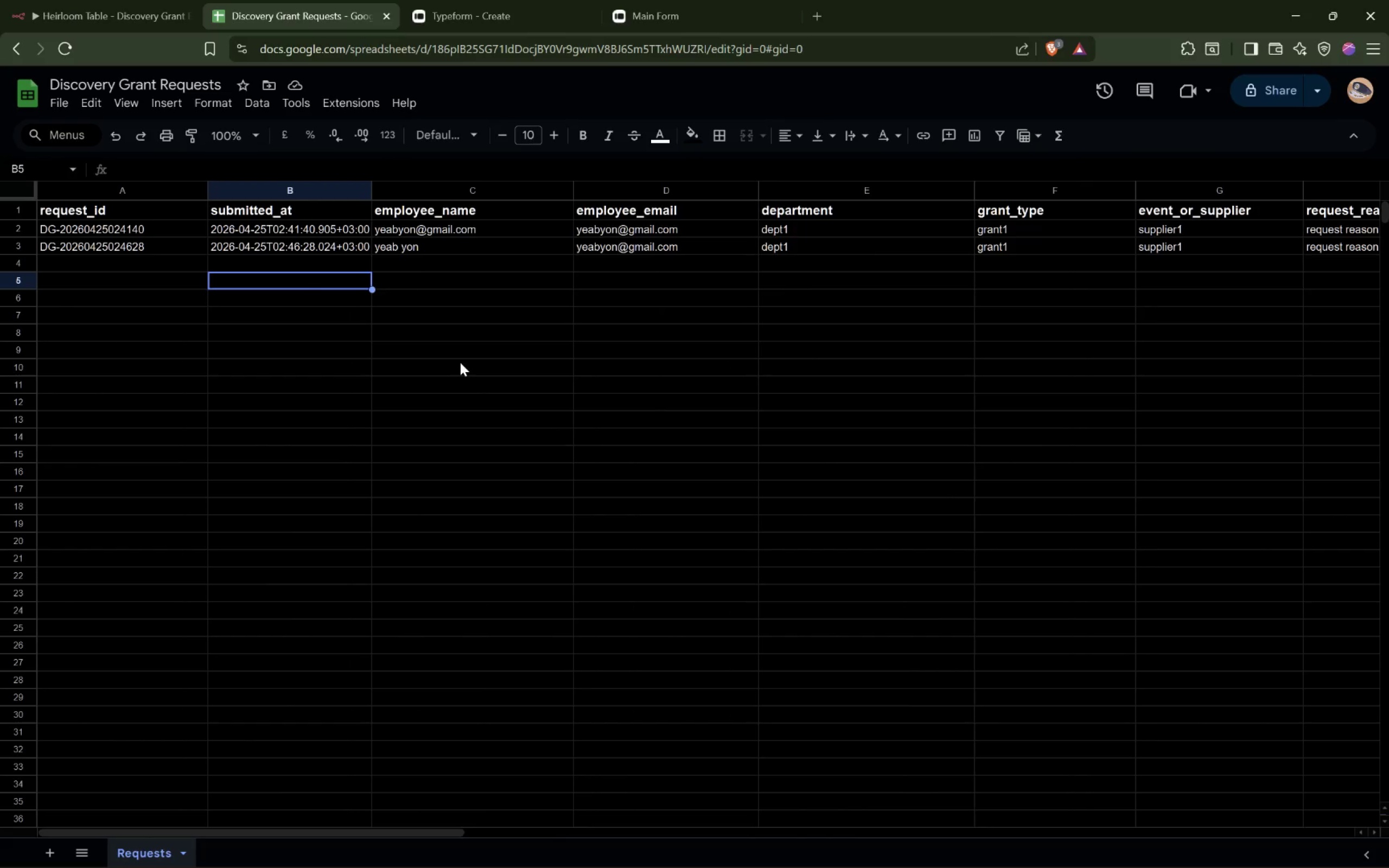 
hold_key(key=ShiftLeft, duration=5.28)
scroll: coordinate [460, 362], scroll_direction: down, amount: 6.0
 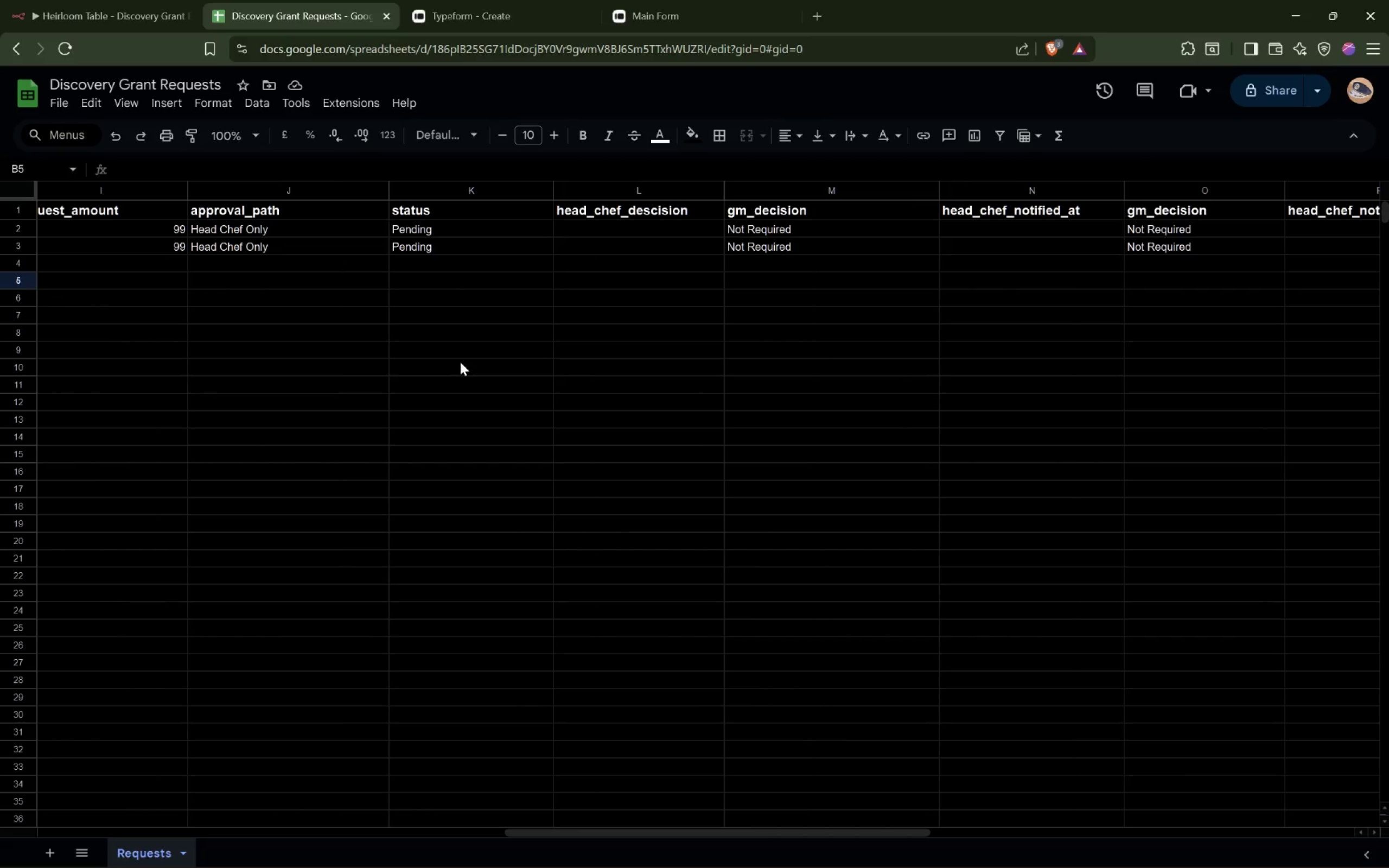 
left_click([640, 192])
 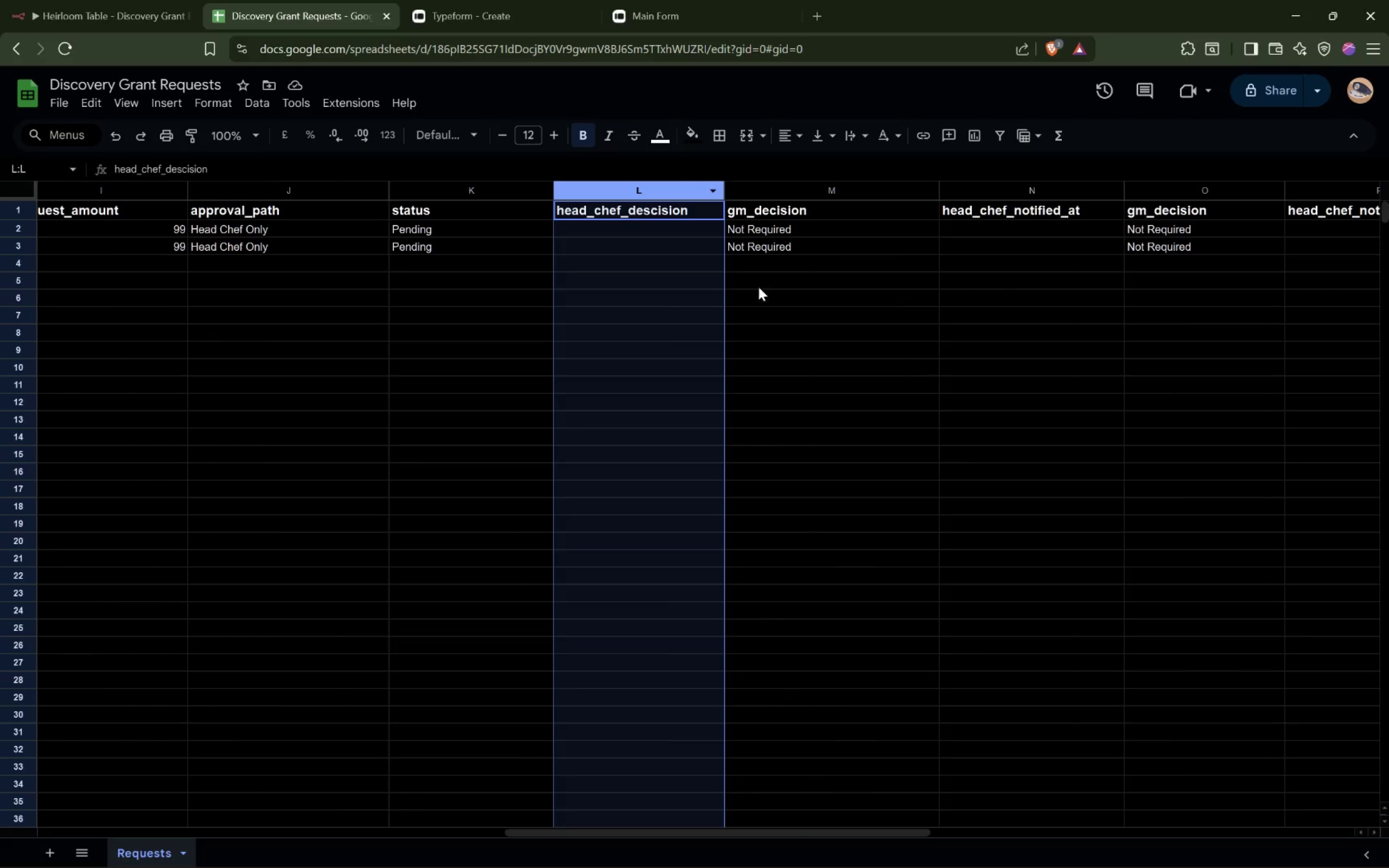 
hold_key(key=ShiftLeft, duration=1.41)
scroll: coordinate [739, 302], scroll_direction: down, amount: 4.0
 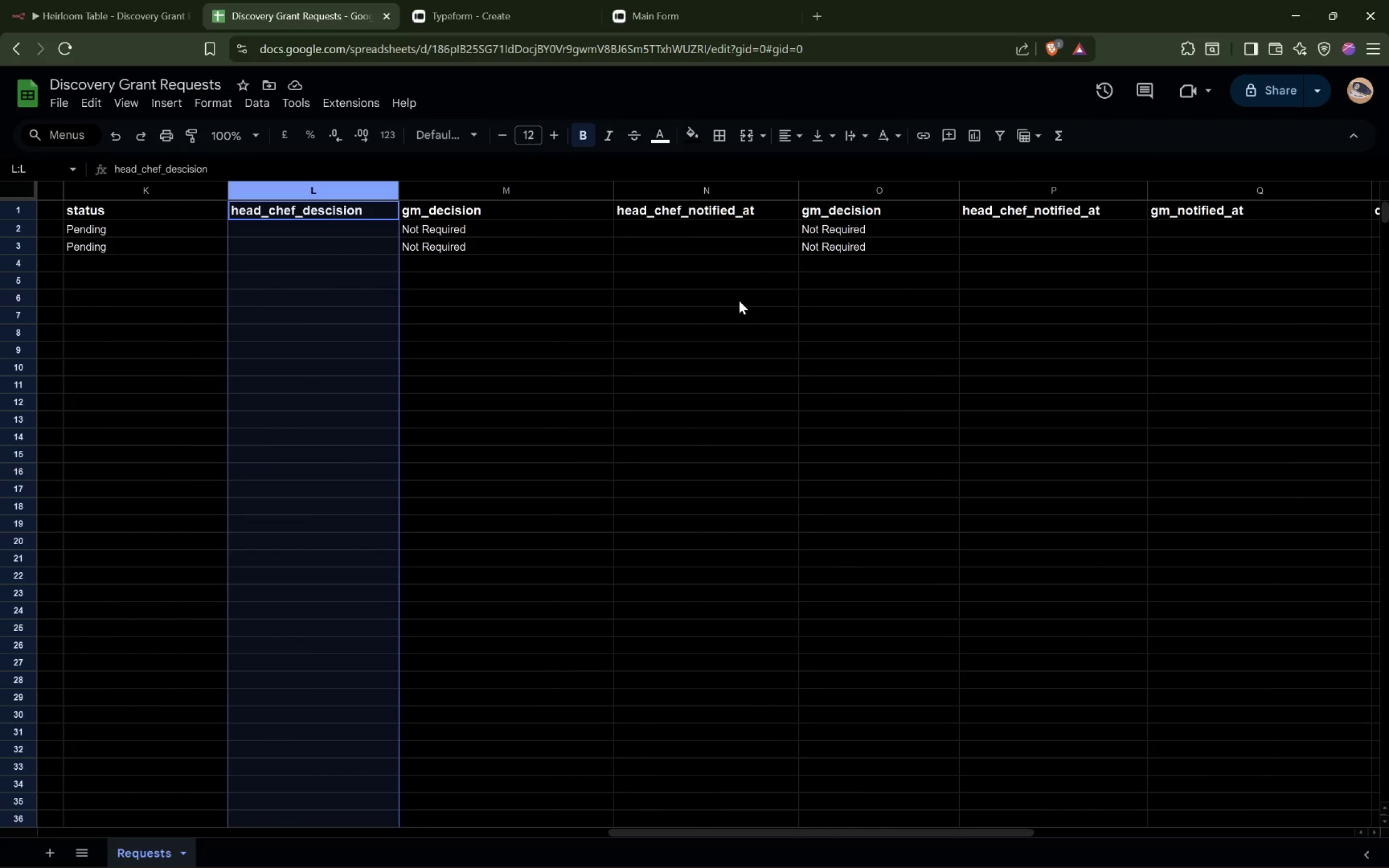 
hold_key(key=ControlLeft, duration=0.55)
left_click([717, 190])
 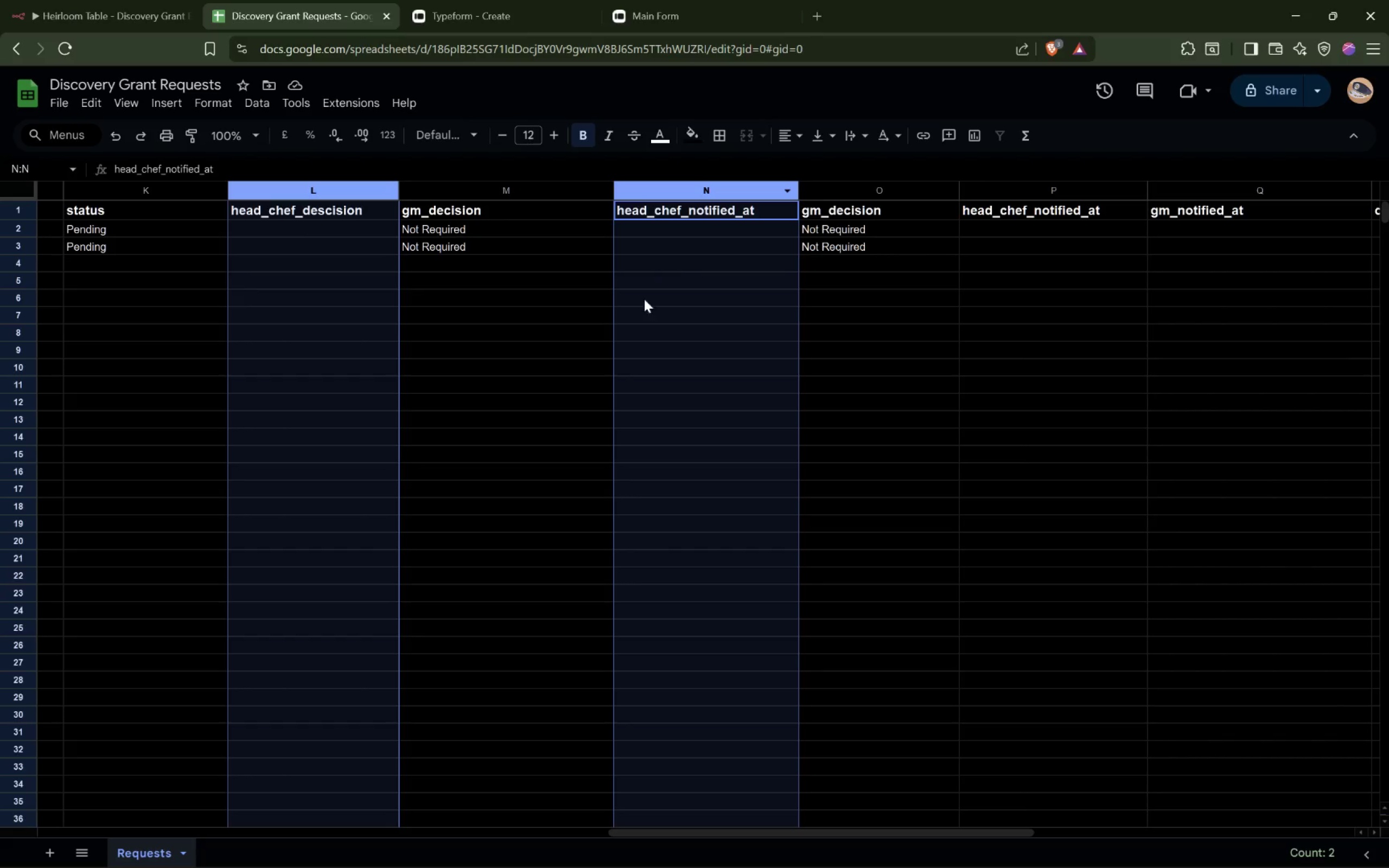 
hold_key(key=ShiftLeft, duration=2.12)
scroll: coordinate [625, 331], scroll_direction: down, amount: 6.0
 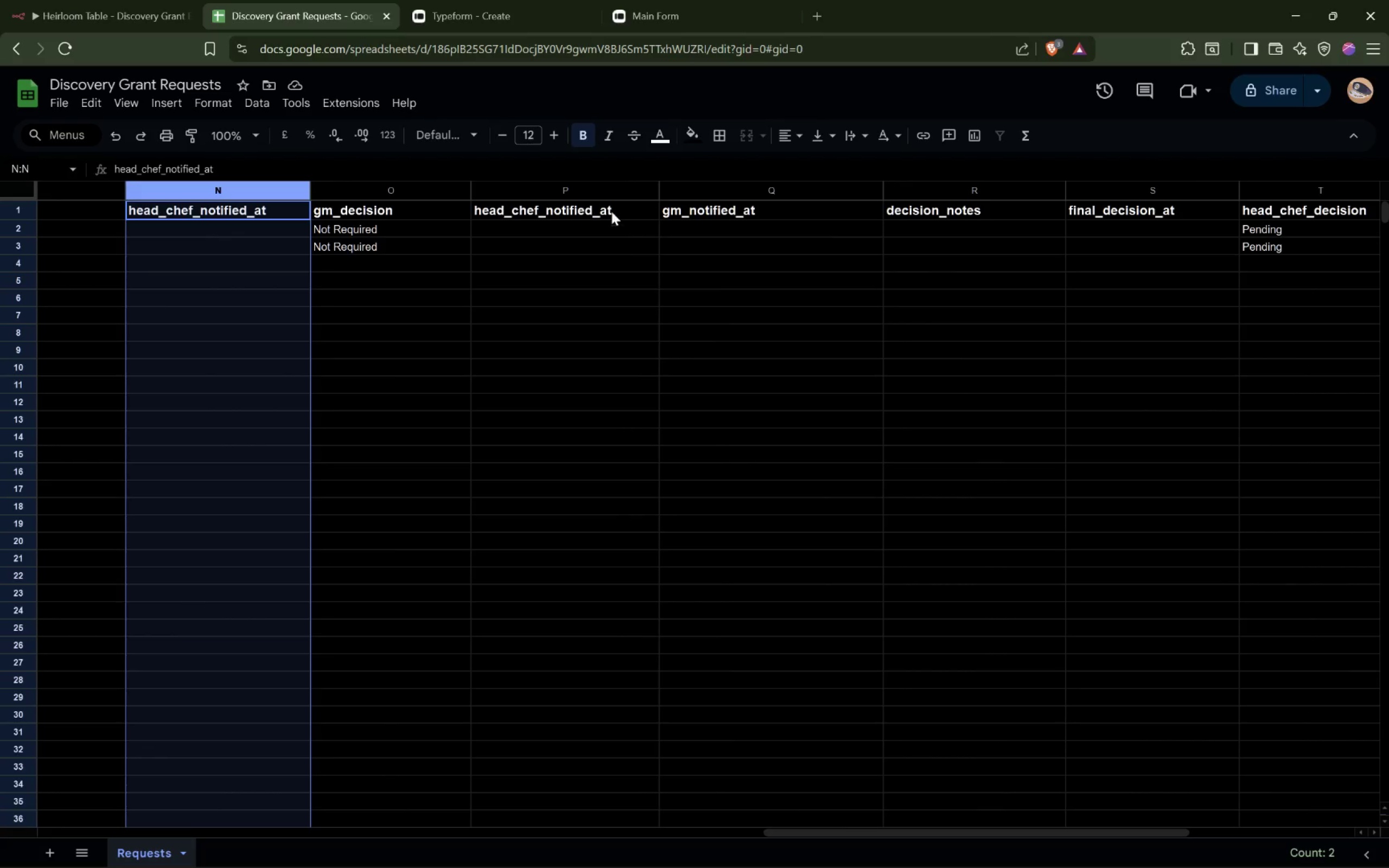 
hold_key(key=ControlLeft, duration=1.42)
left_click([609, 193])
 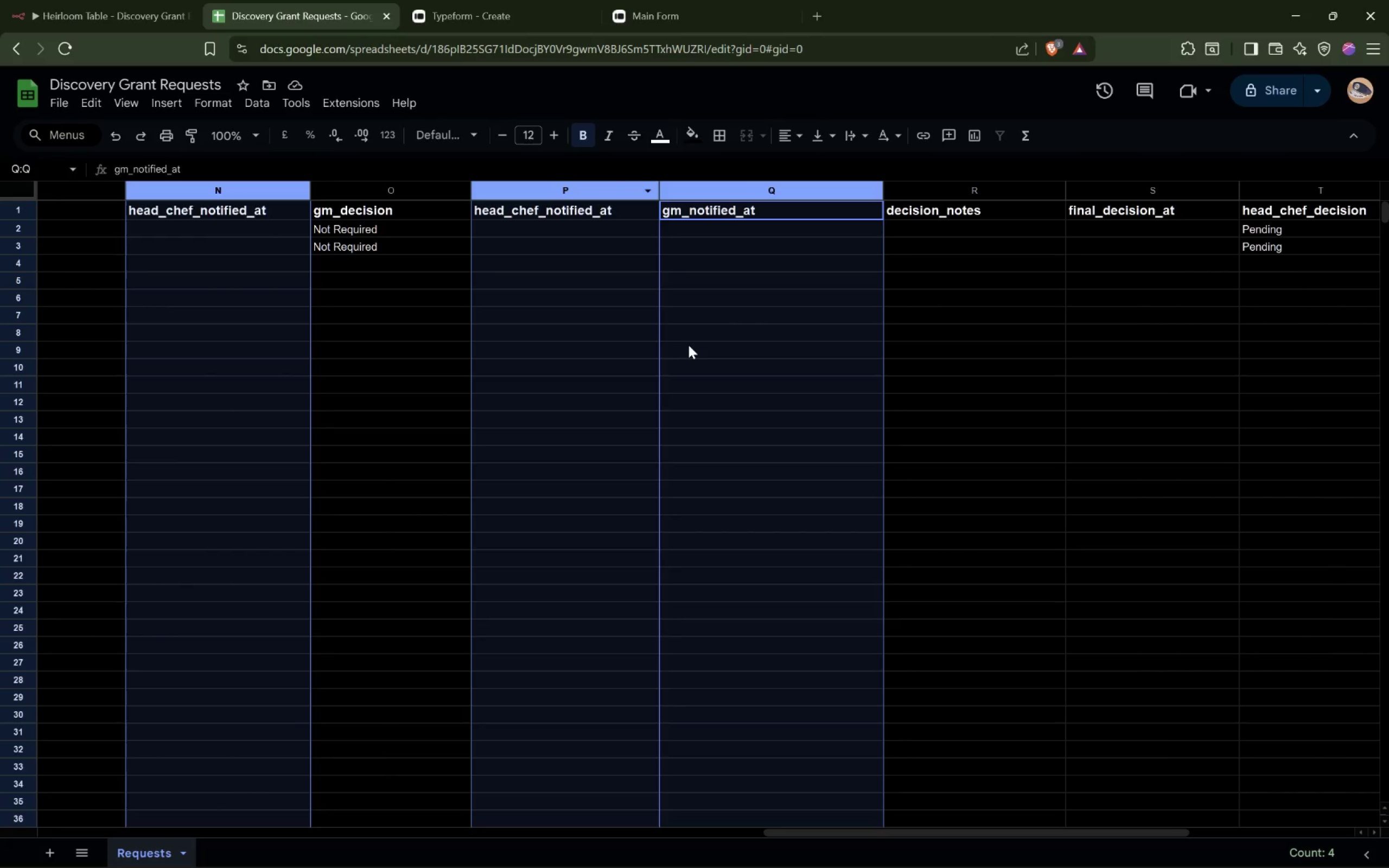 
hold_key(key=ControlLeft, duration=1.95)
left_click([933, 192])
 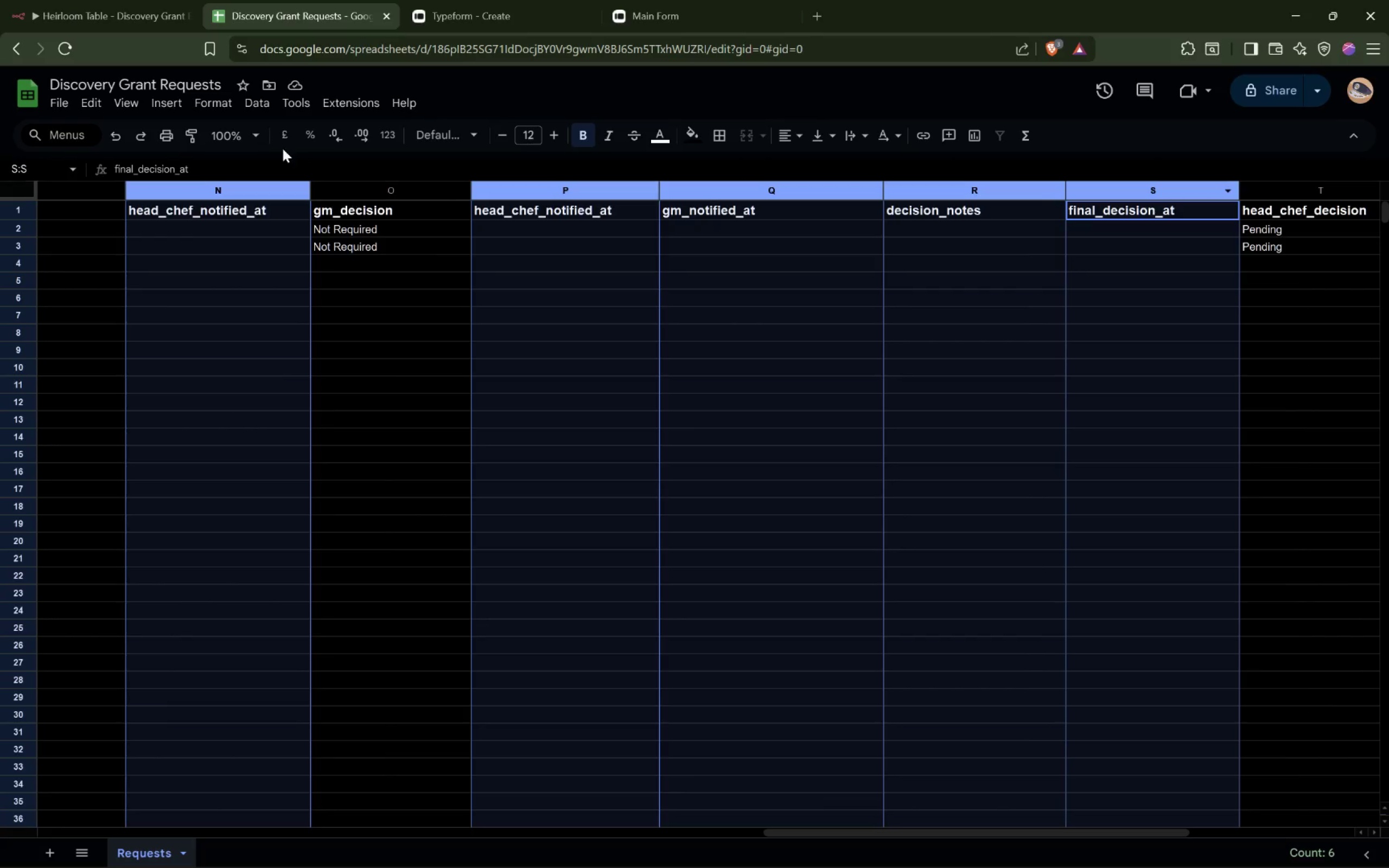 
left_click([124, 21])
 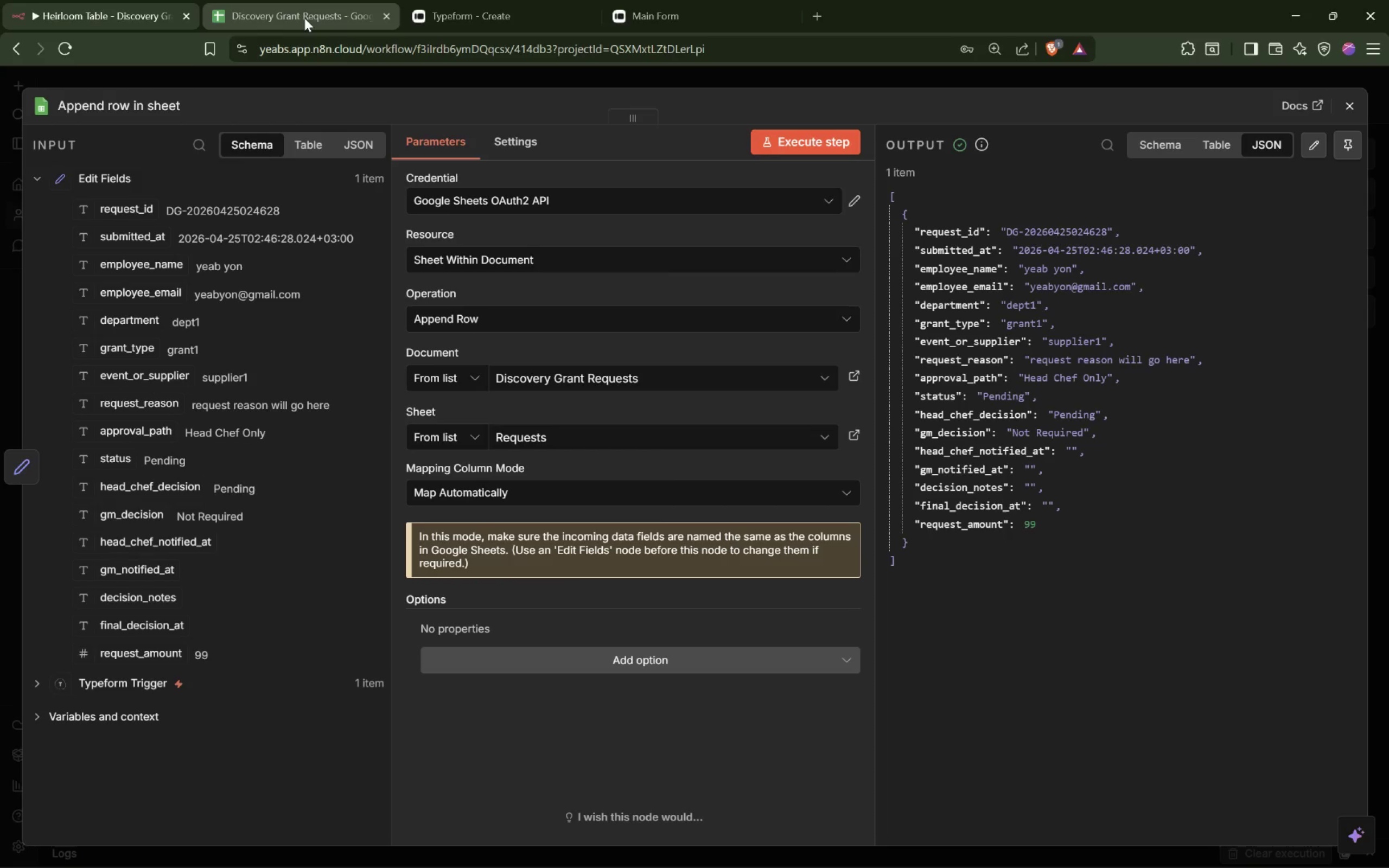 
wait(15.22)
 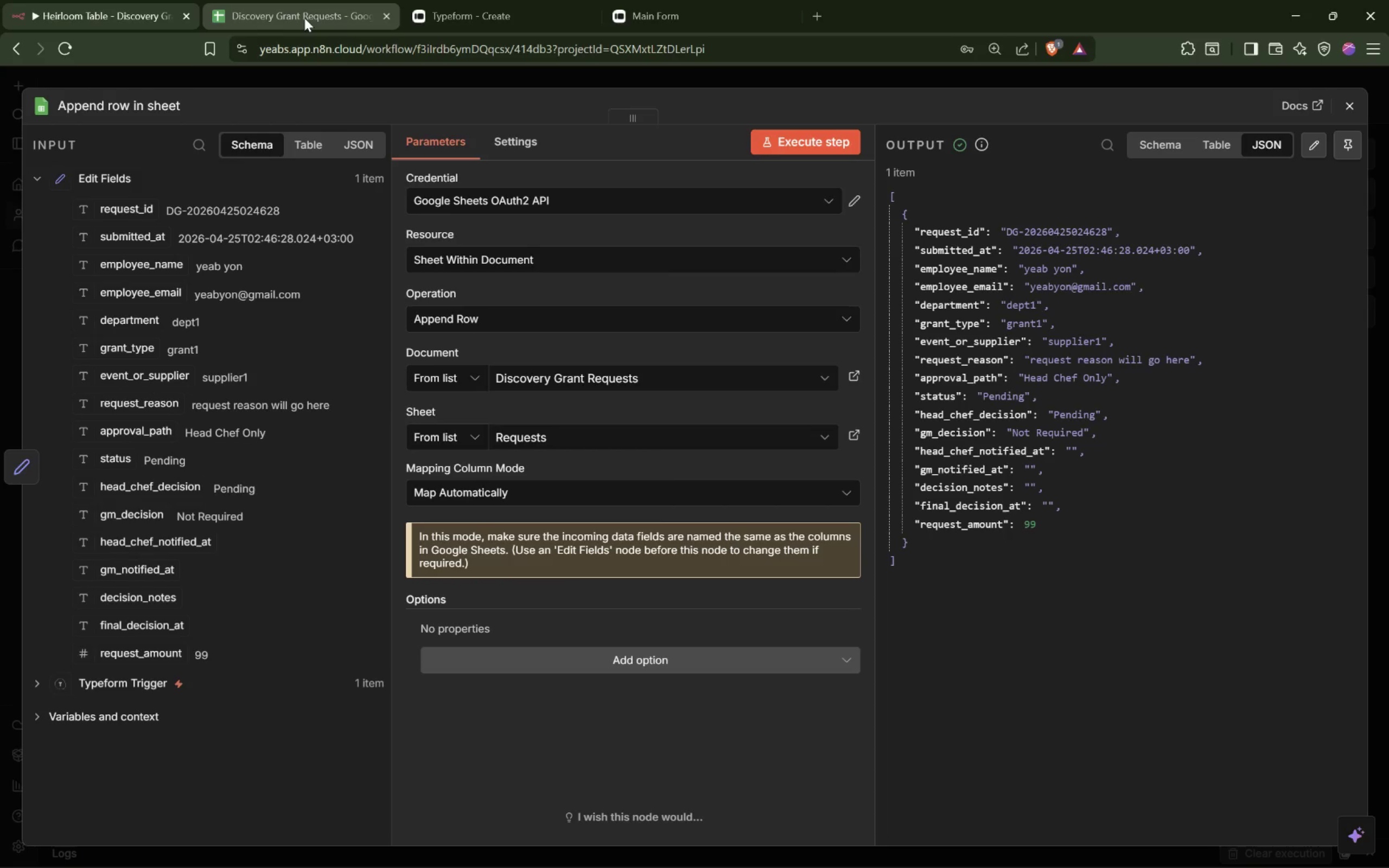 
left_click([305, 17])
 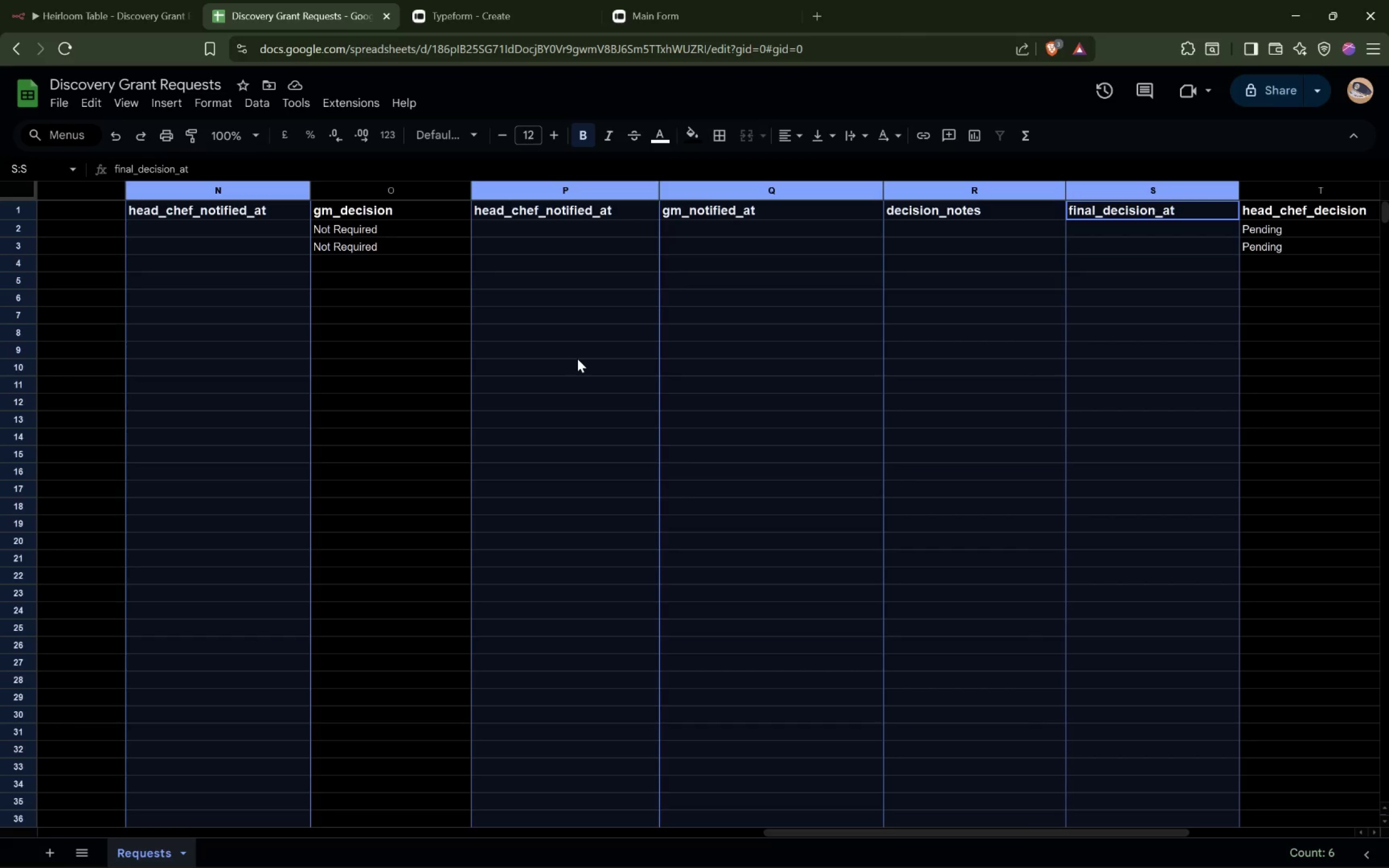 
wait(10.39)
 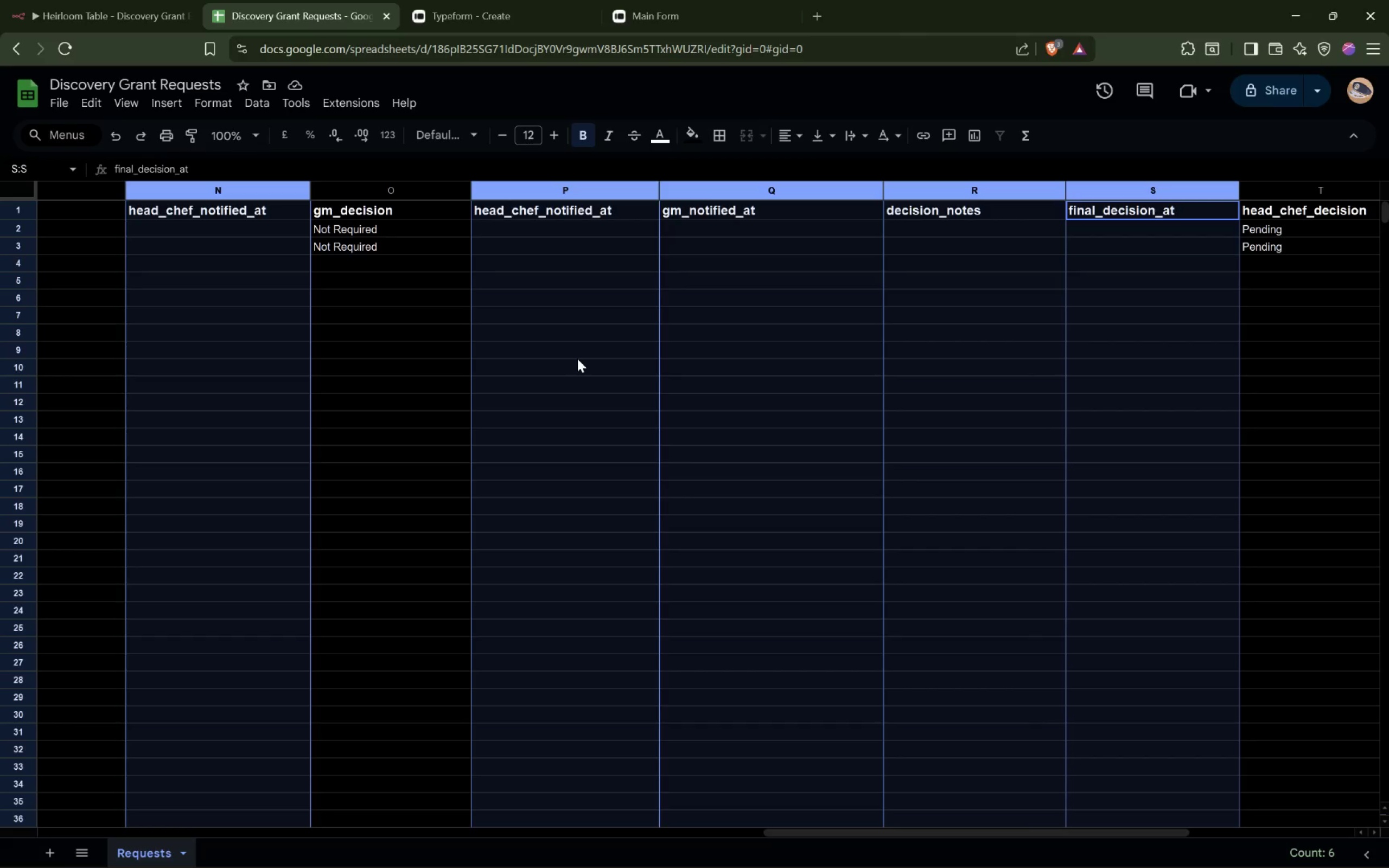 
scroll: coordinate [577, 358], scroll_direction: up, amount: 1.0
 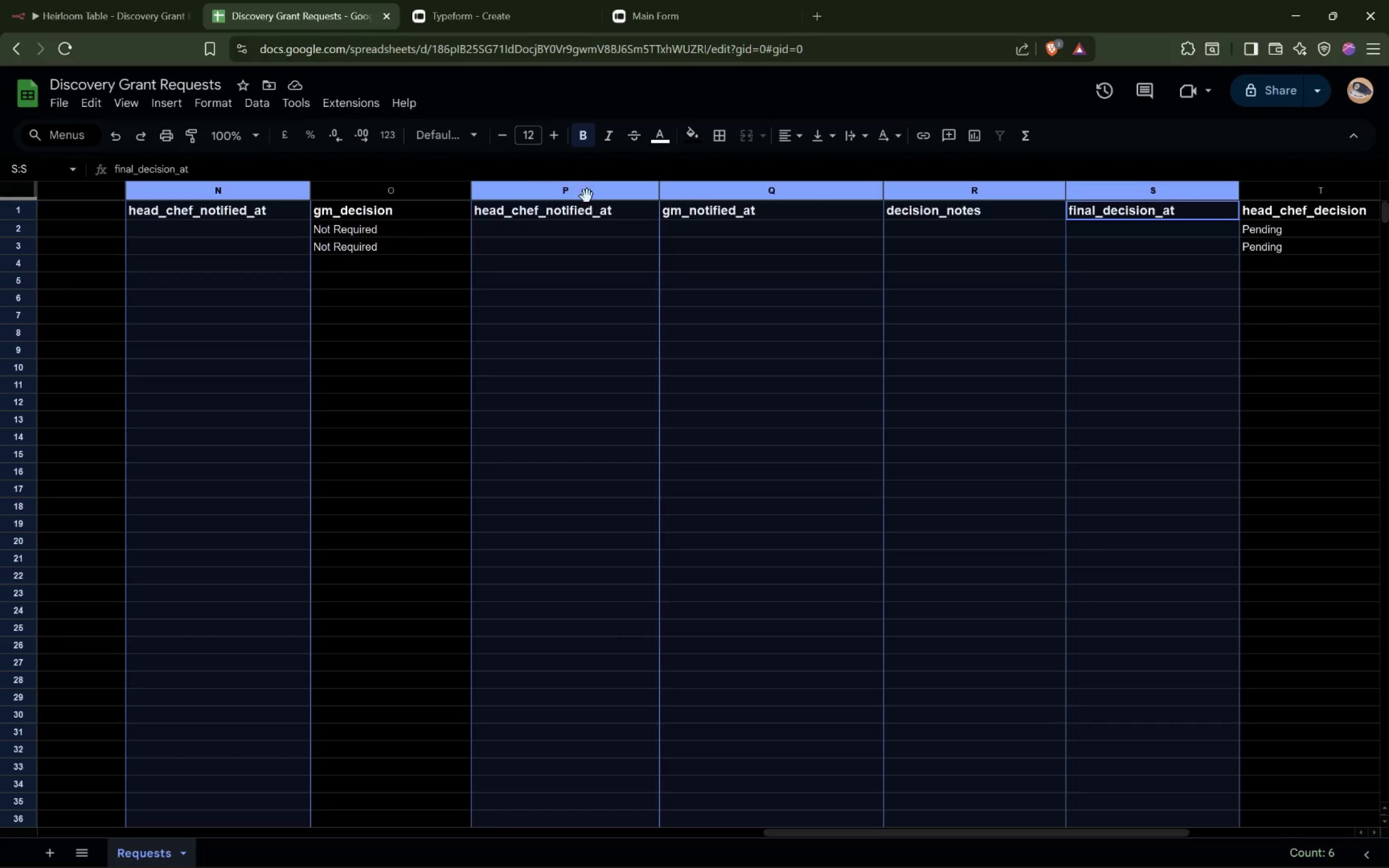 
left_click([587, 194])
 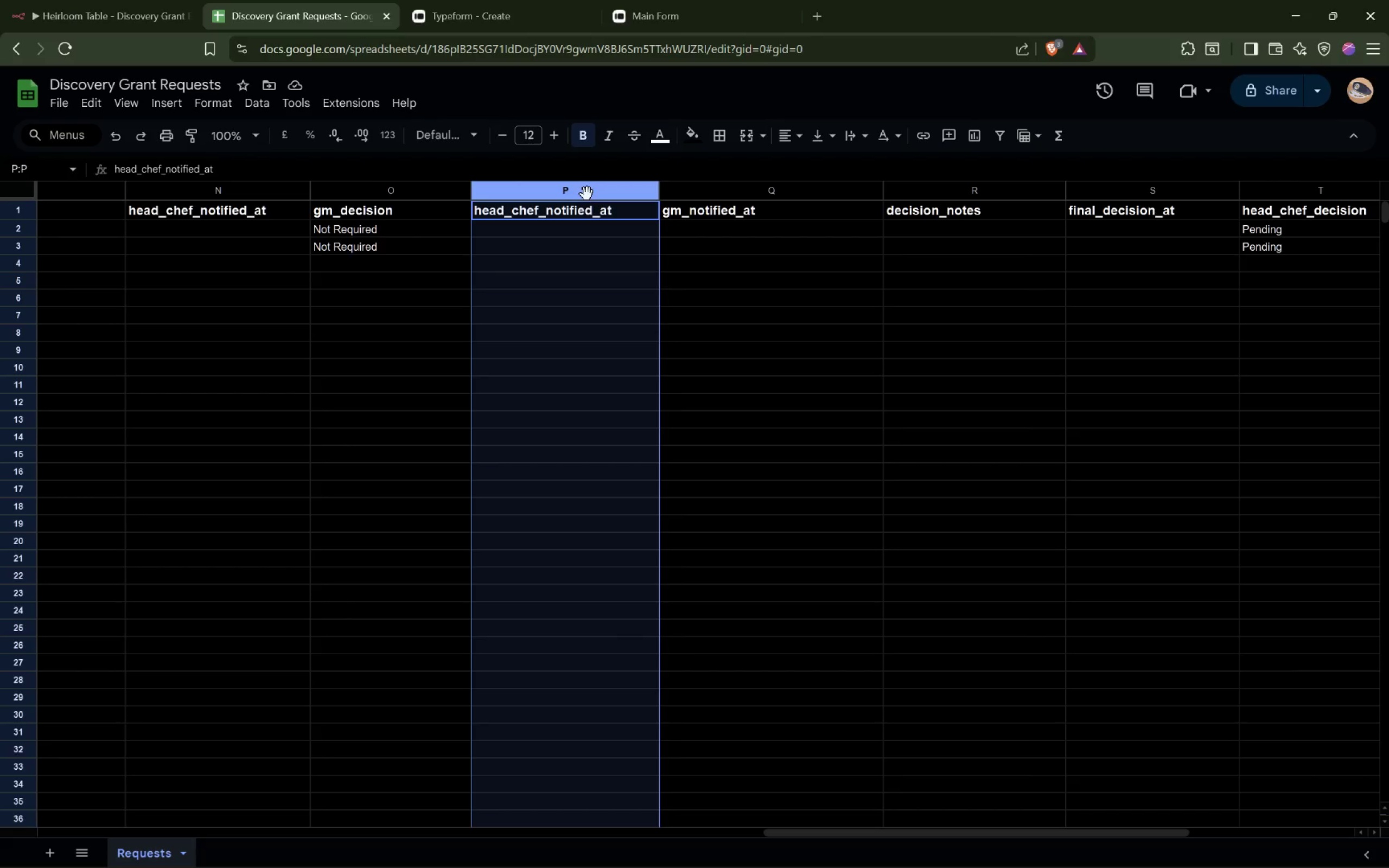 
right_click([587, 194])
 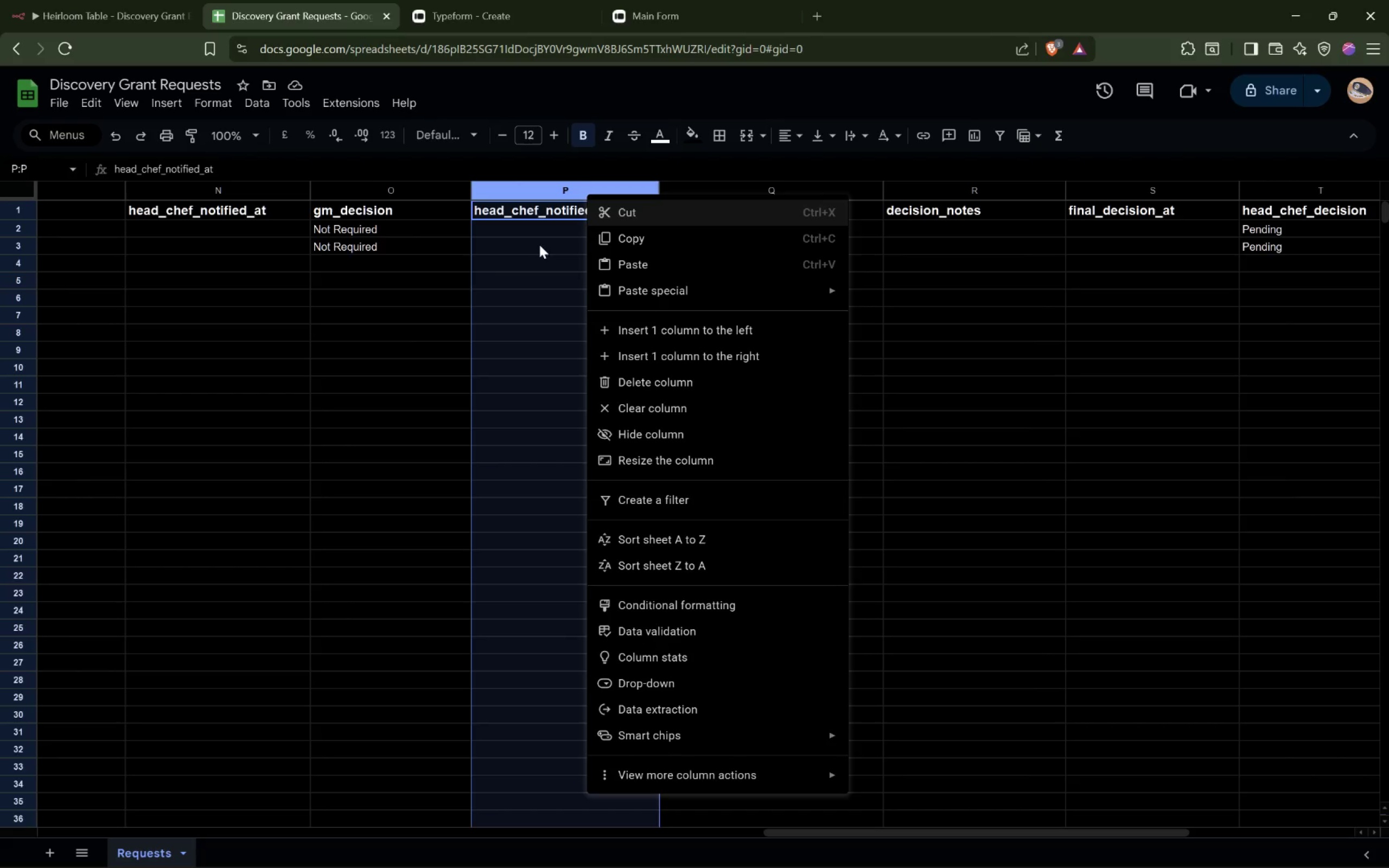 
left_click([383, 342])
 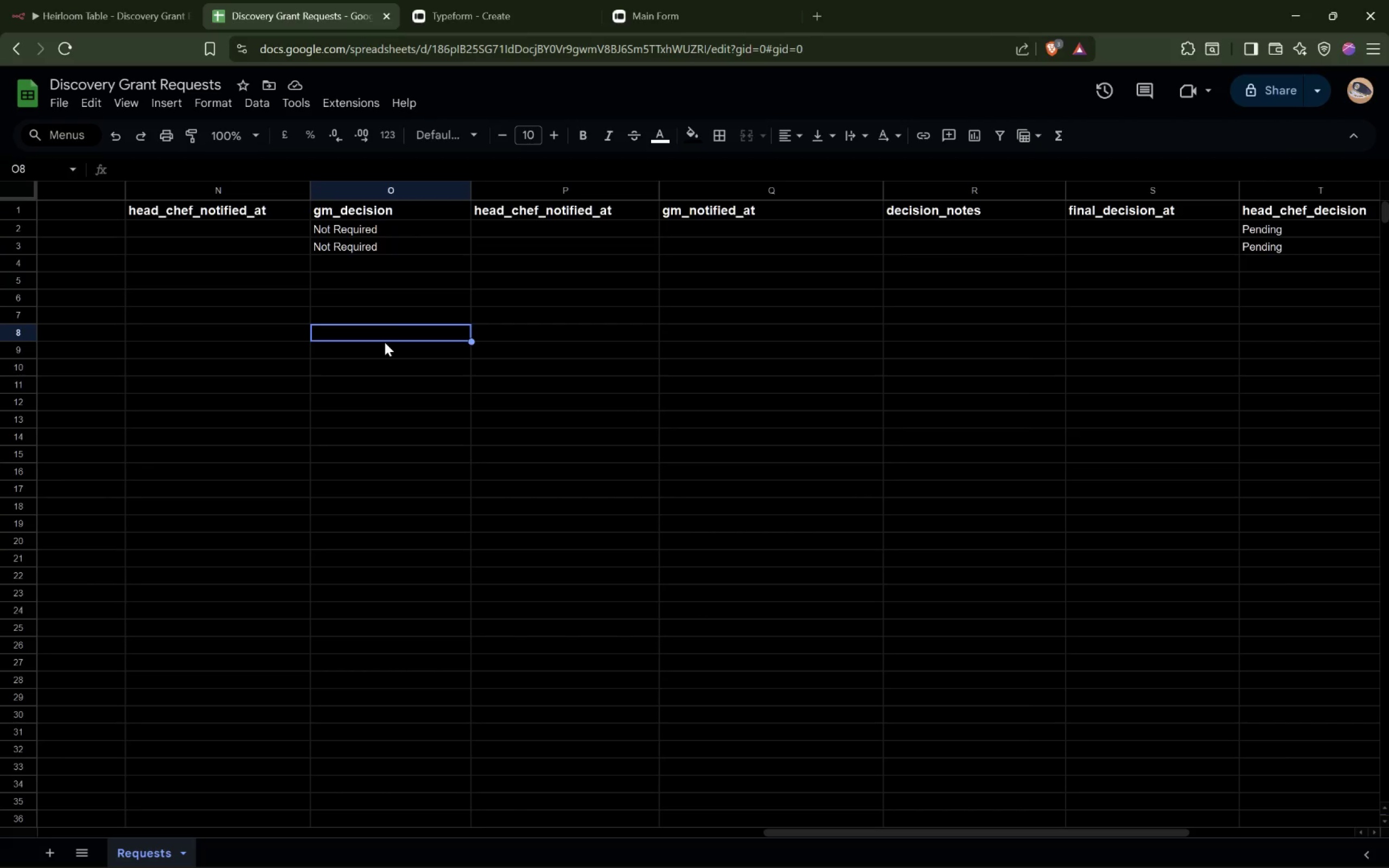 
hold_key(key=ShiftLeft, duration=0.69)
scroll: coordinate [385, 341], scroll_direction: up, amount: 3.0
 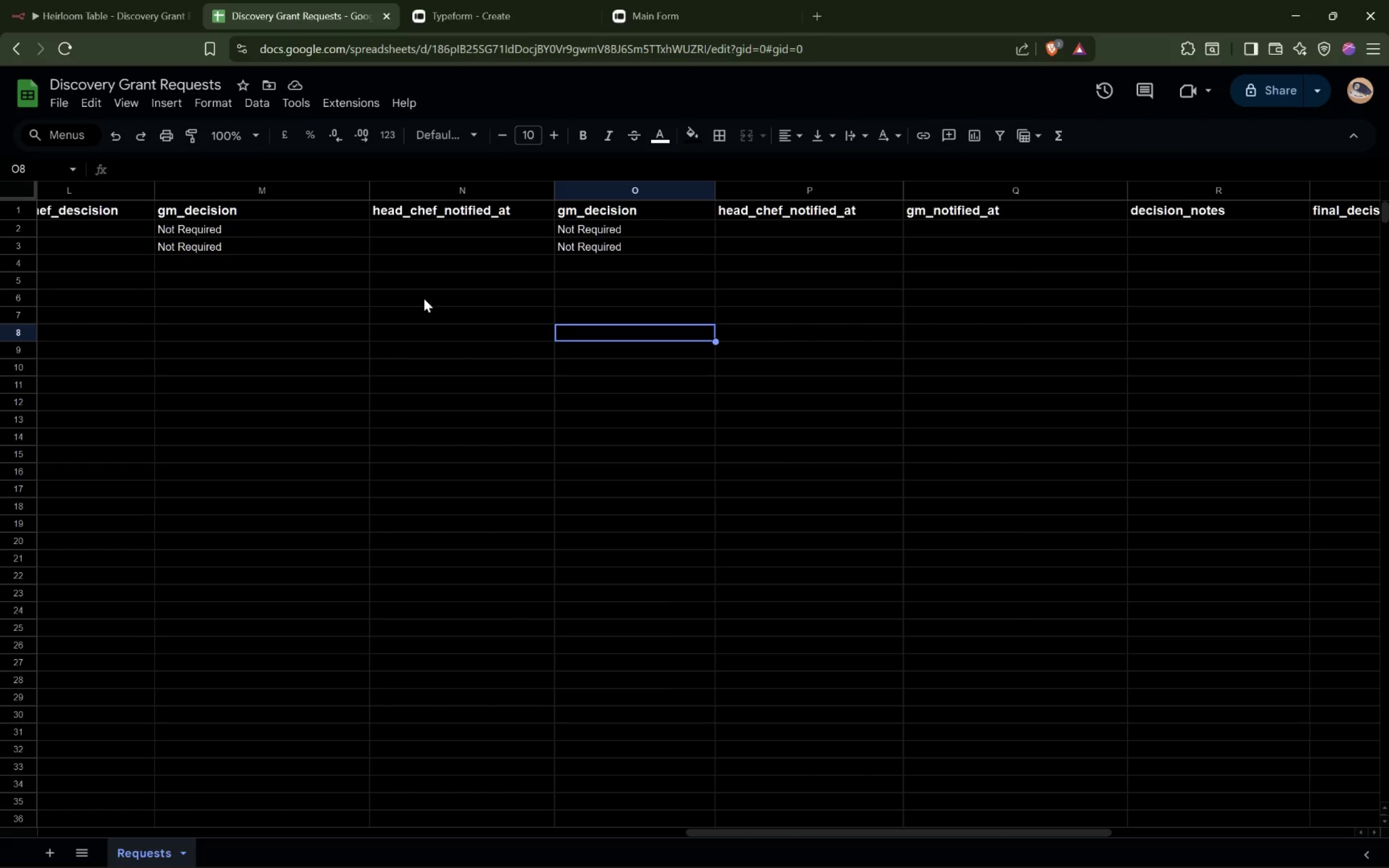 
hold_key(key=ShiftLeft, duration=0.92)
scroll: coordinate [423, 299], scroll_direction: up, amount: 3.0
 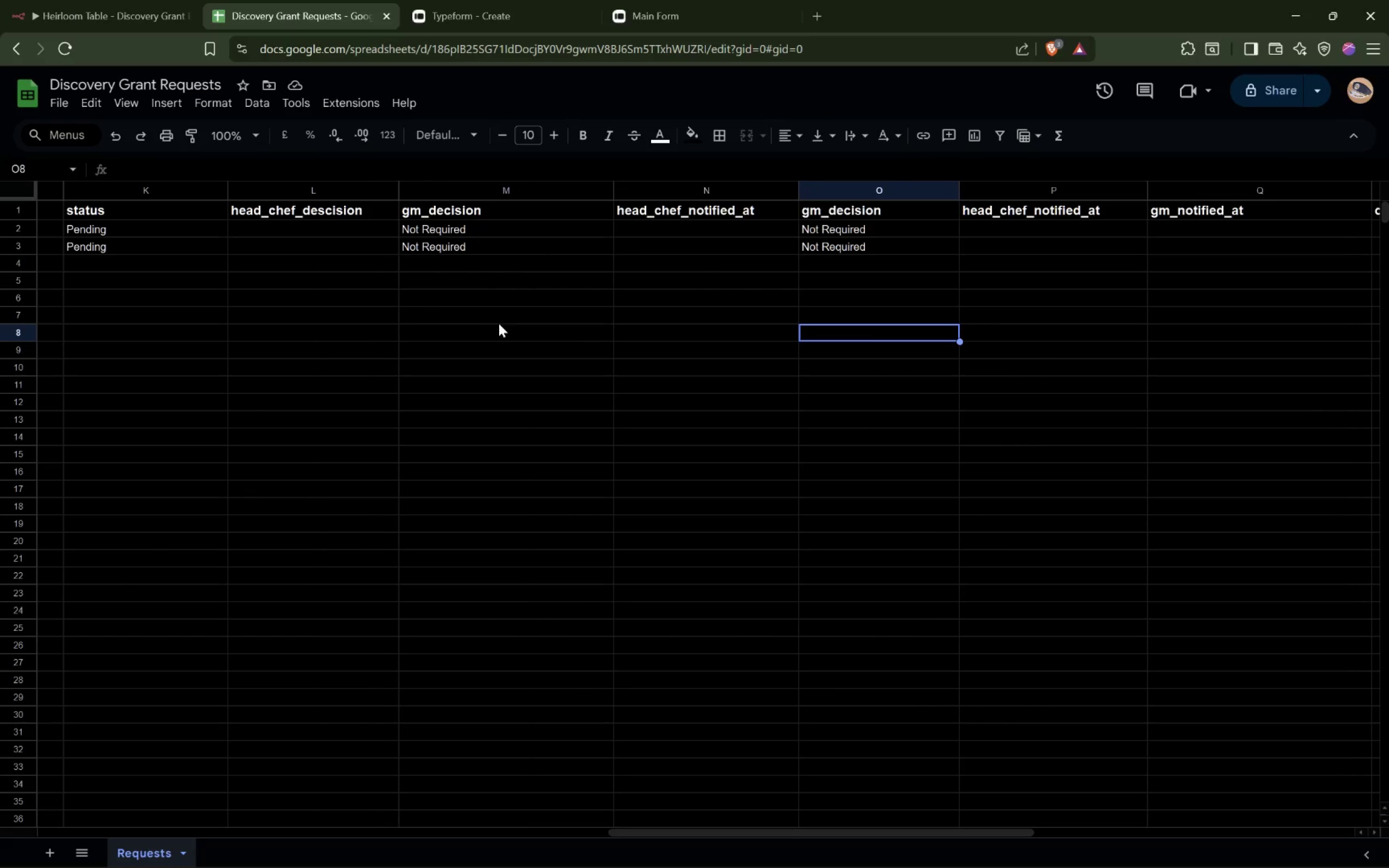 
hold_key(key=ShiftLeft, duration=3.05)
scroll: coordinate [499, 323], scroll_direction: up, amount: 2.0
 